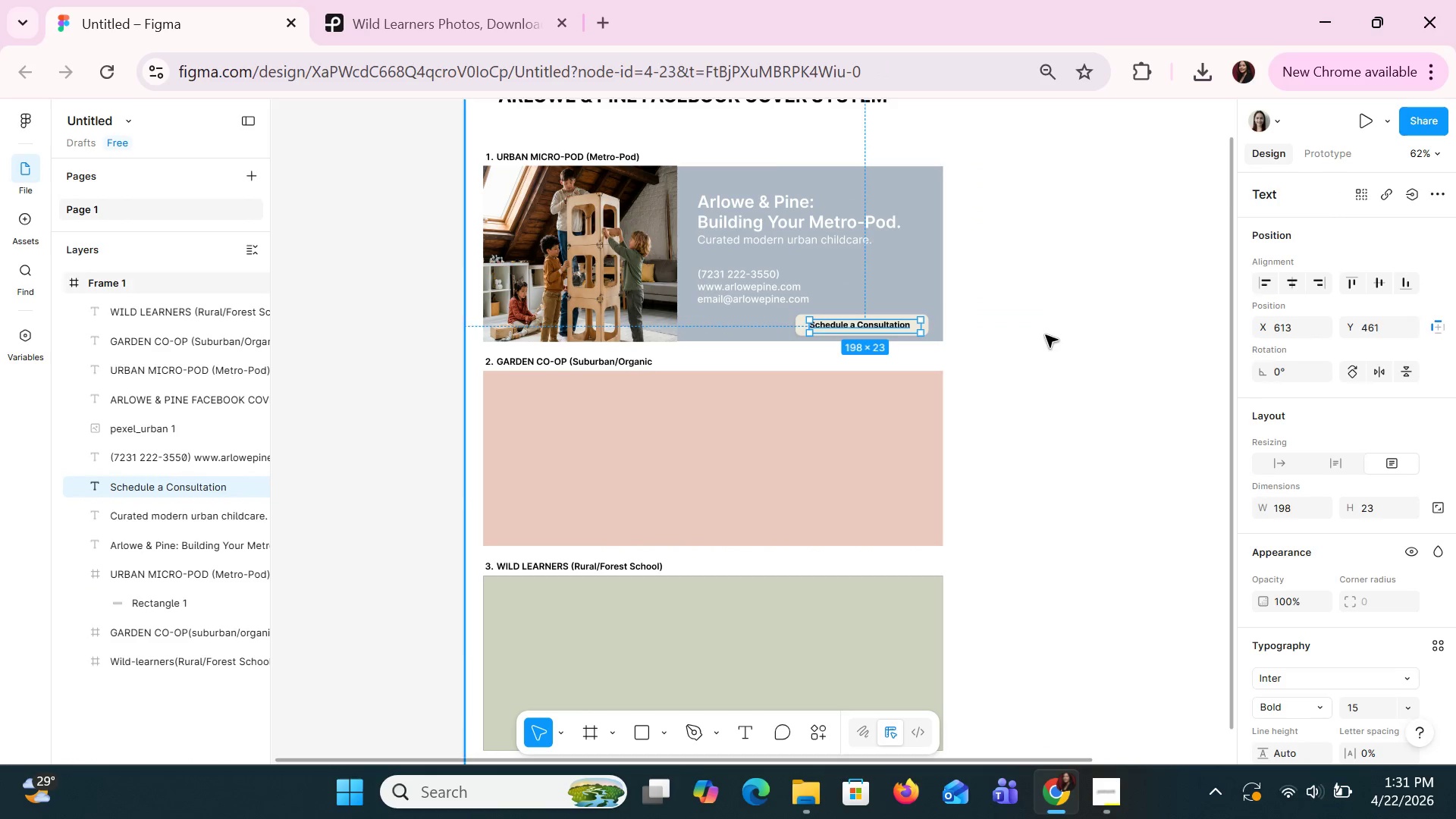 
hold_key(key=ControlLeft, duration=0.81)
 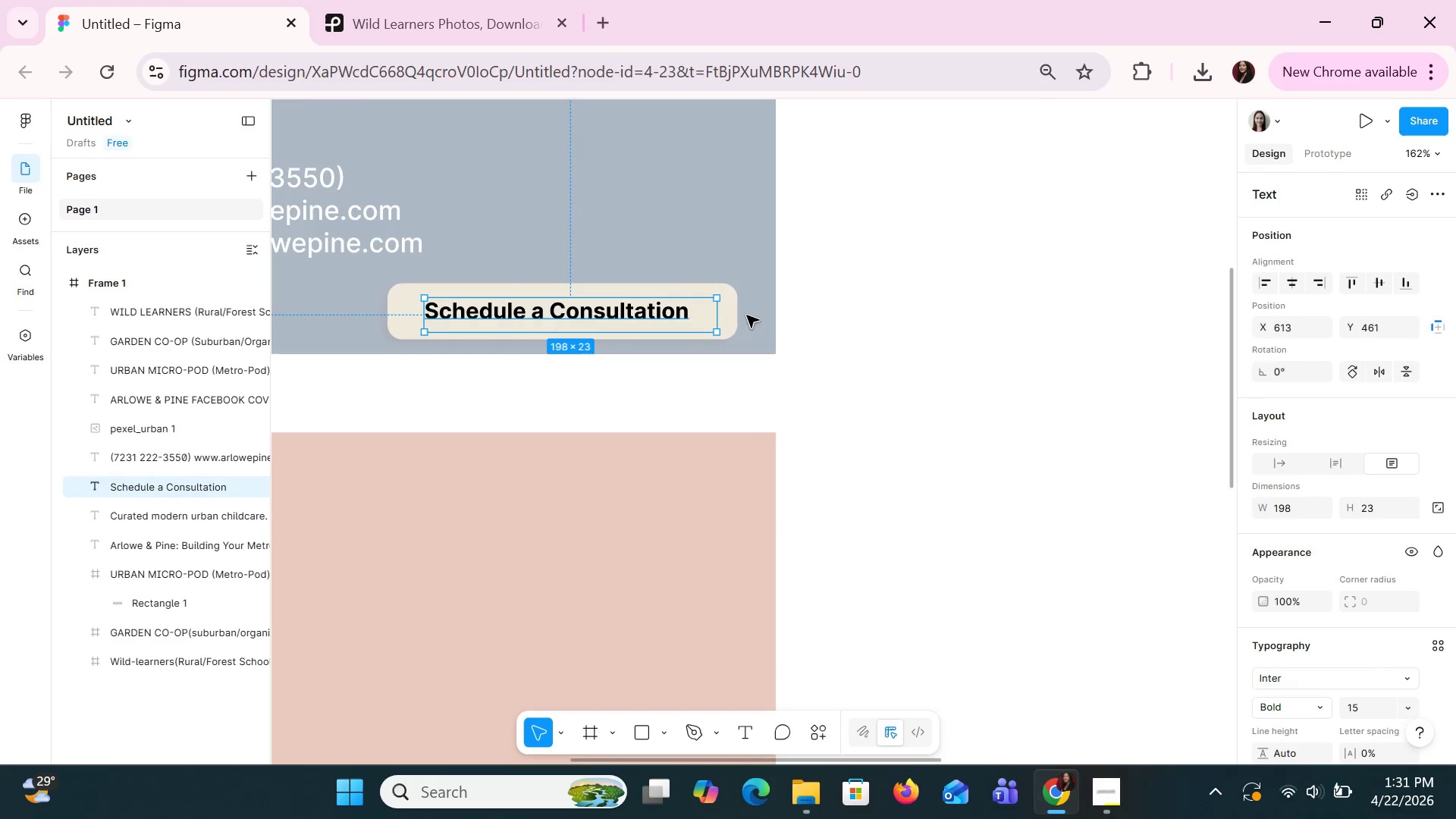 
scroll: coordinate [1046, 334], scroll_direction: down, amount: 1.0
 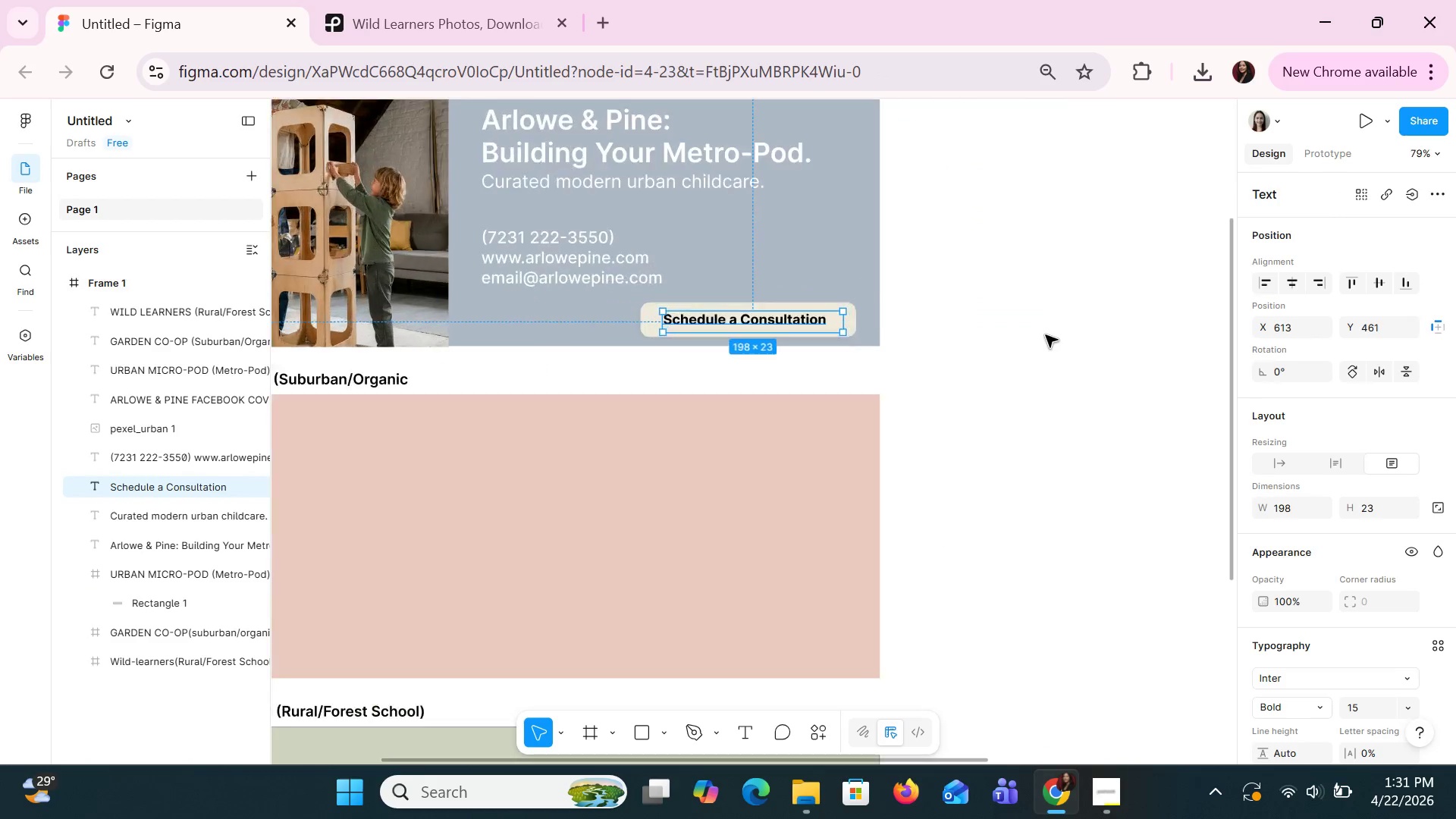 
hold_key(key=ShiftLeft, duration=1.08)
 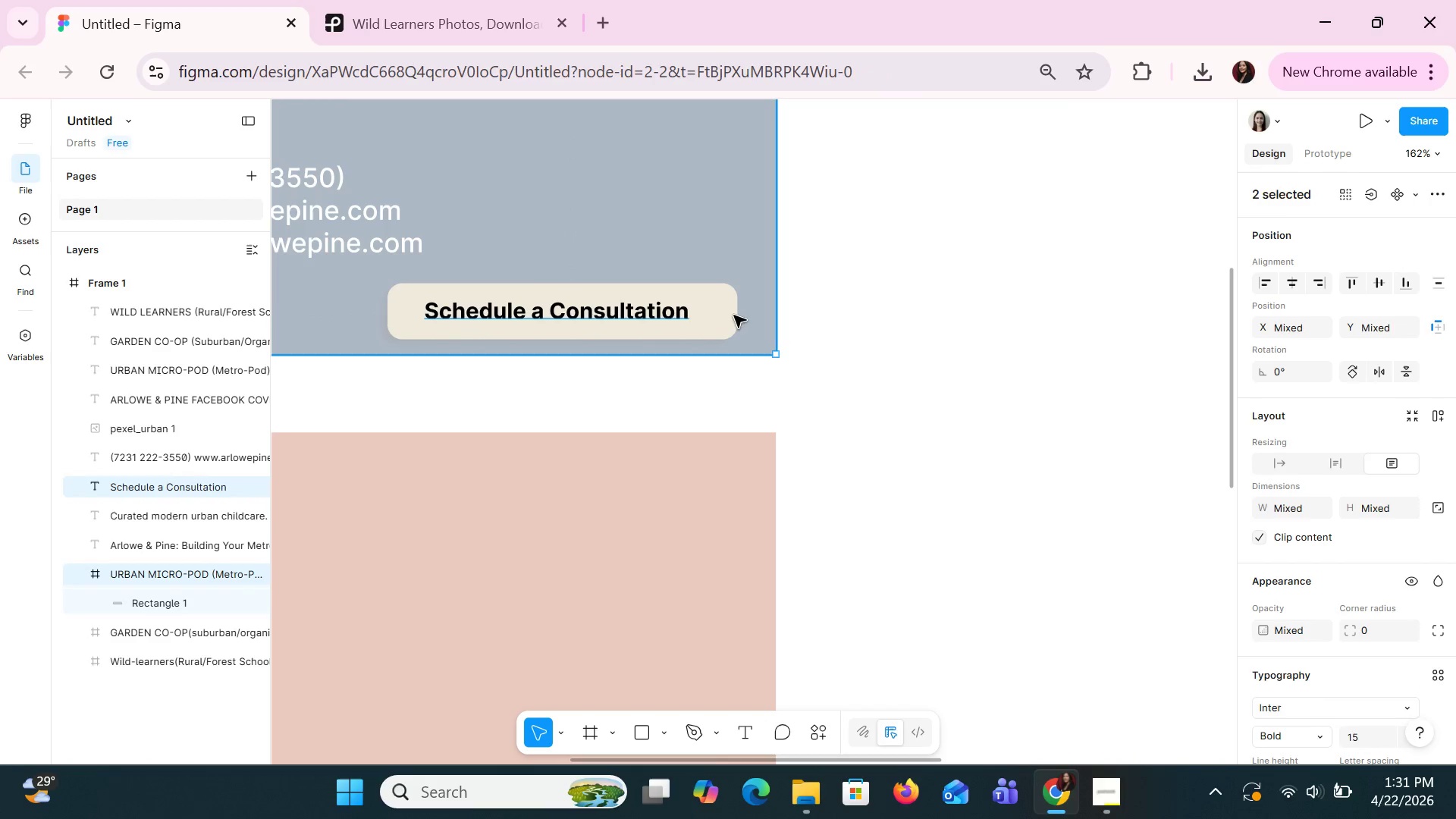 
scroll: coordinate [1045, 334], scroll_direction: up, amount: 4.0
 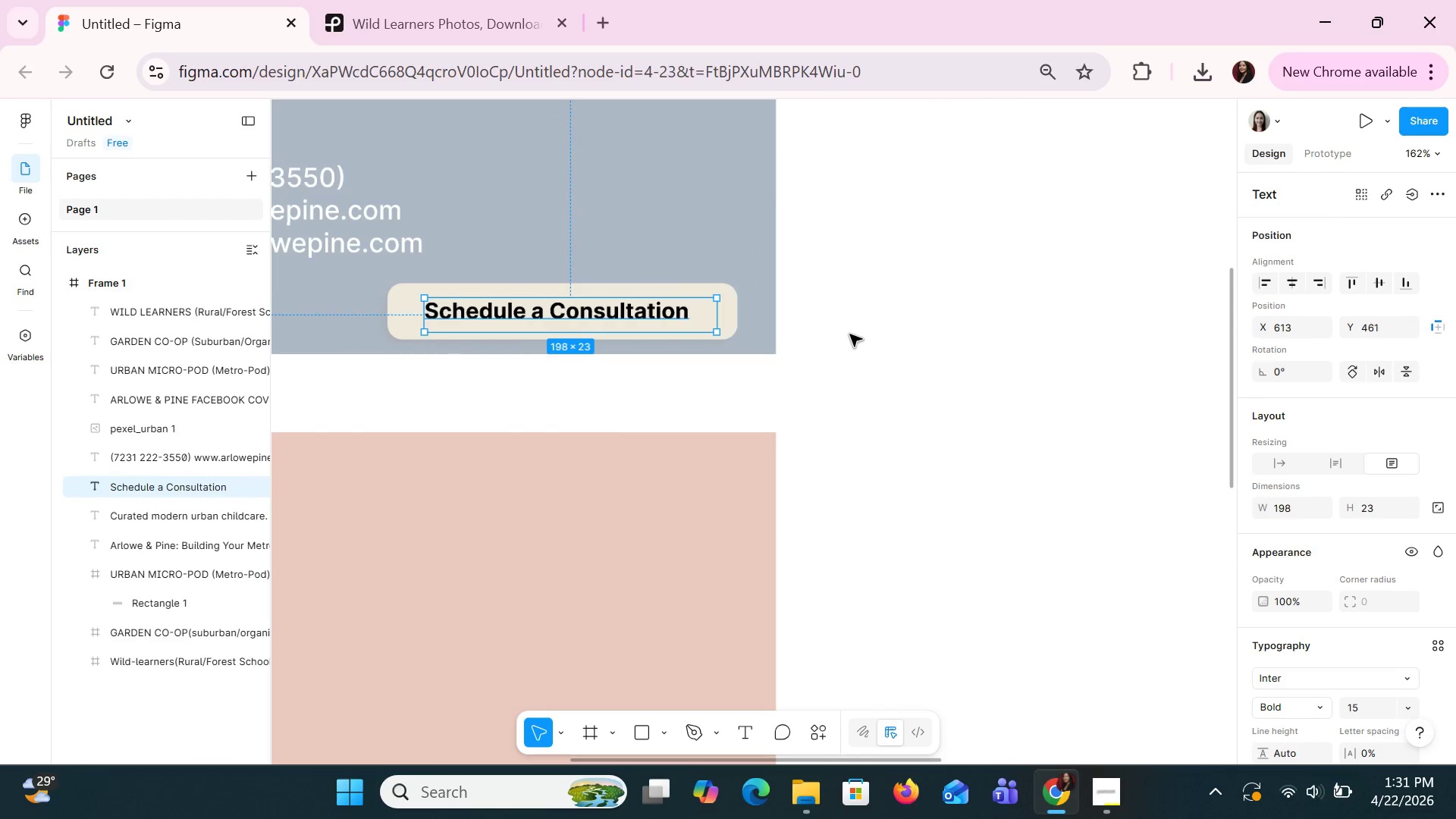 
left_click([734, 315])
 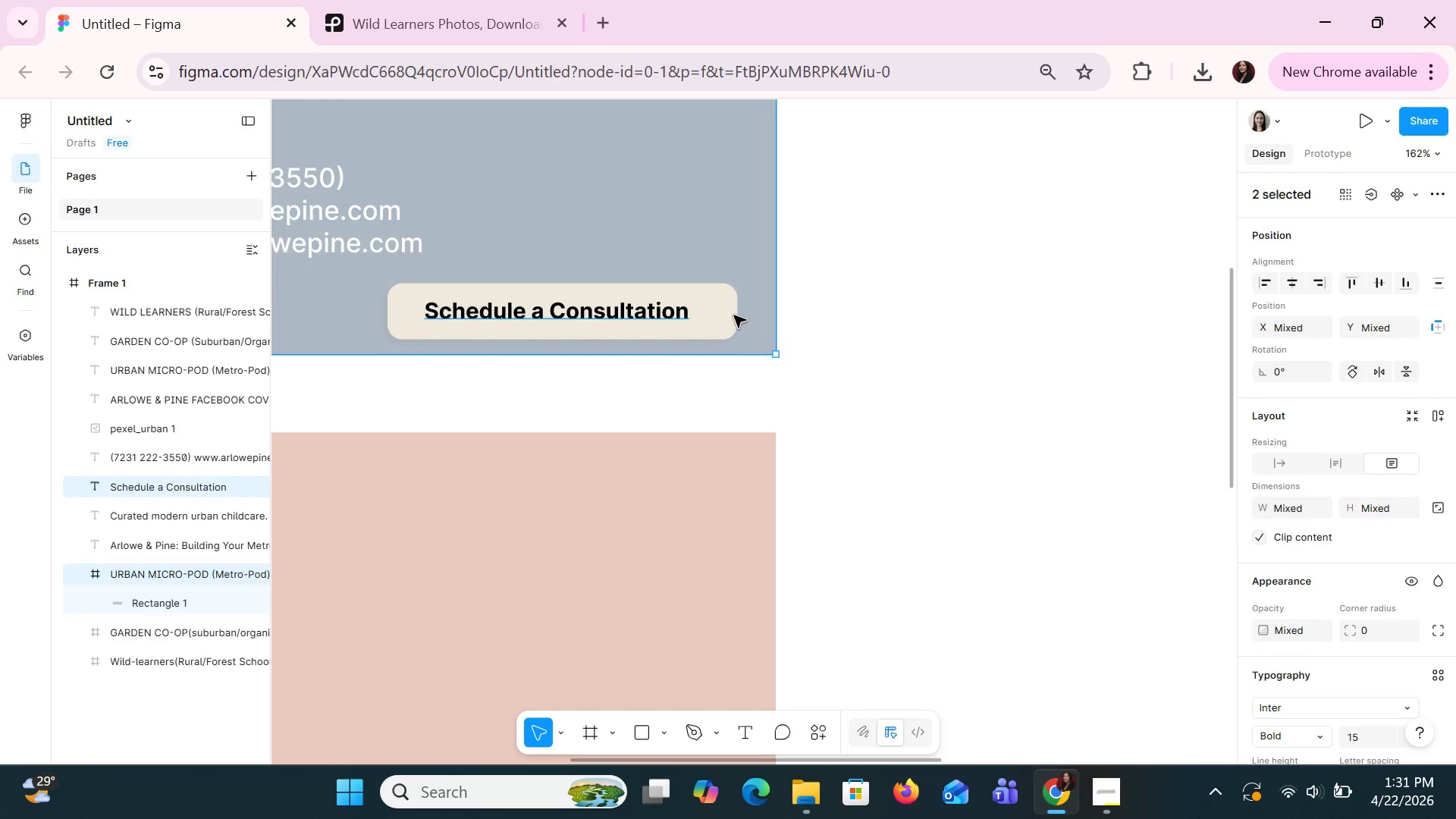 
double_click([733, 315])
 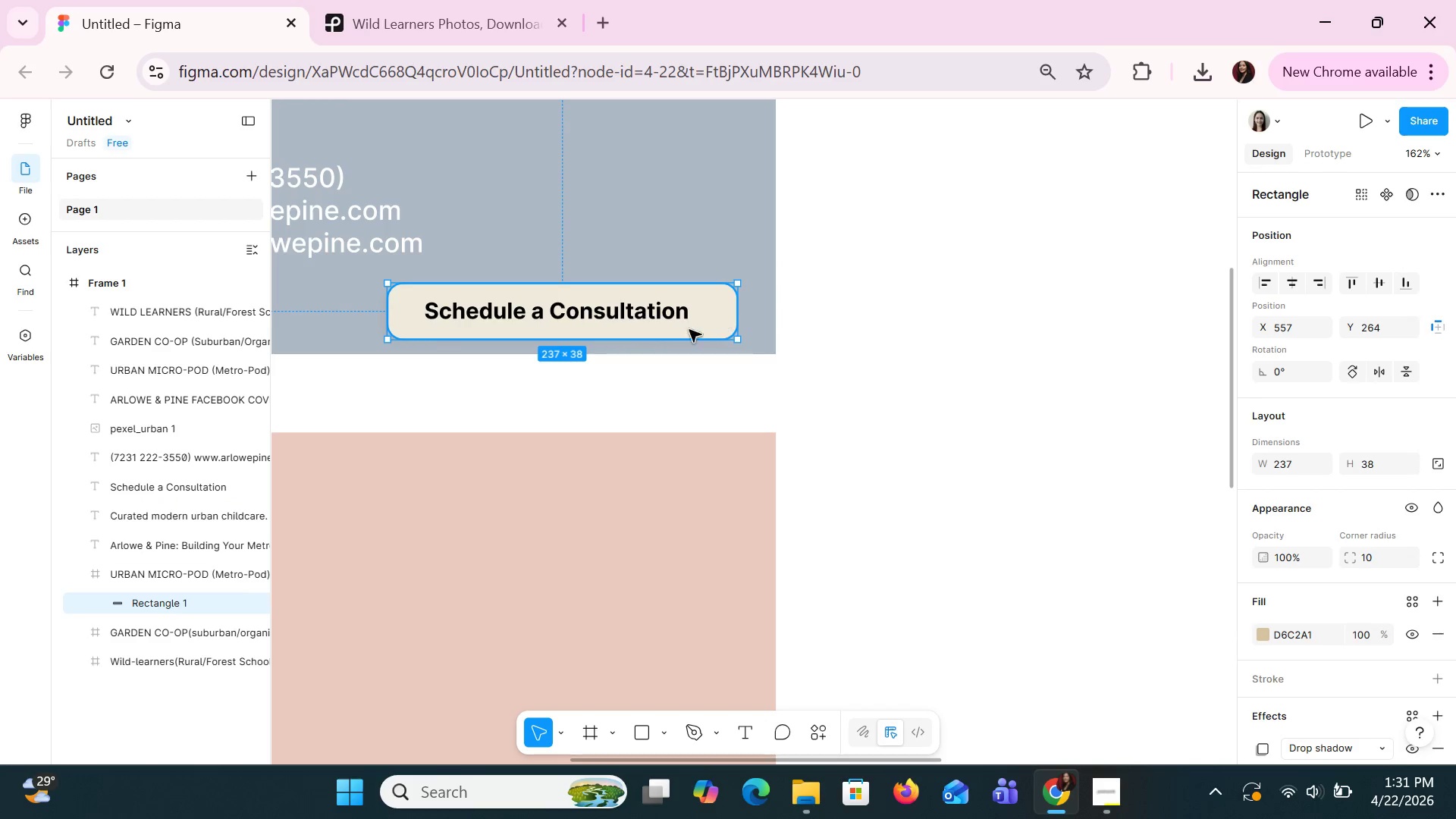 
hold_key(key=ShiftLeft, duration=0.8)
left_click([638, 310])
 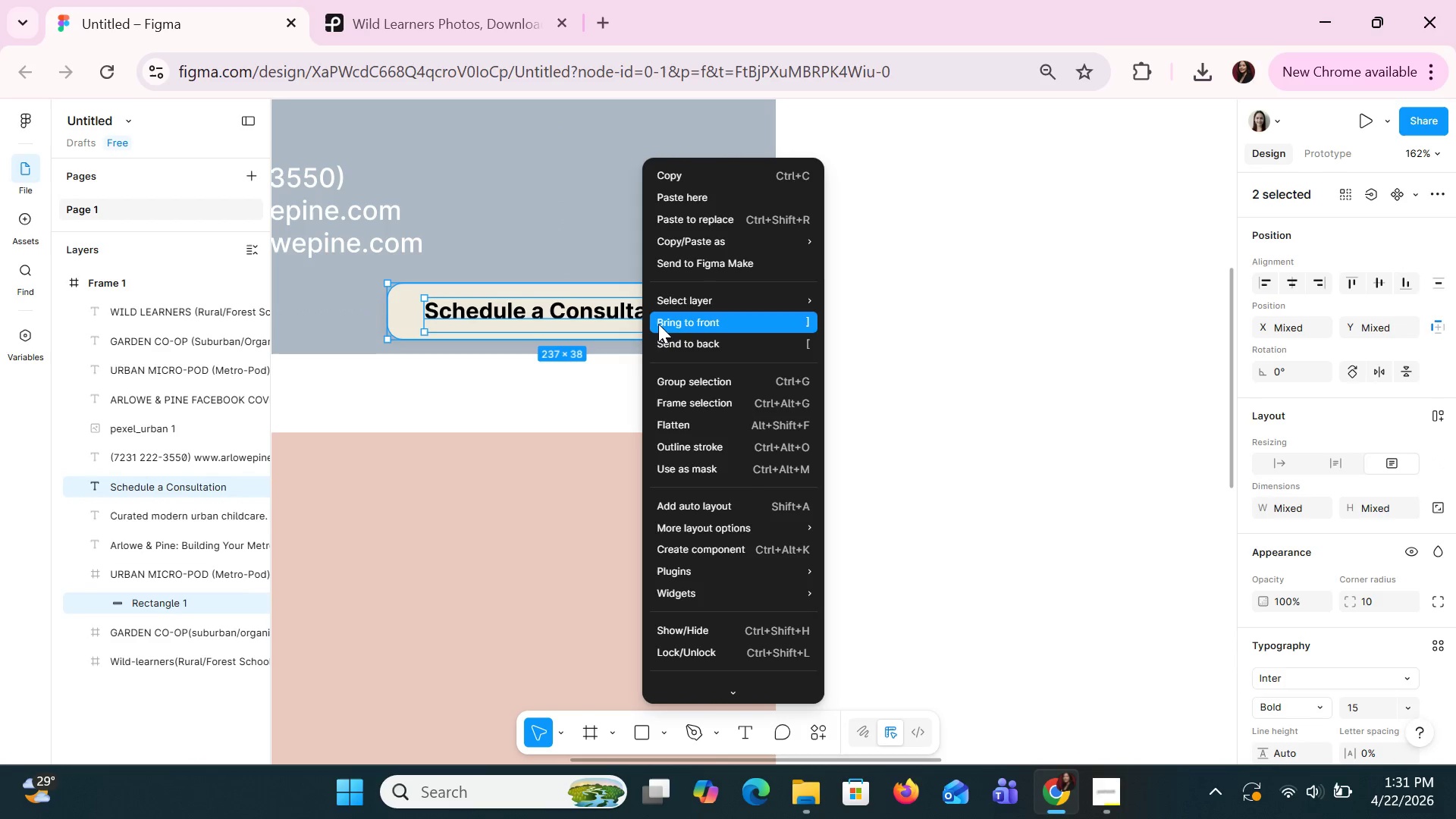 
left_click([692, 377])
 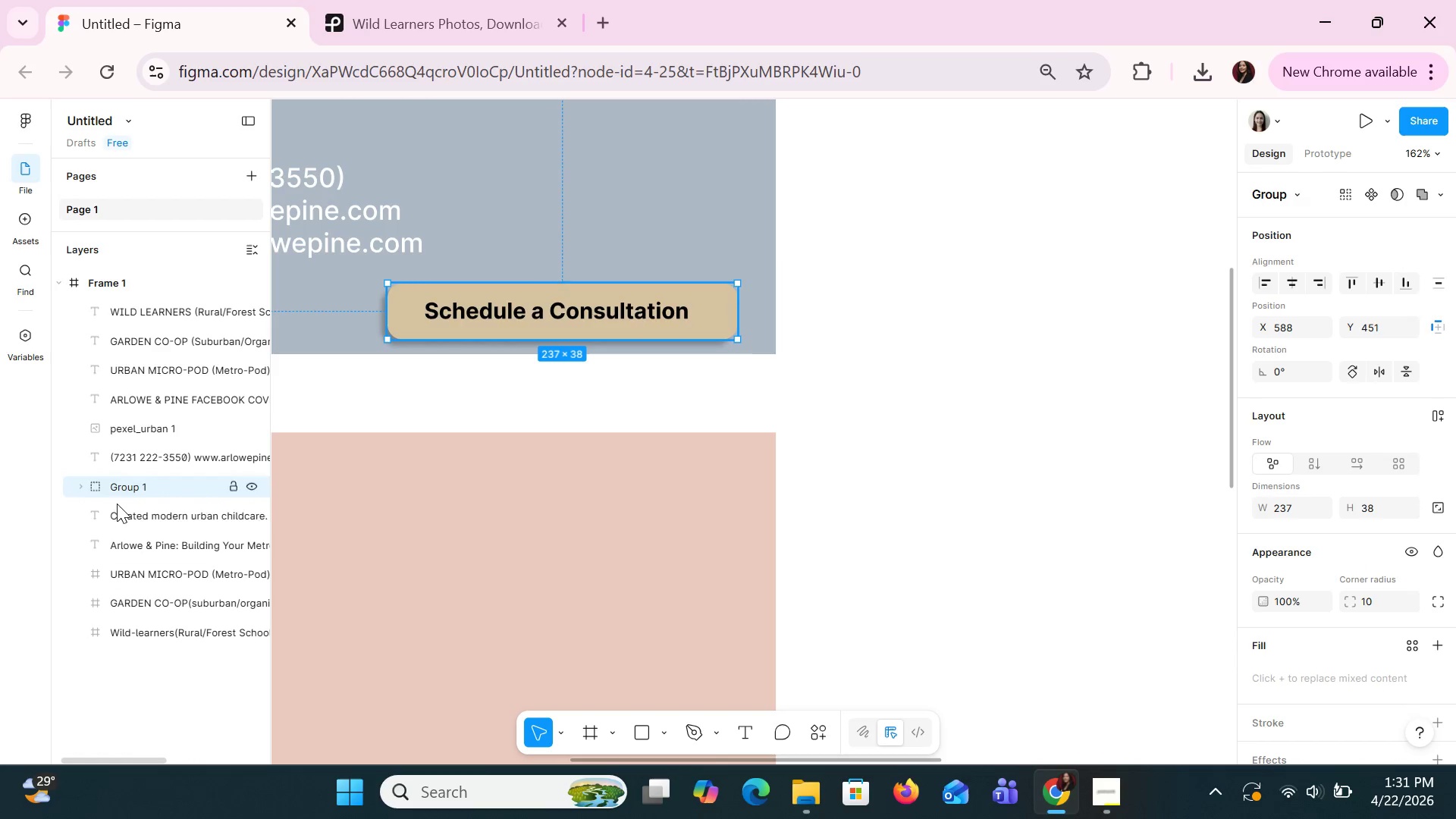 
wait(5.11)
 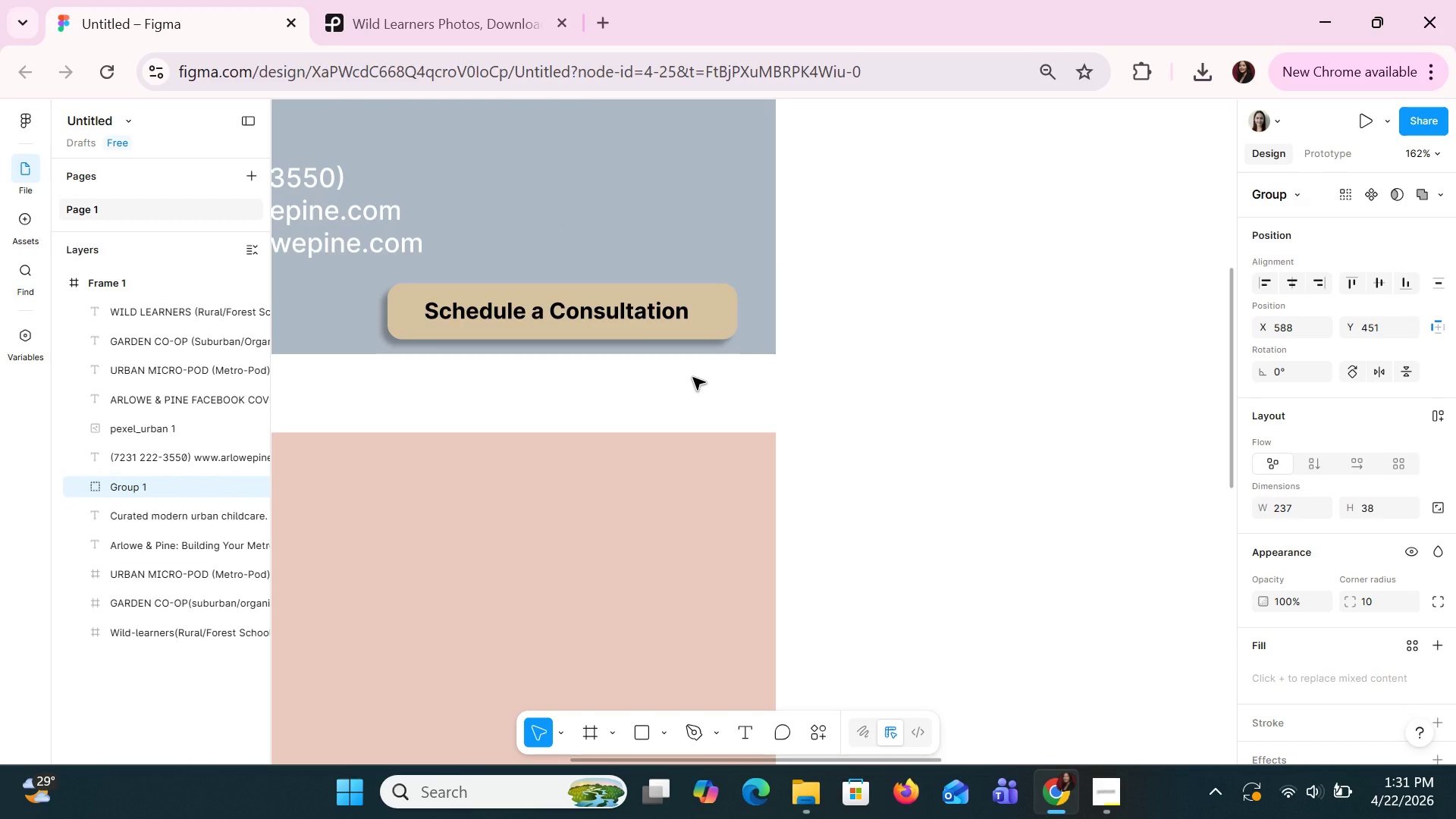 
double_click([118, 494])
 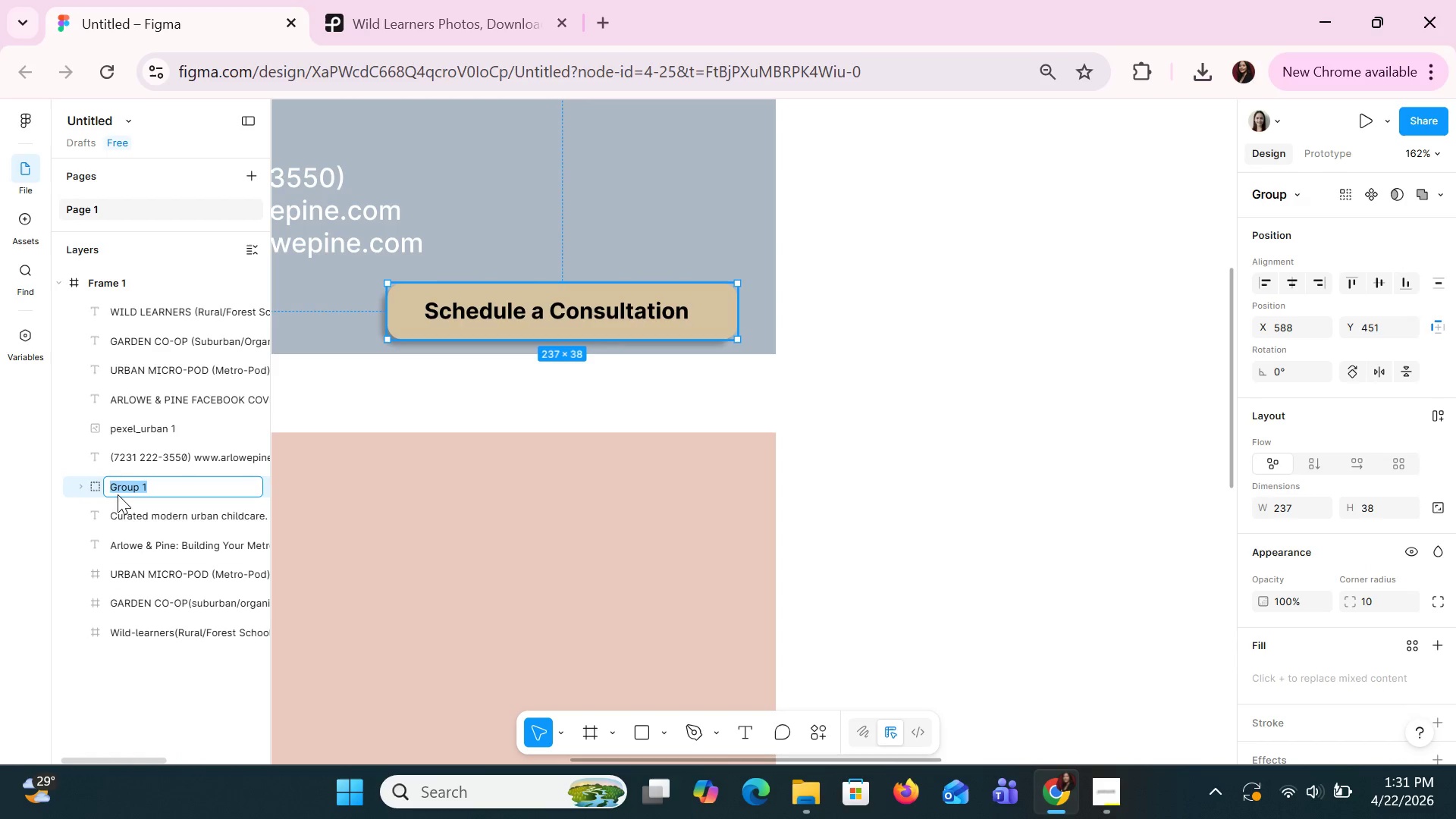 
type(Button1)
 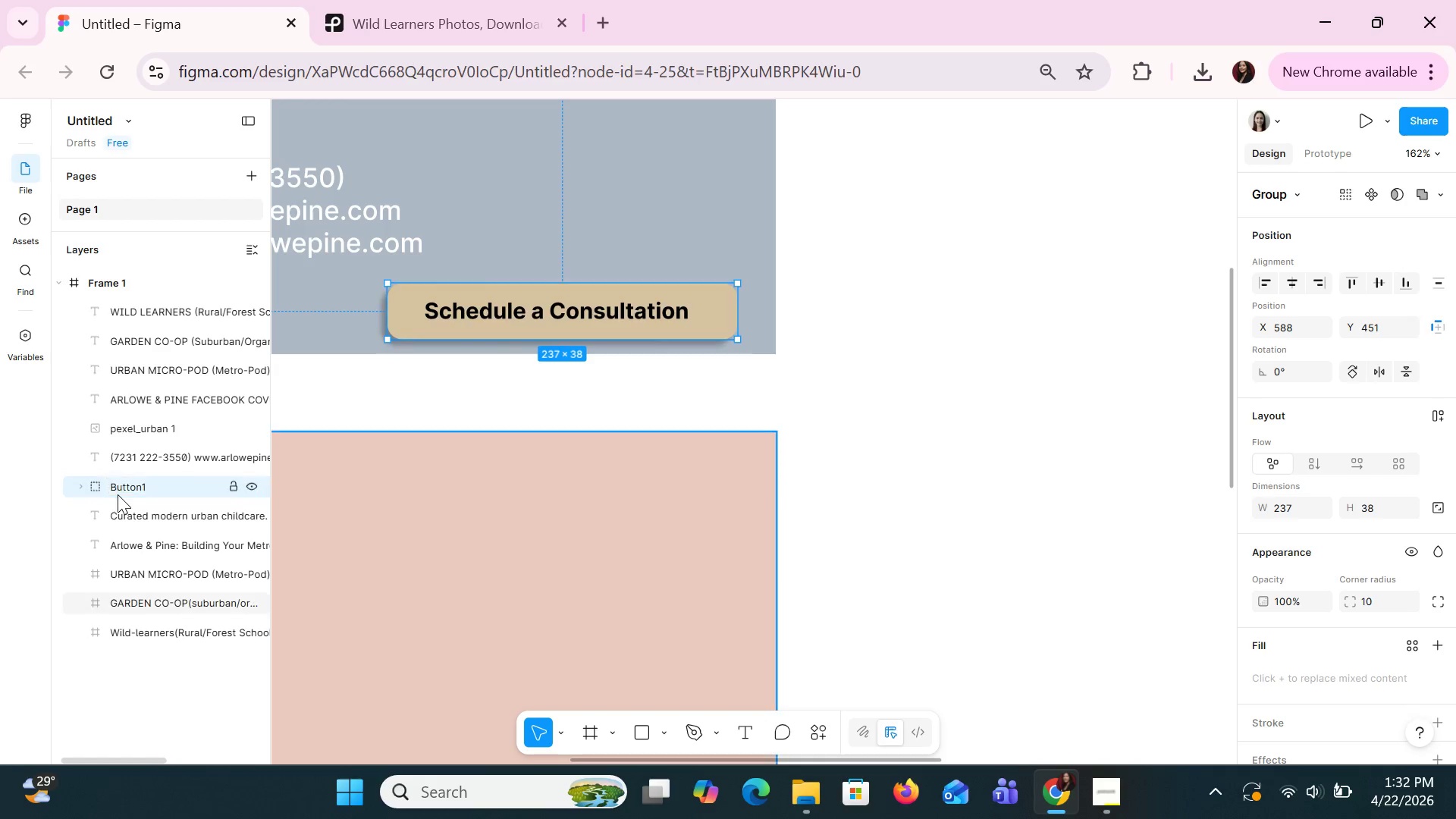 
key(Enter)
 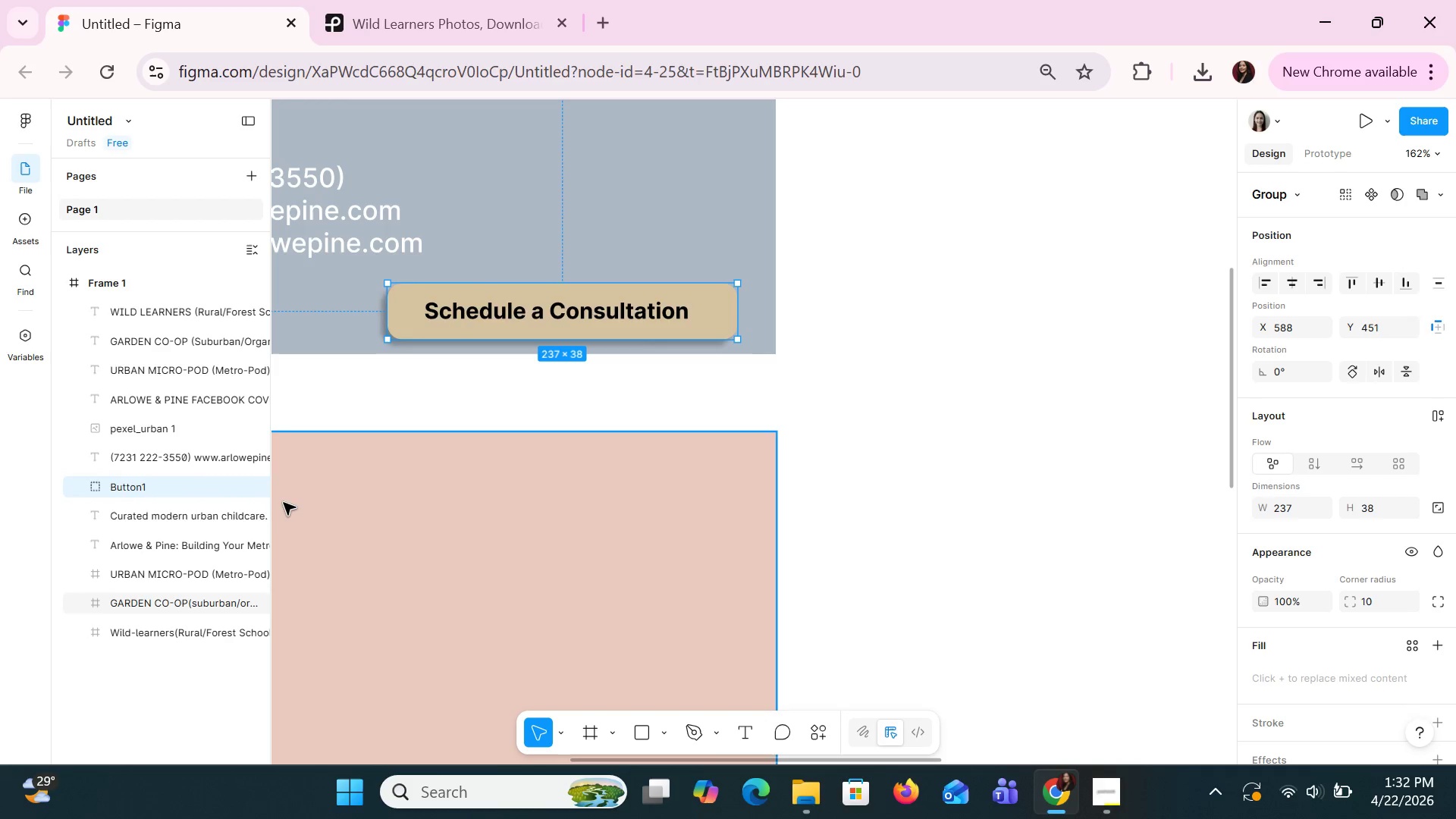 
key(Control+C)
 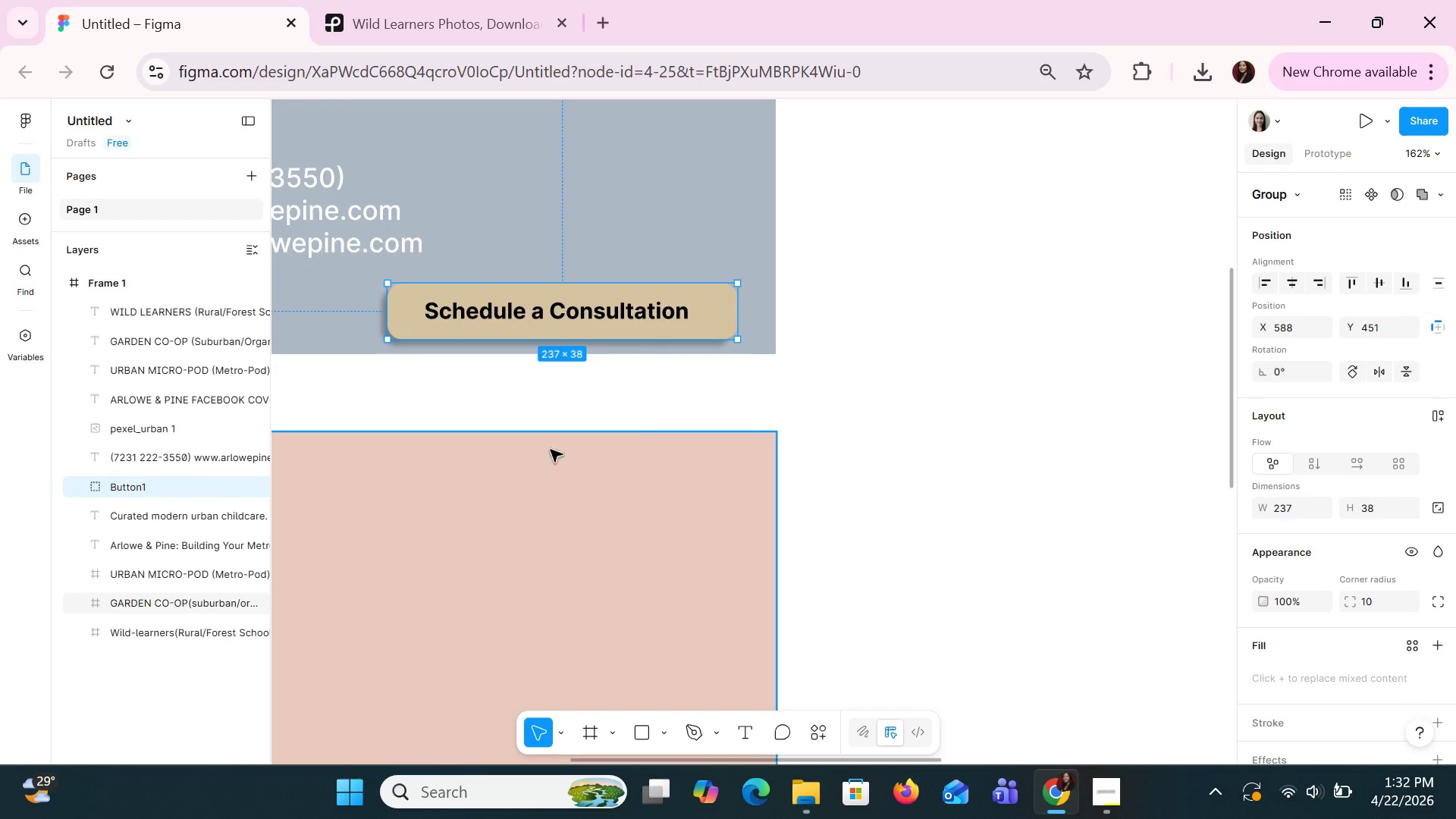 
hold_key(key=ControlLeft, duration=0.69)
scroll: coordinate [729, 411], scroll_direction: down, amount: 3.0
 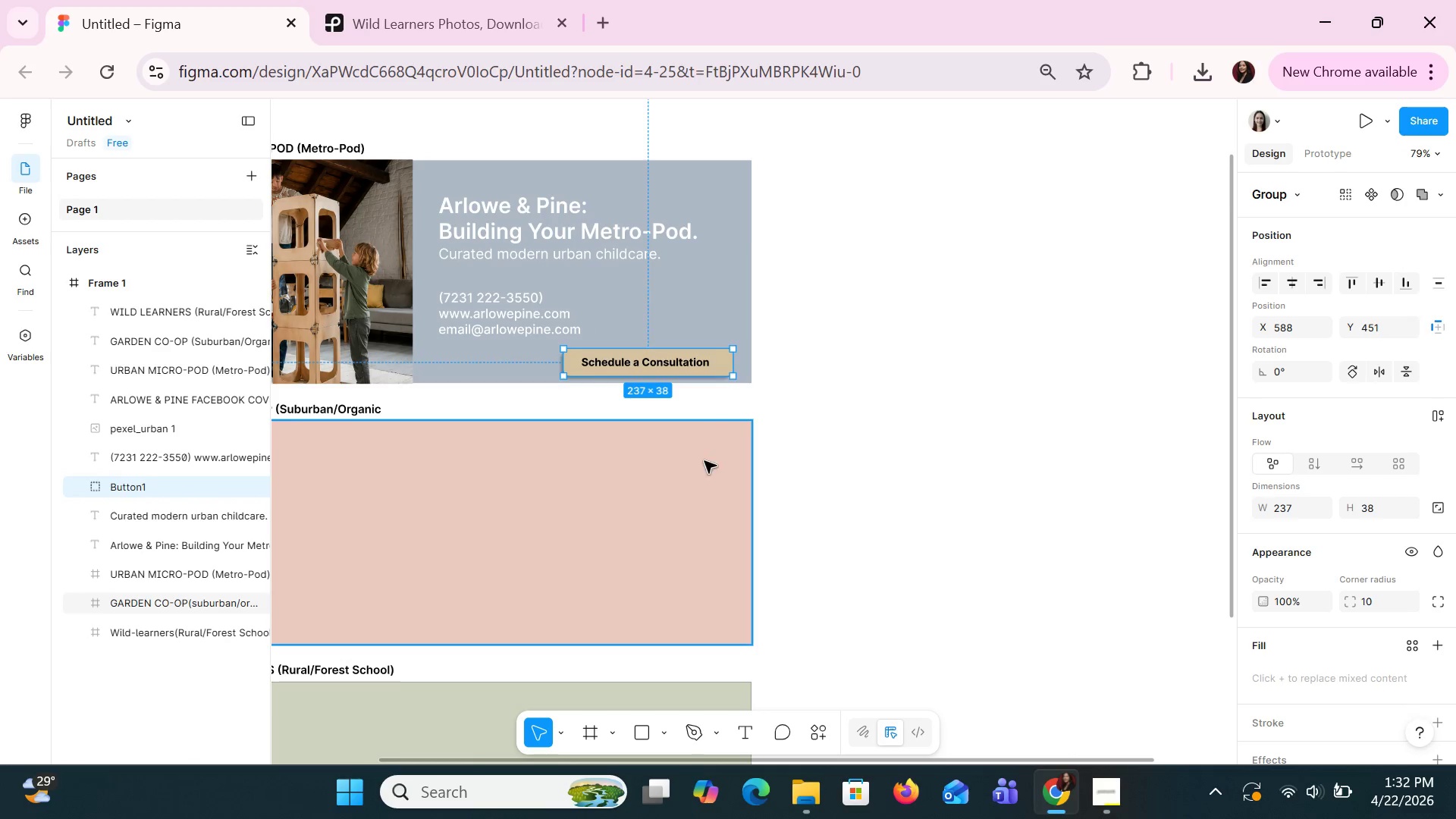 
left_click([696, 472])
 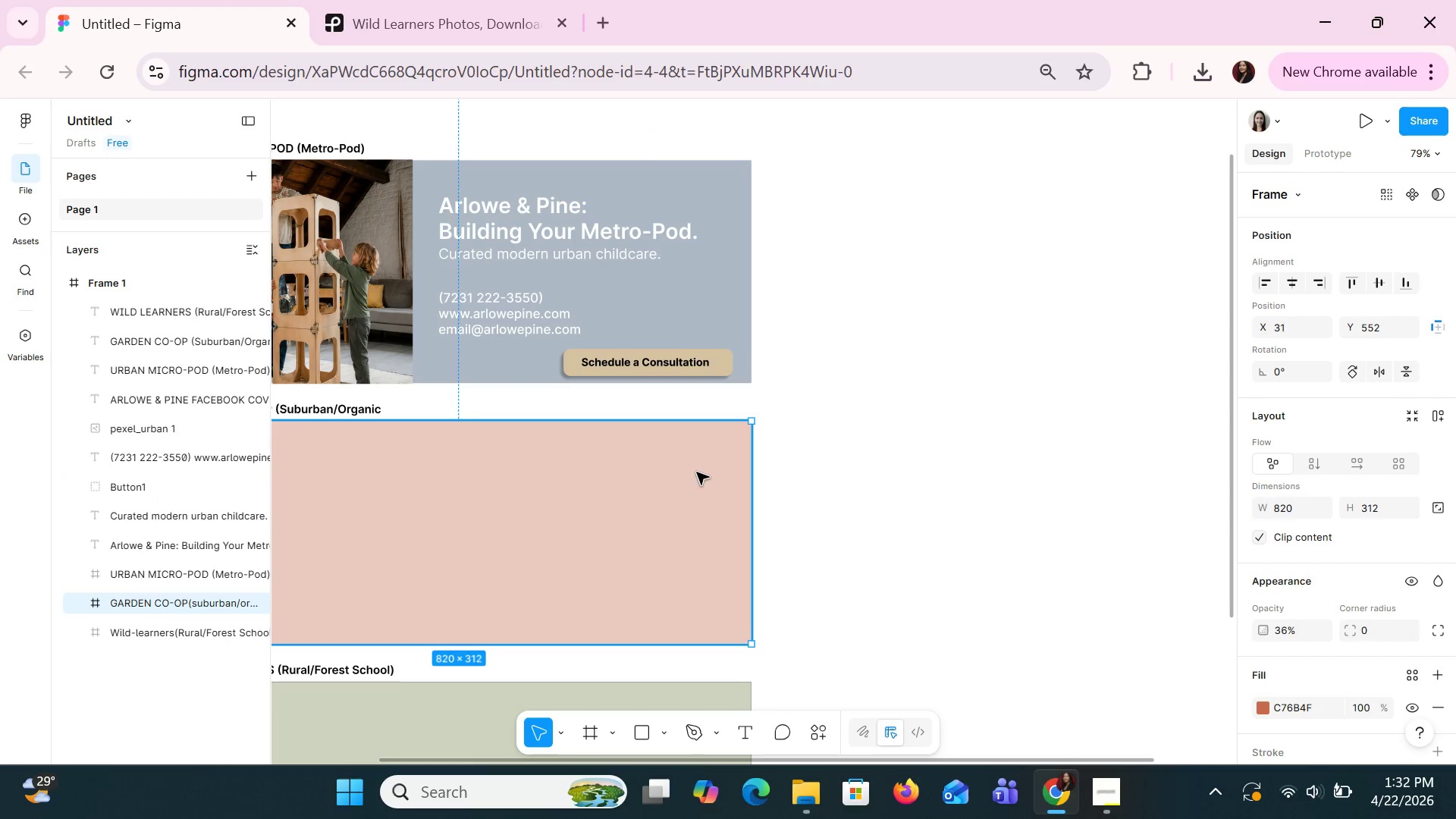 
key(Control+V)
 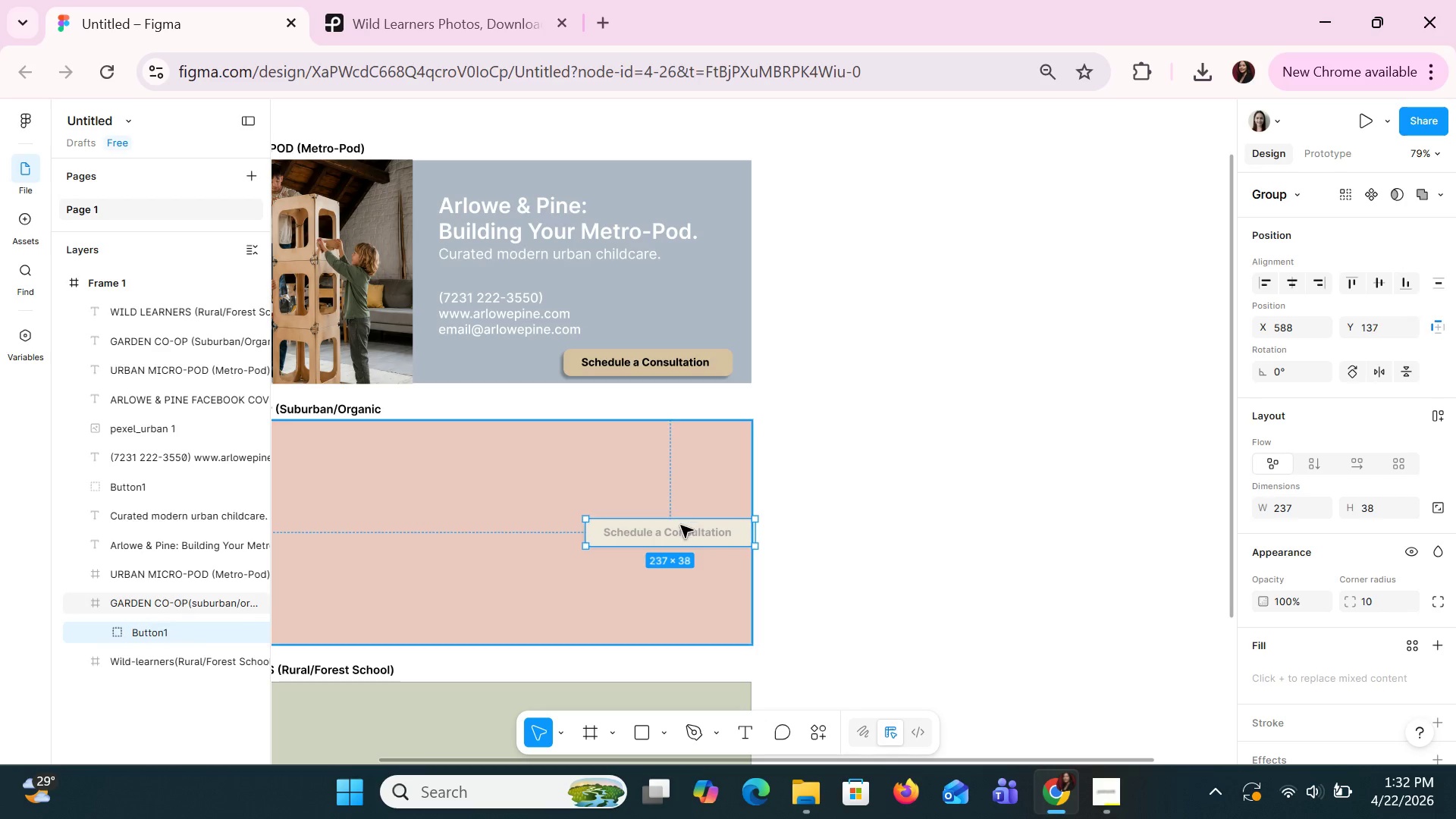 
left_click_drag(start_coordinate=[680, 525], to_coordinate=[660, 611])
 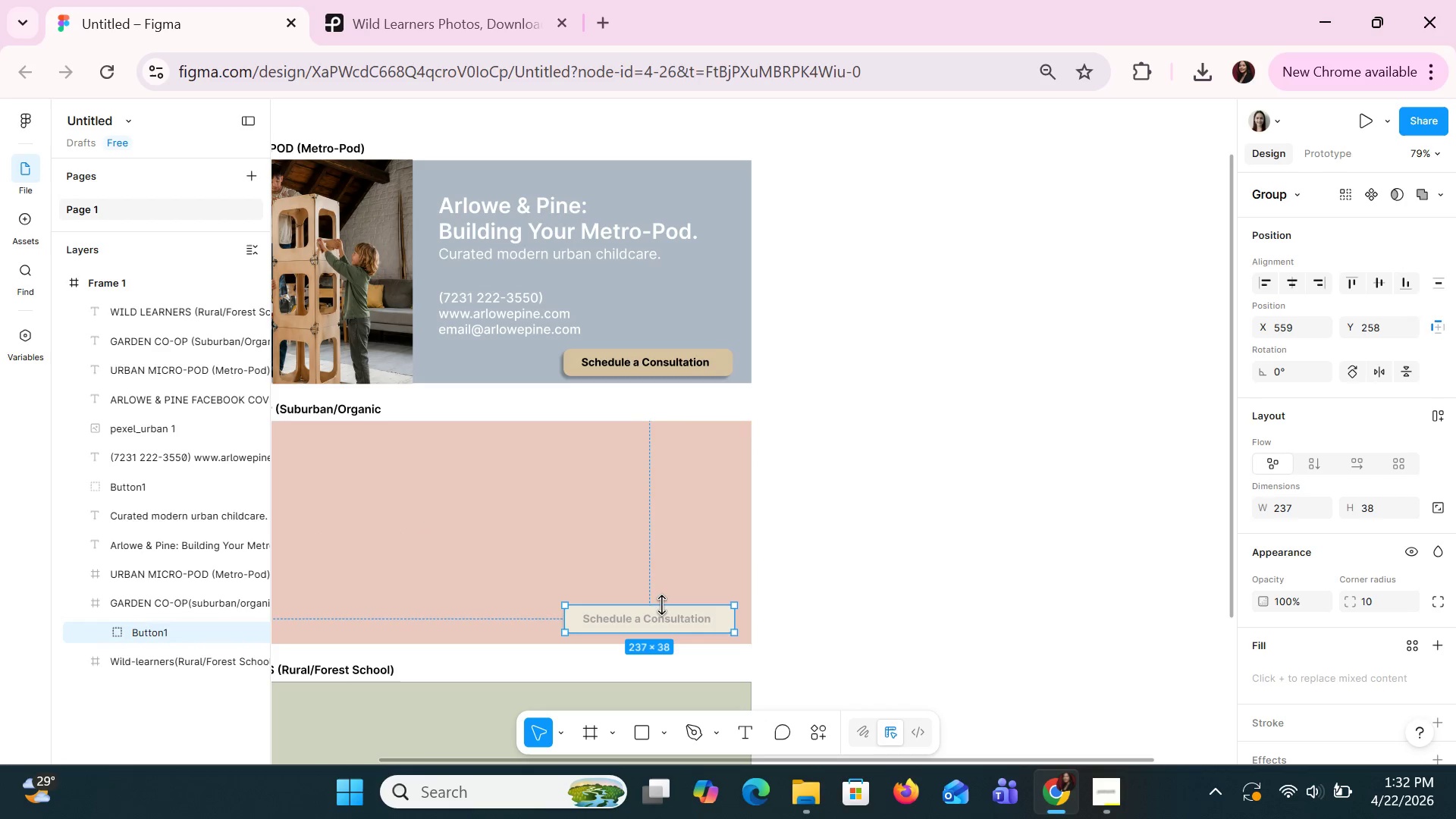 
left_click([663, 605])
 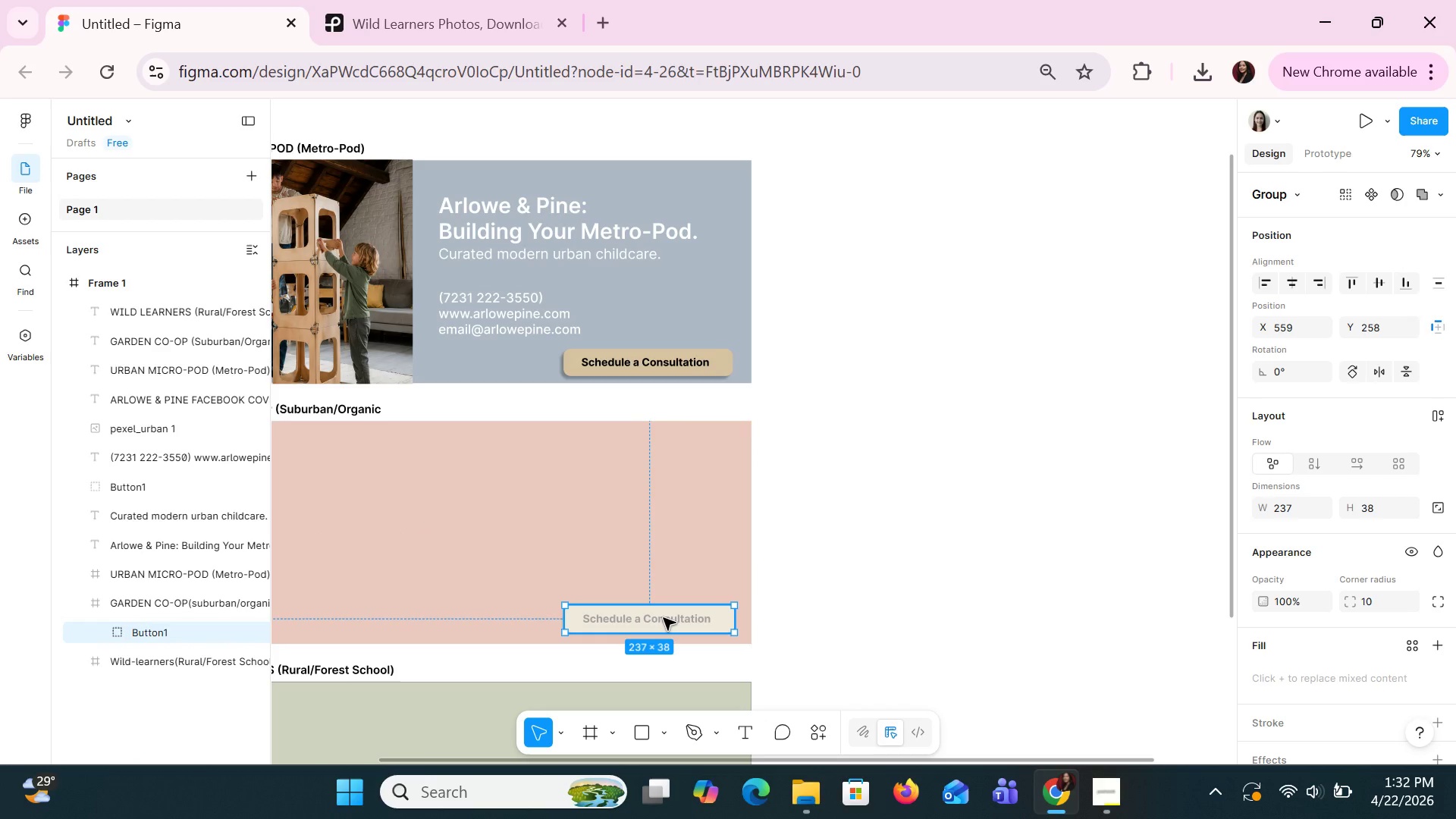 
left_click([663, 617])
 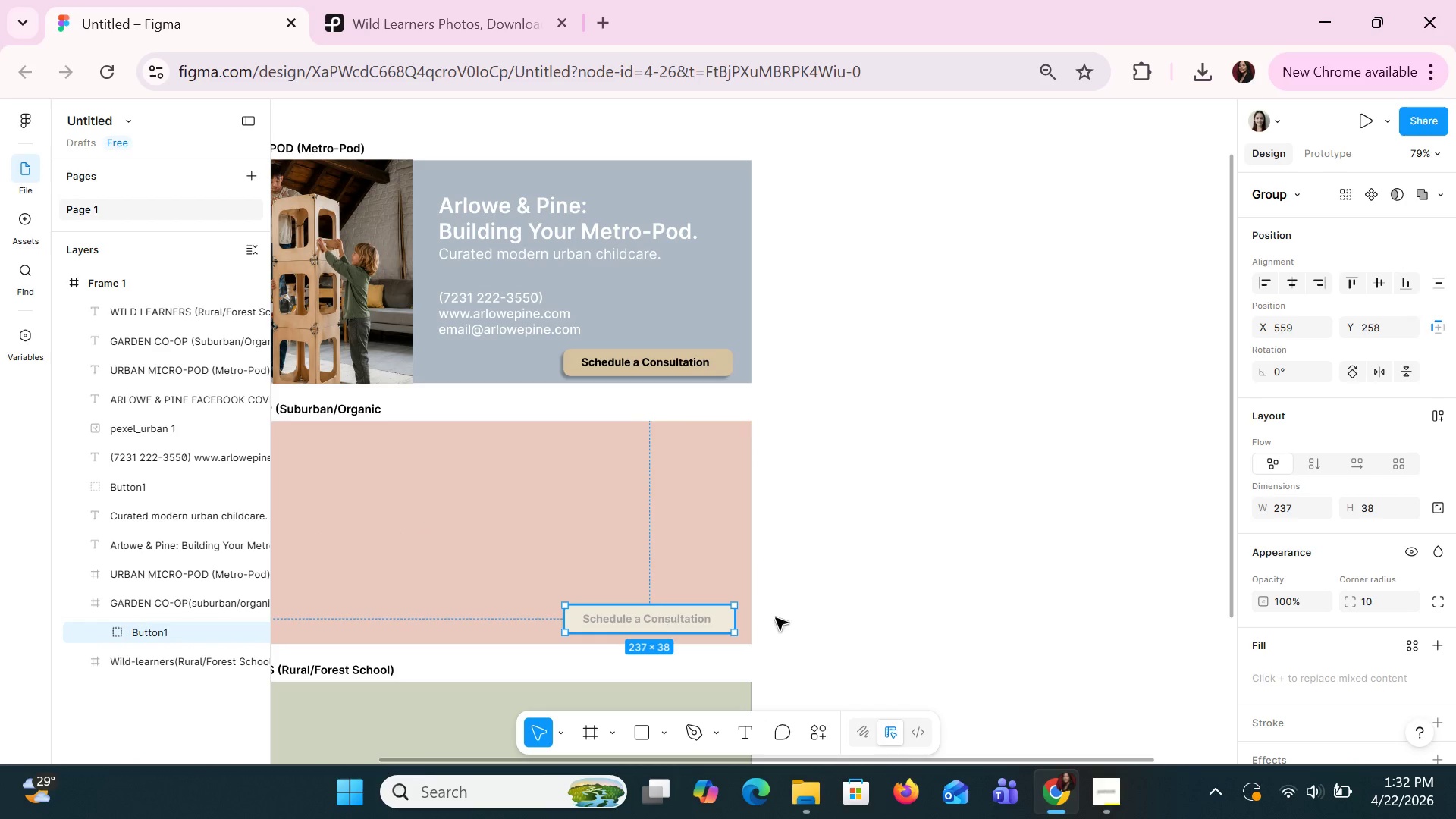 
left_click([838, 617])
 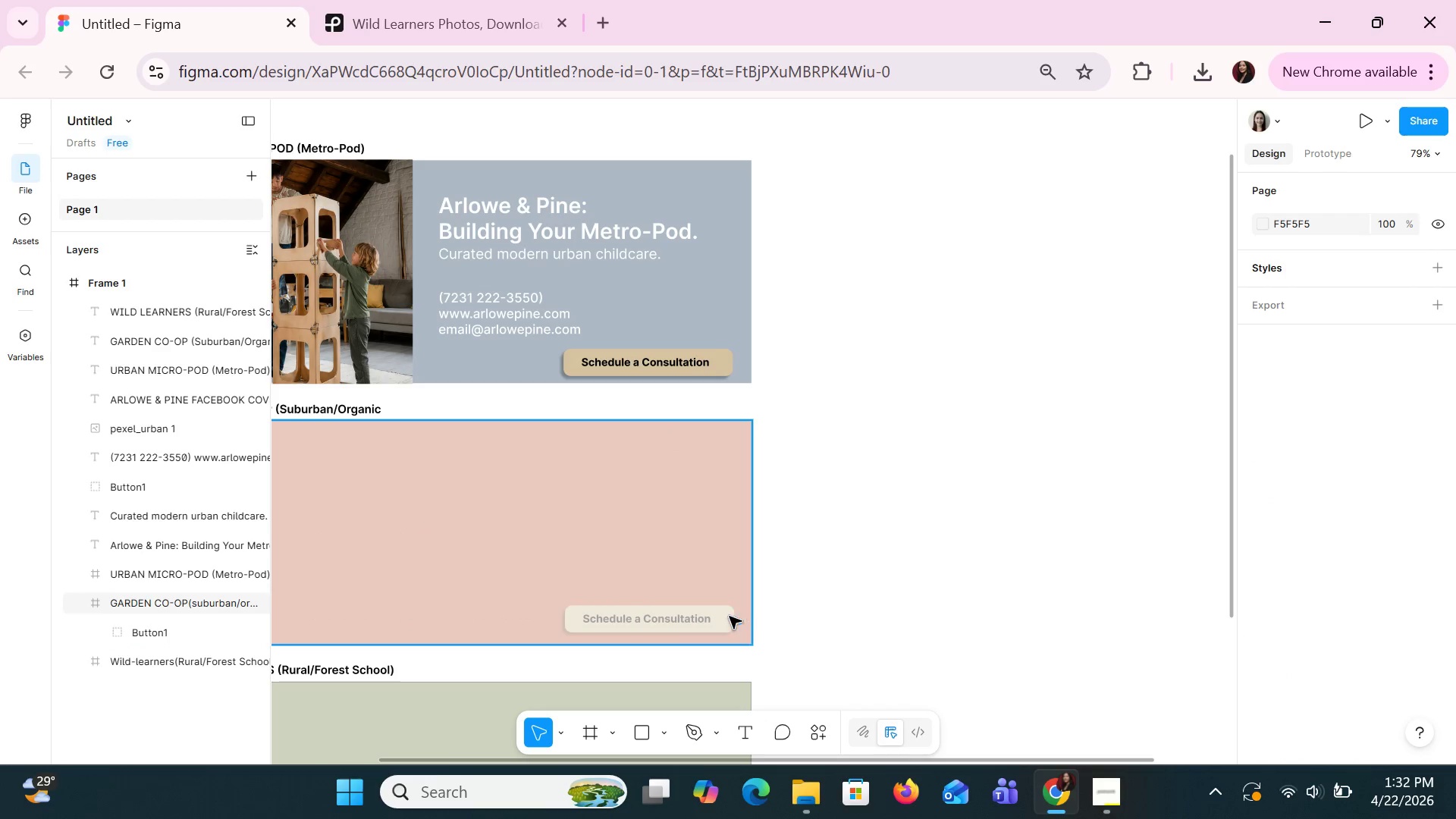 
left_click_drag(start_coordinate=[713, 618], to_coordinate=[848, 605])
 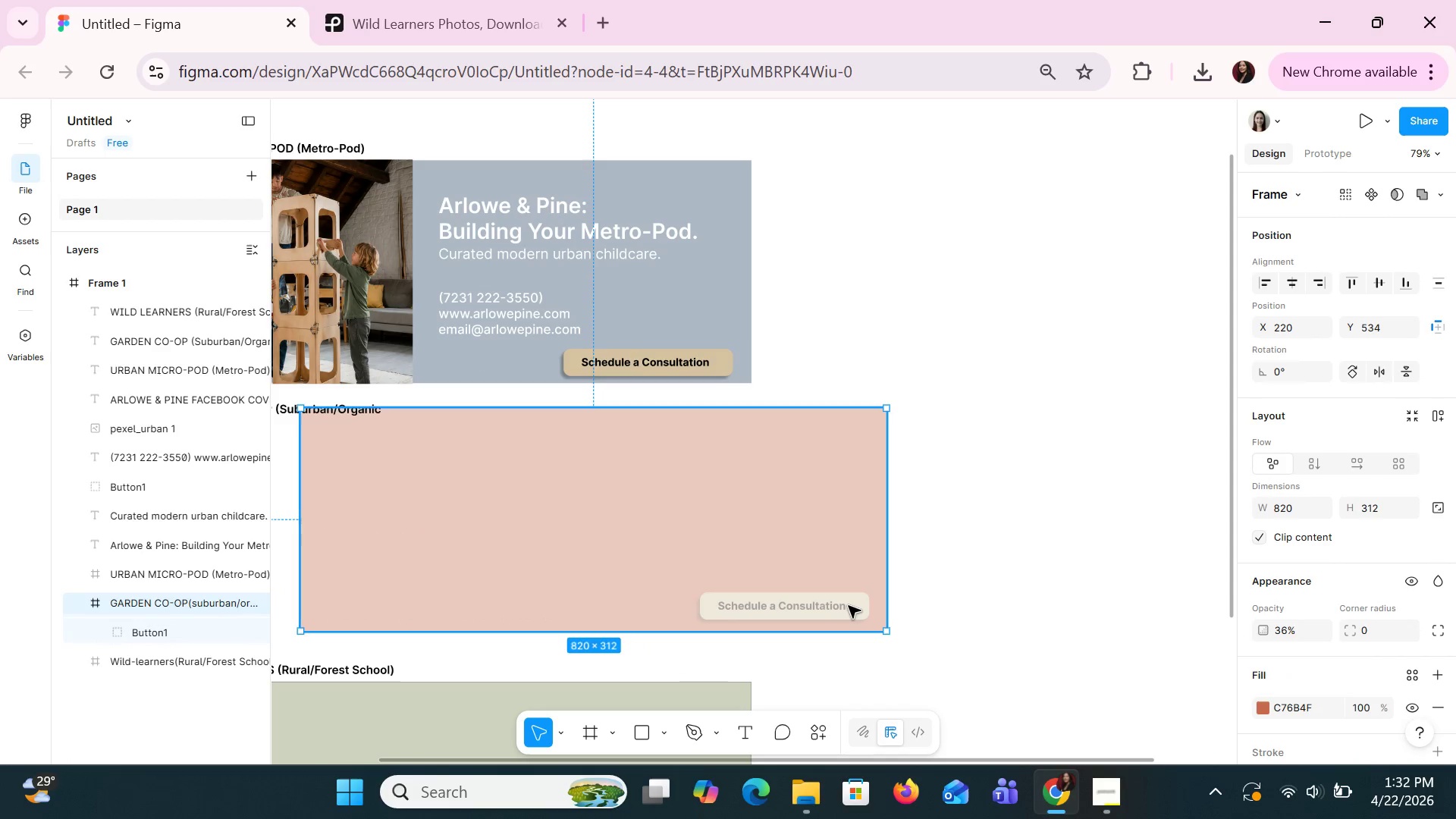 
key(Control+Z)
 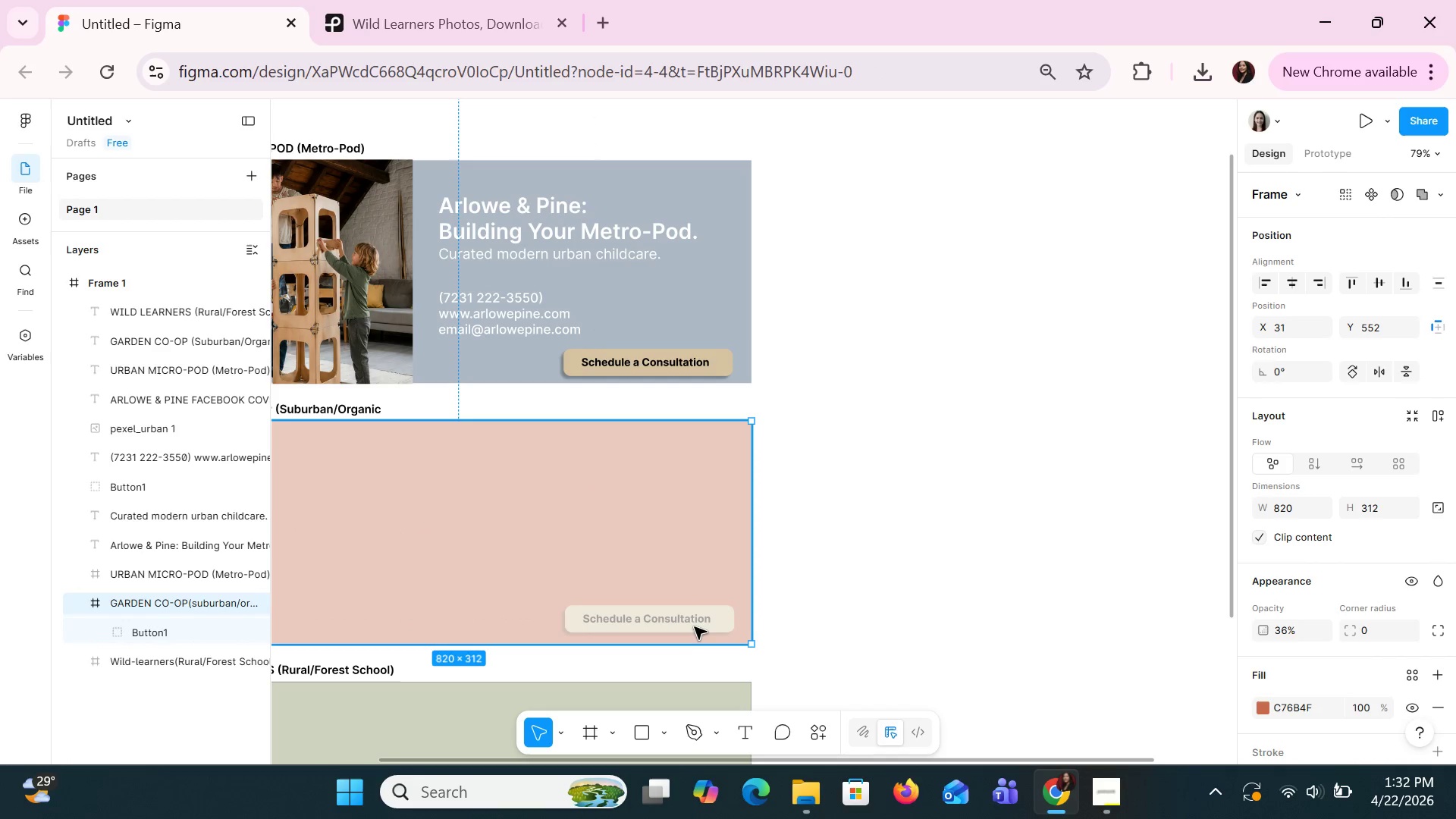 
double_click([691, 624])
 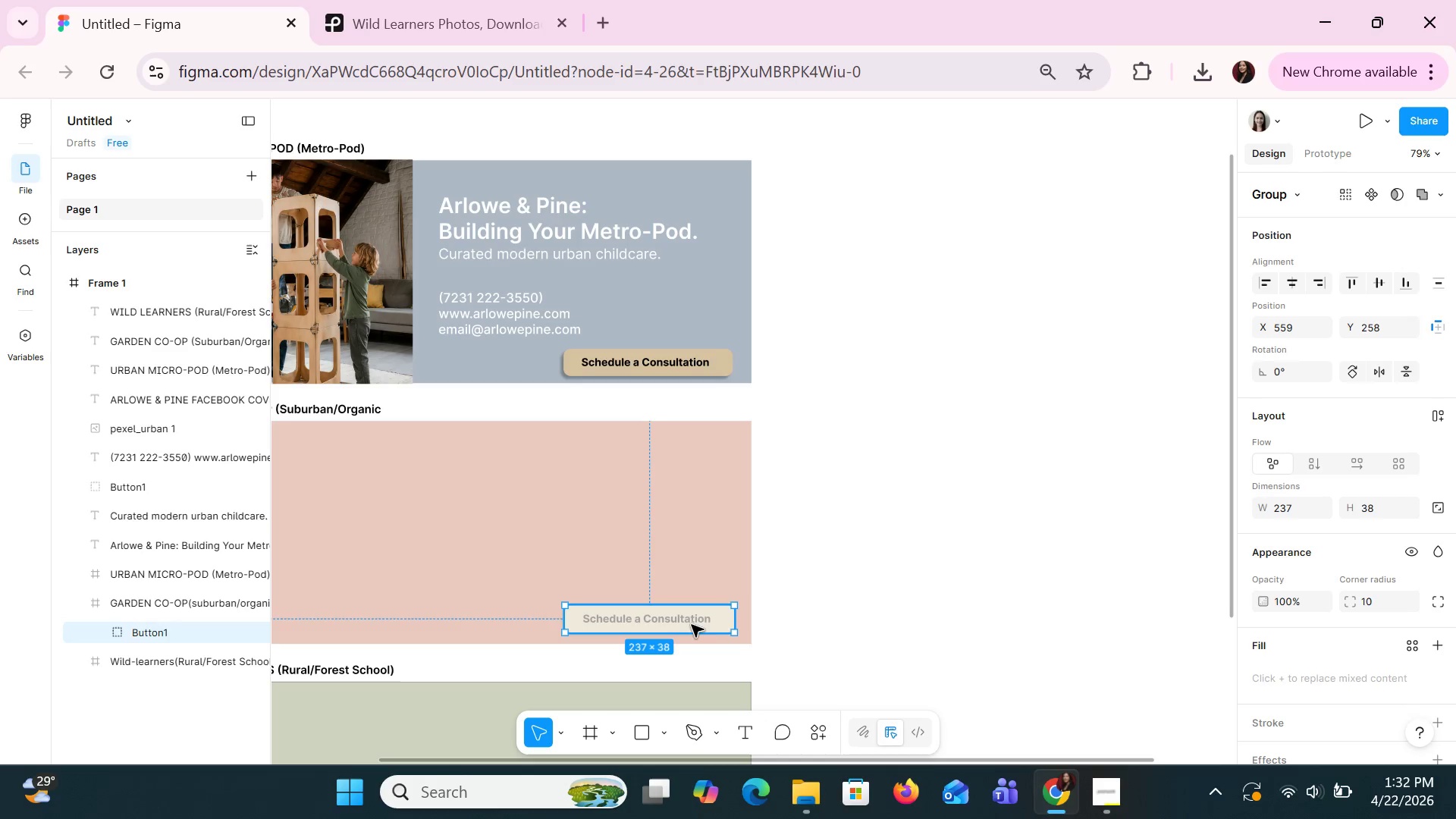 
left_click_drag(start_coordinate=[691, 624], to_coordinate=[711, 620])
 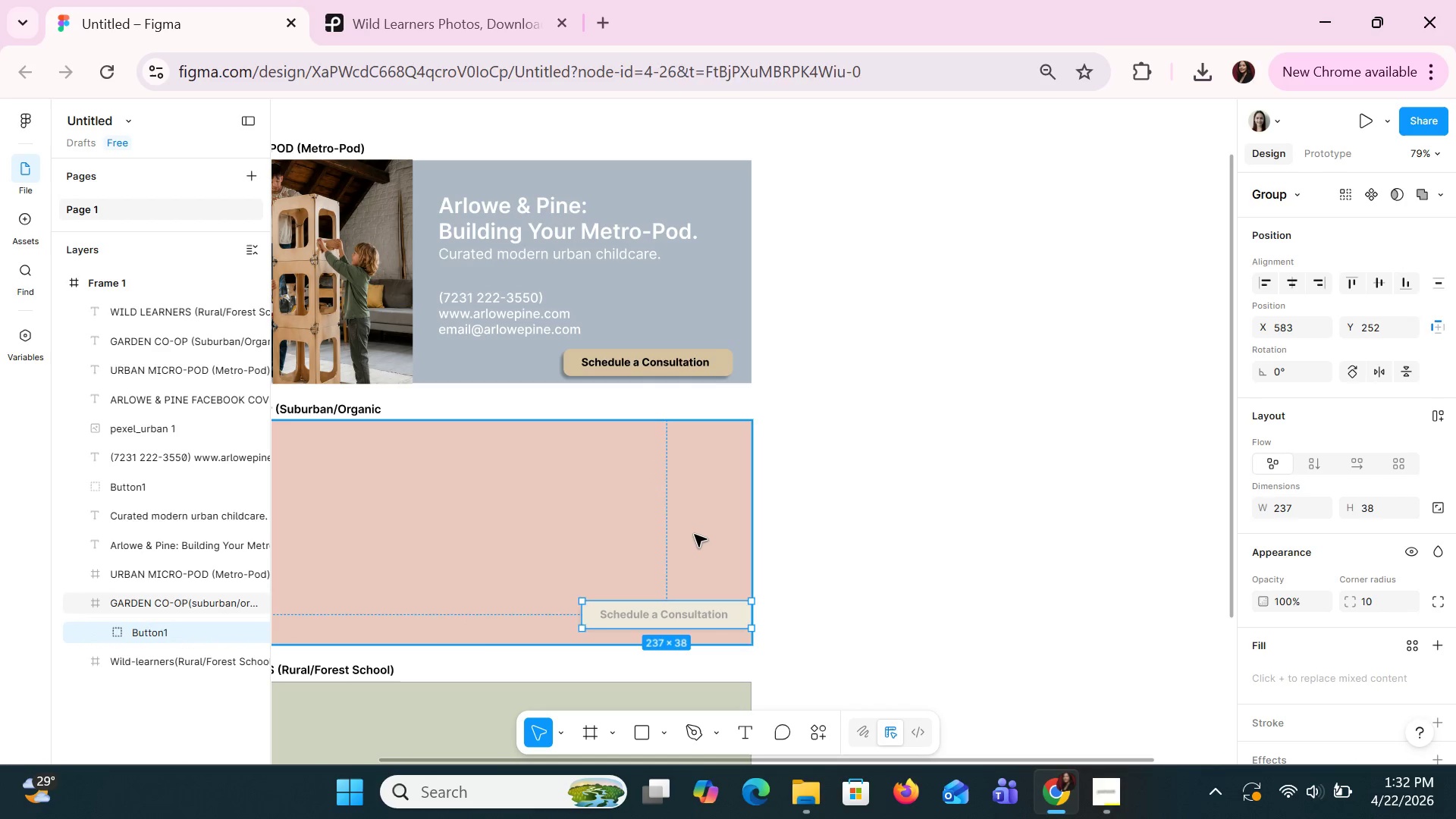 
left_click([694, 534])
 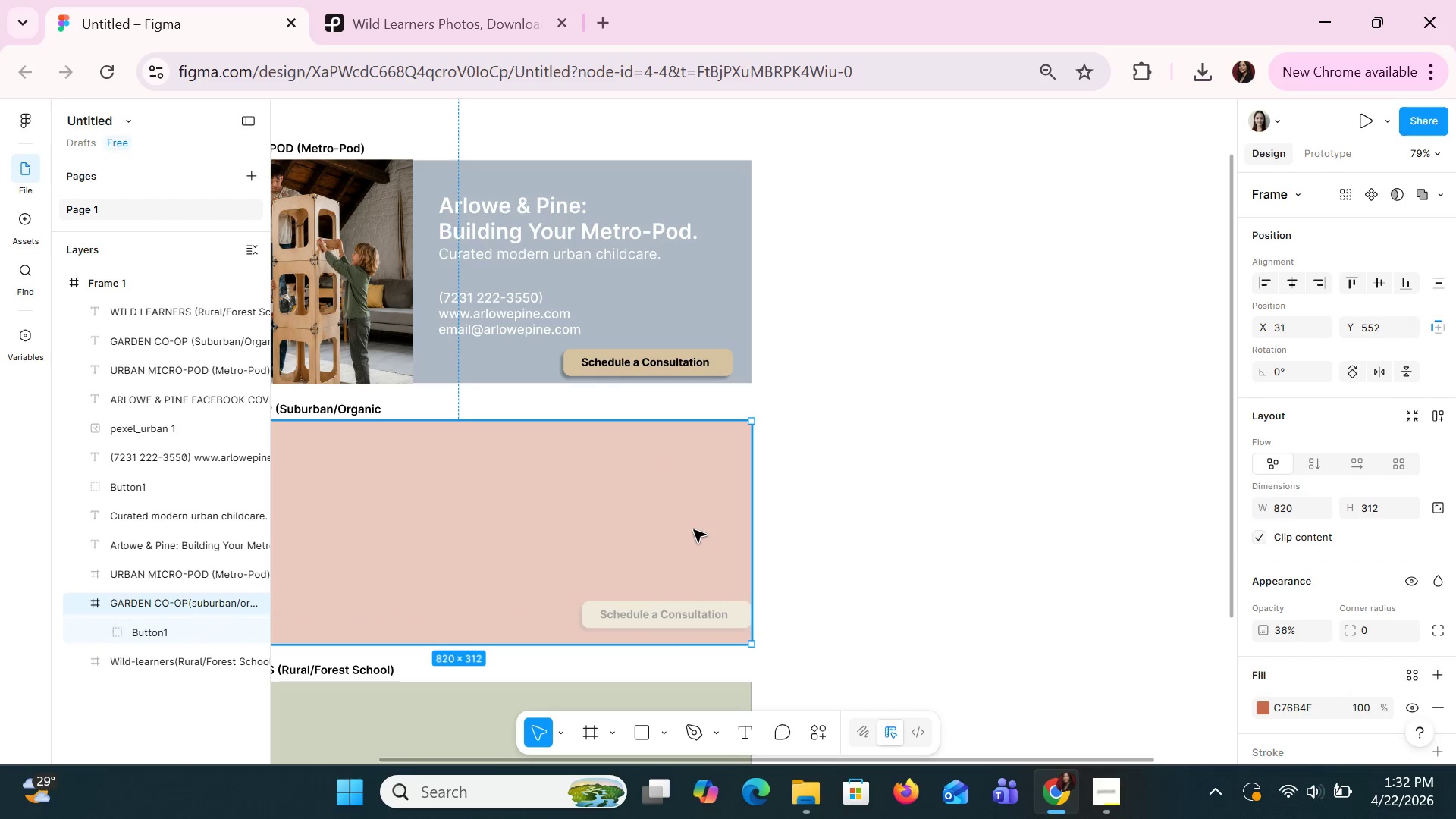 
right_click([692, 529])
 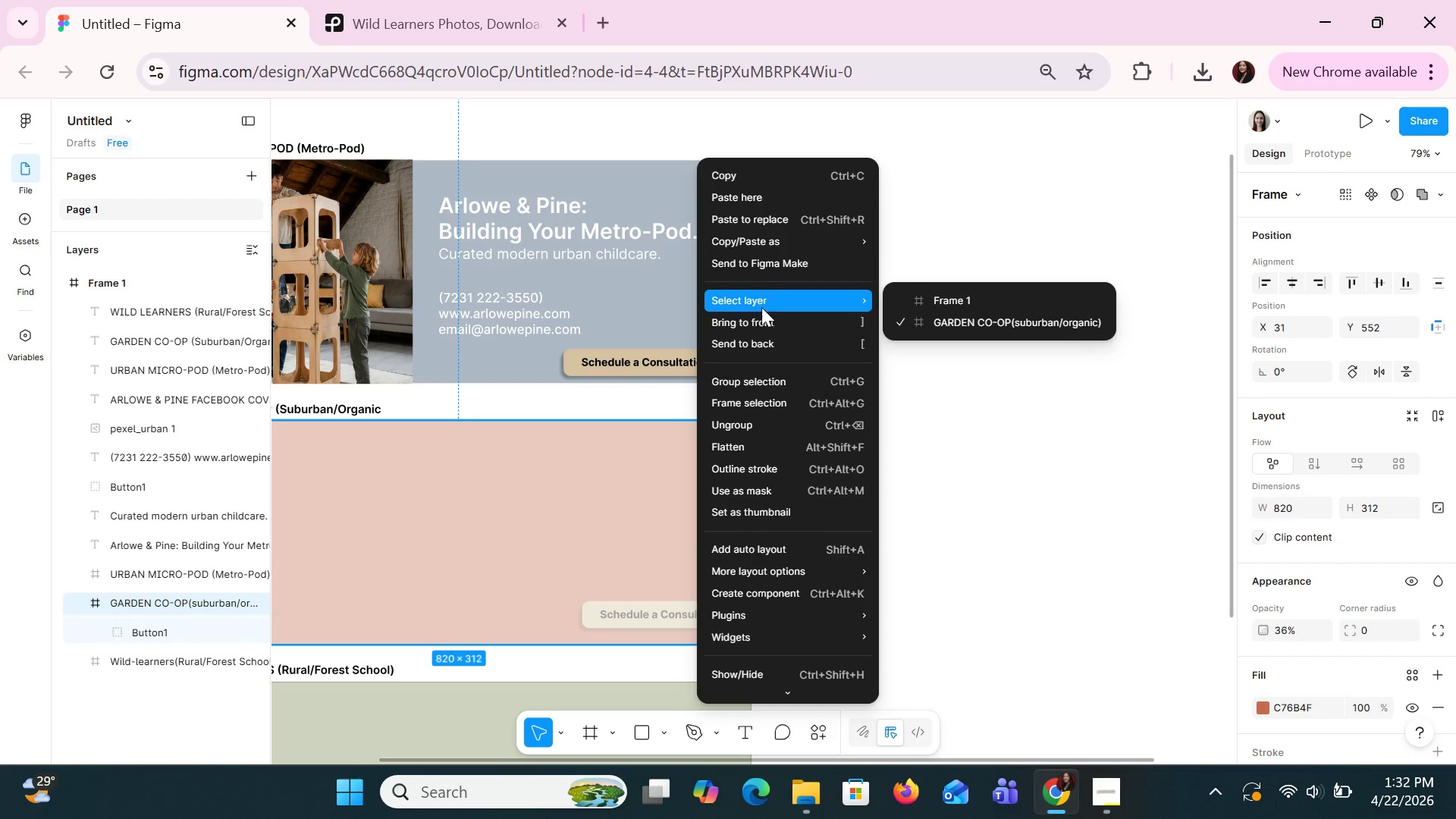 
left_click([763, 312])
 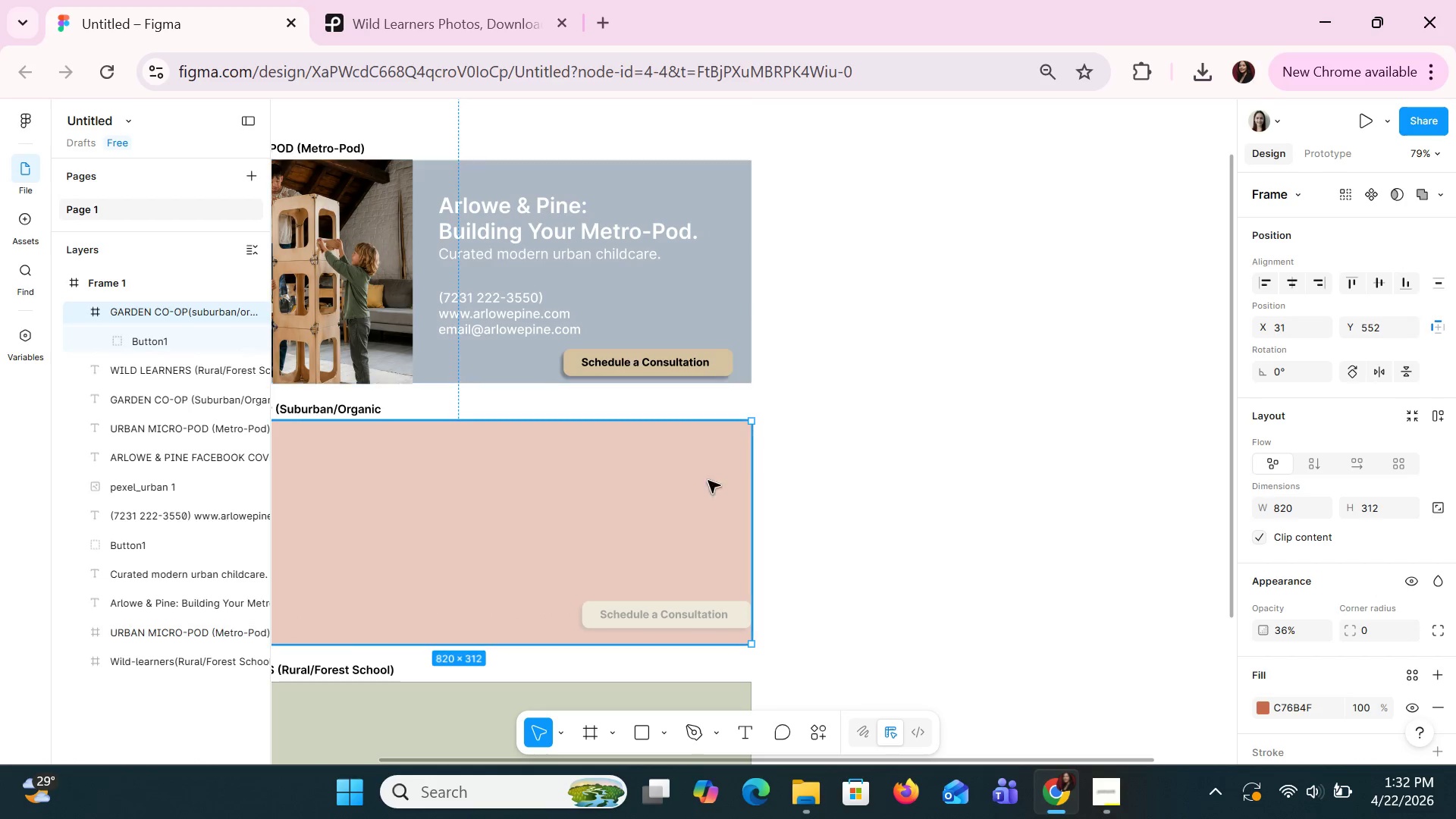 
left_click([699, 491])
 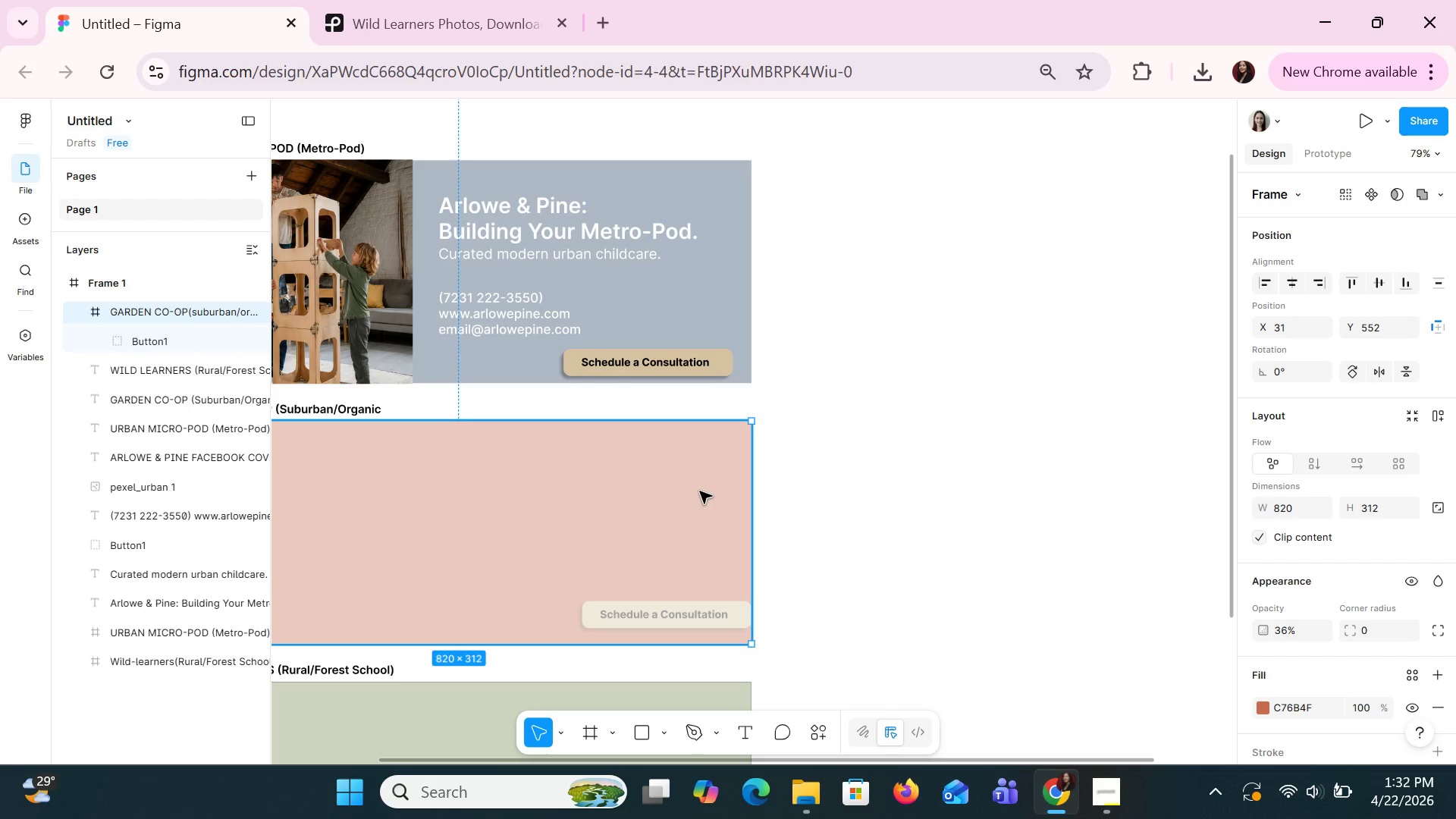 
right_click([699, 491])
 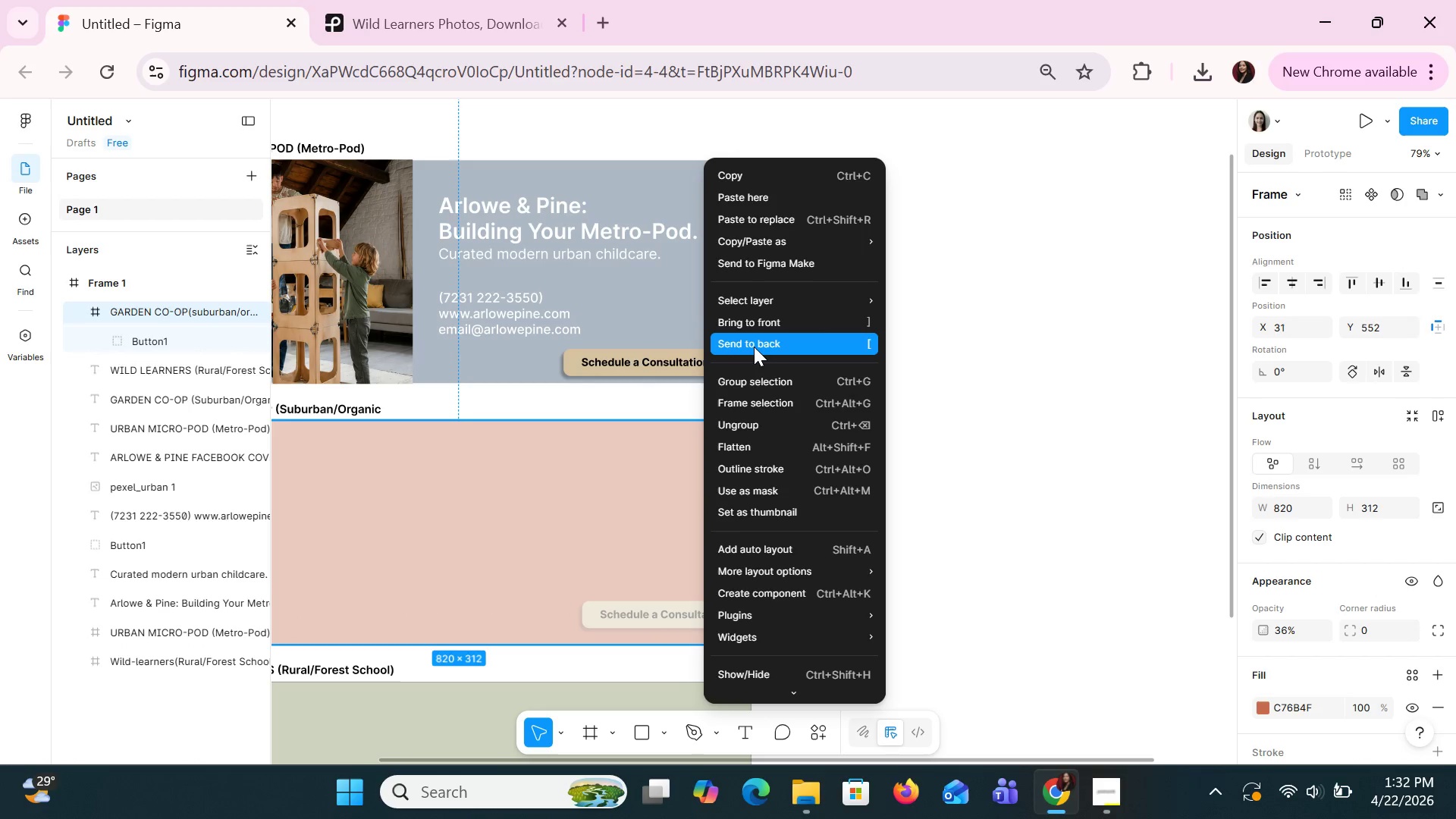 
left_click([754, 347])
 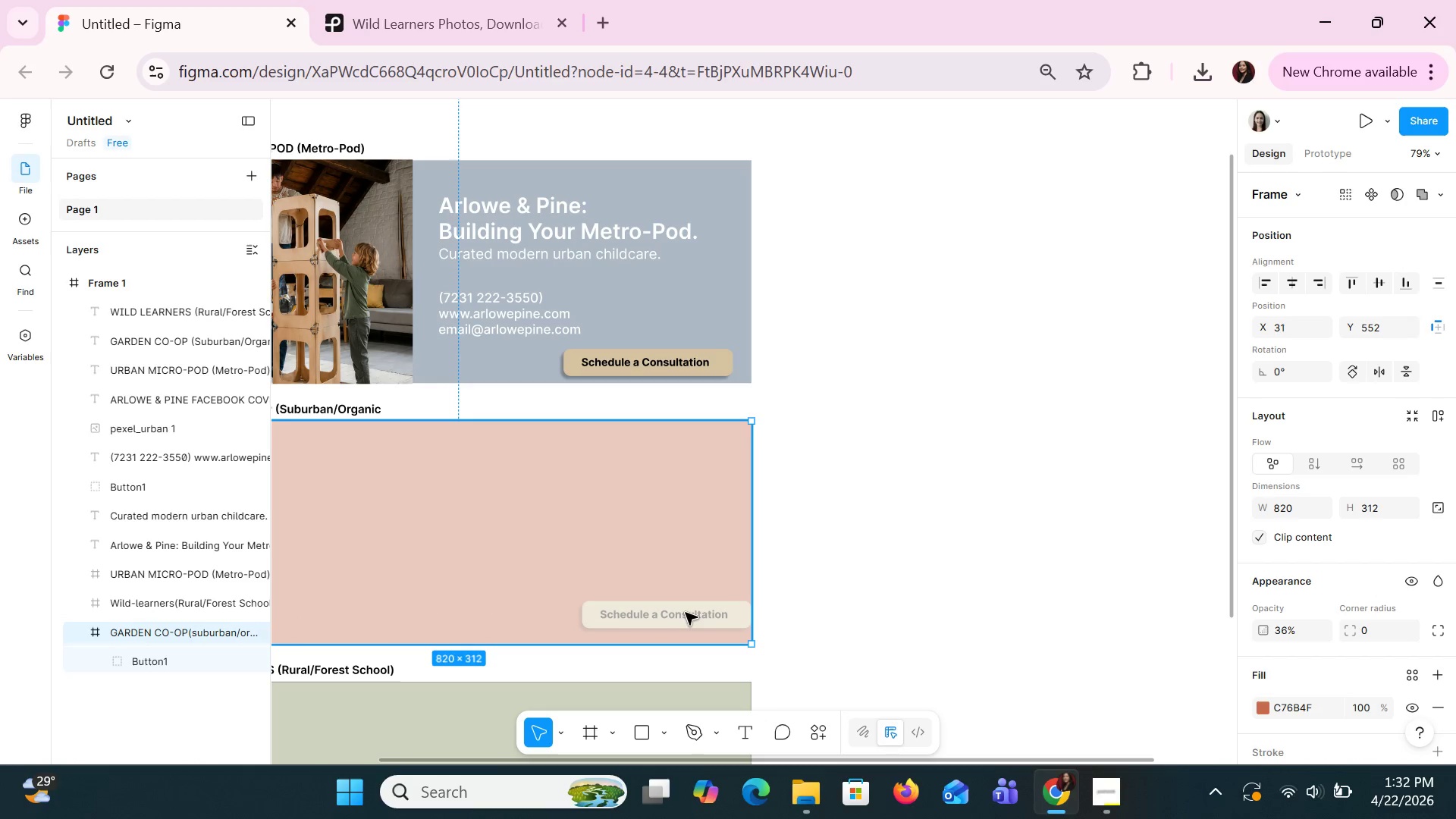 
double_click([687, 612])
 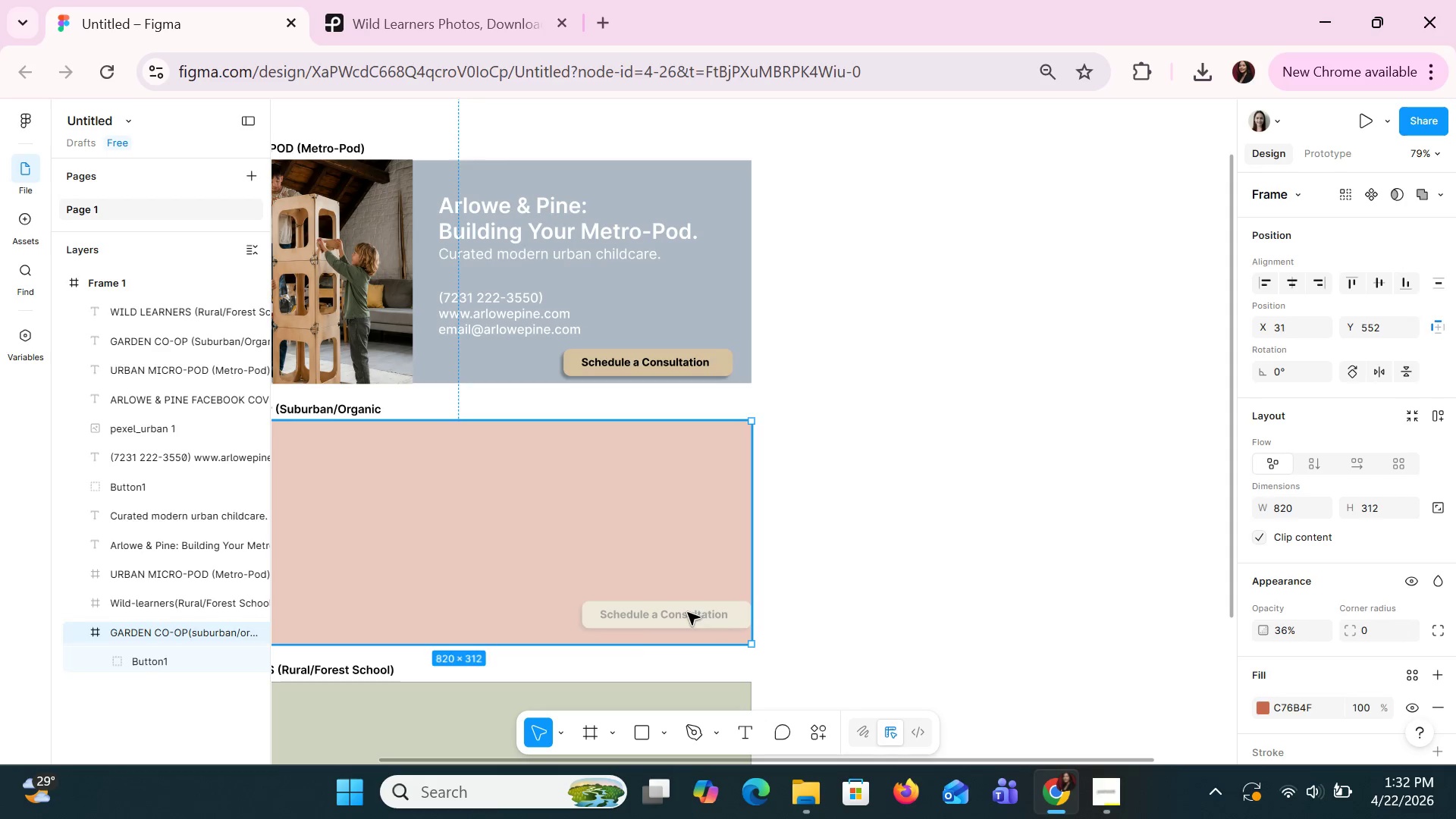 
triple_click([687, 612])
 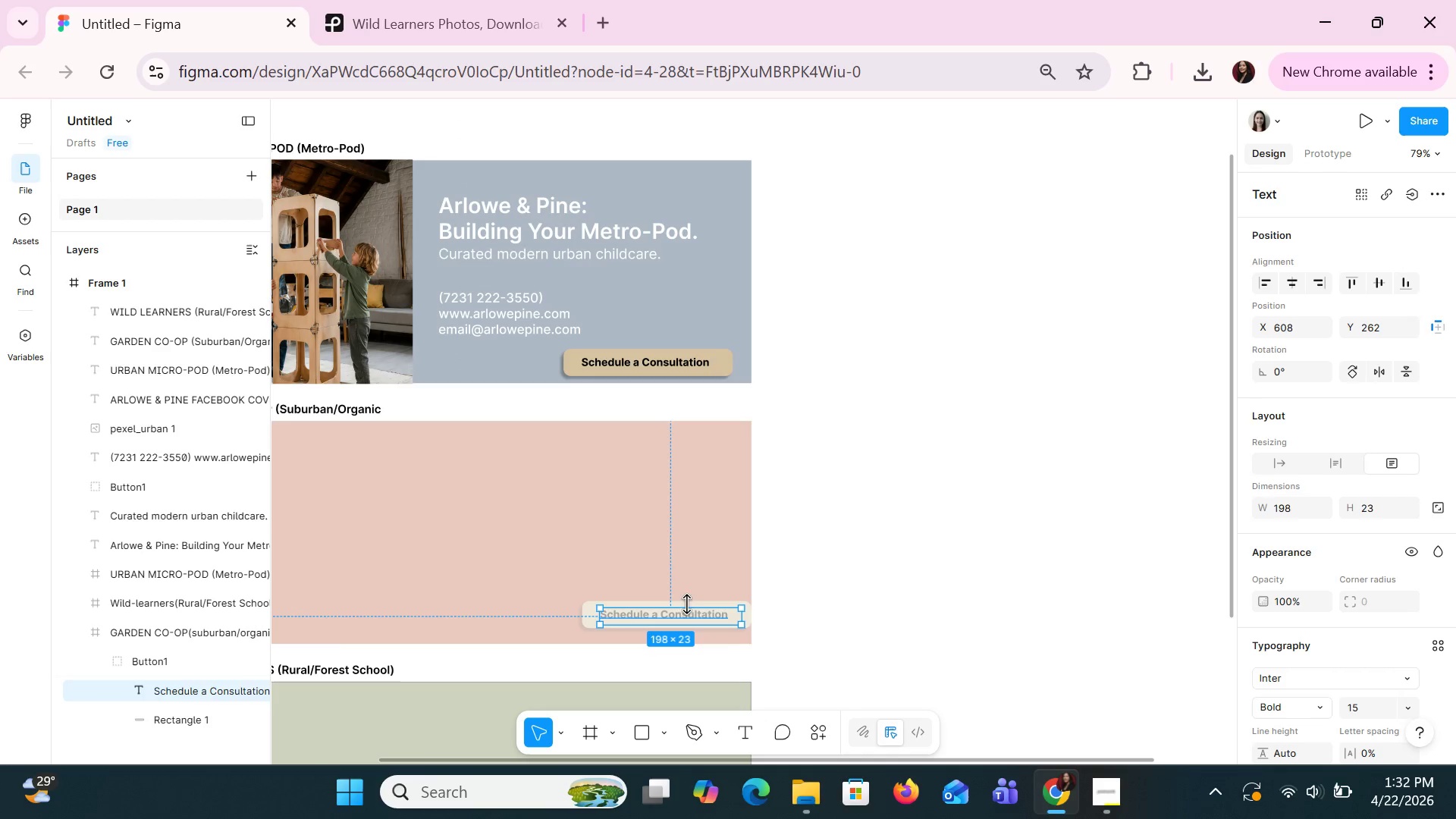 
left_click([721, 558])
 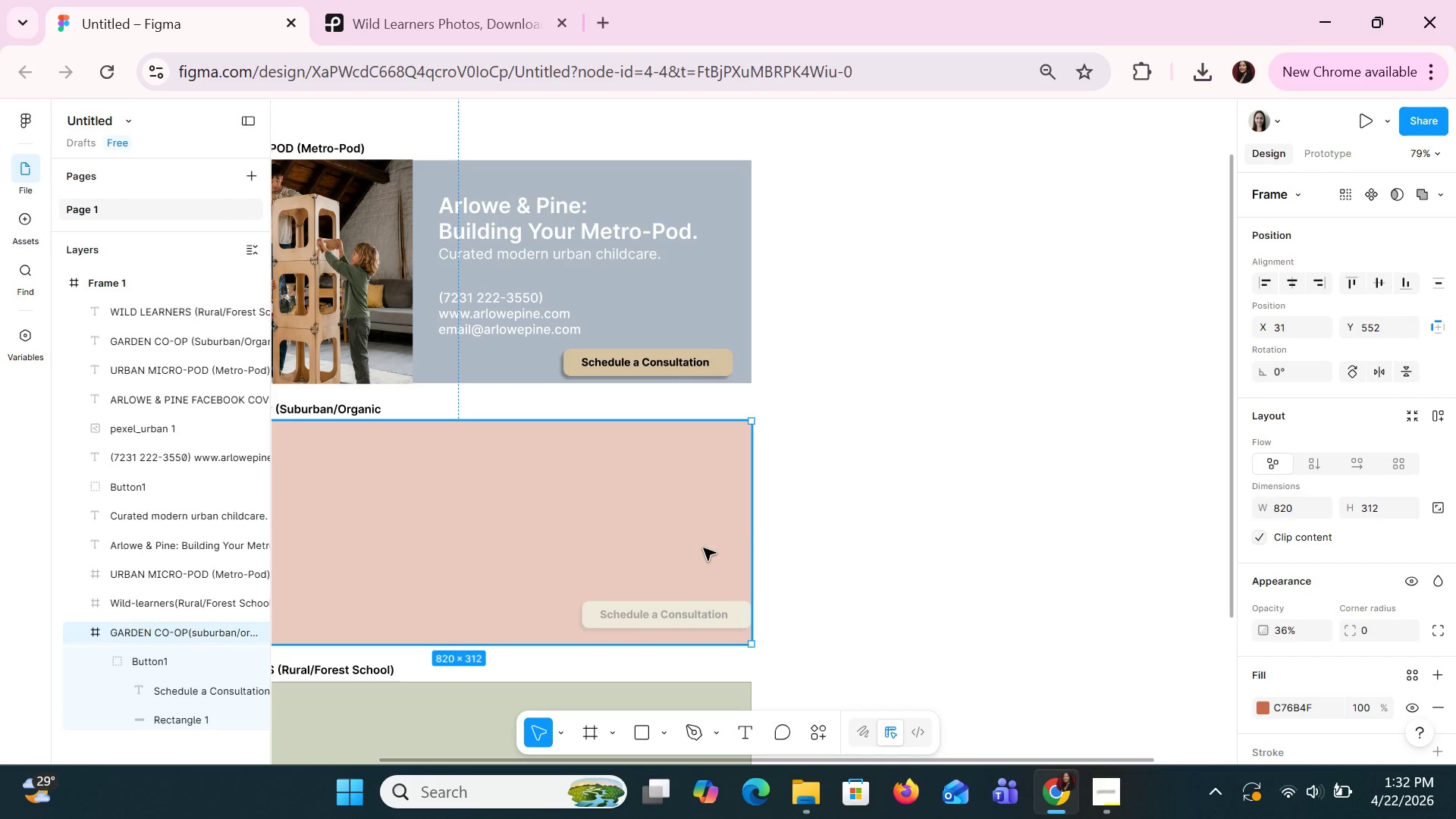 
left_click([650, 514])
 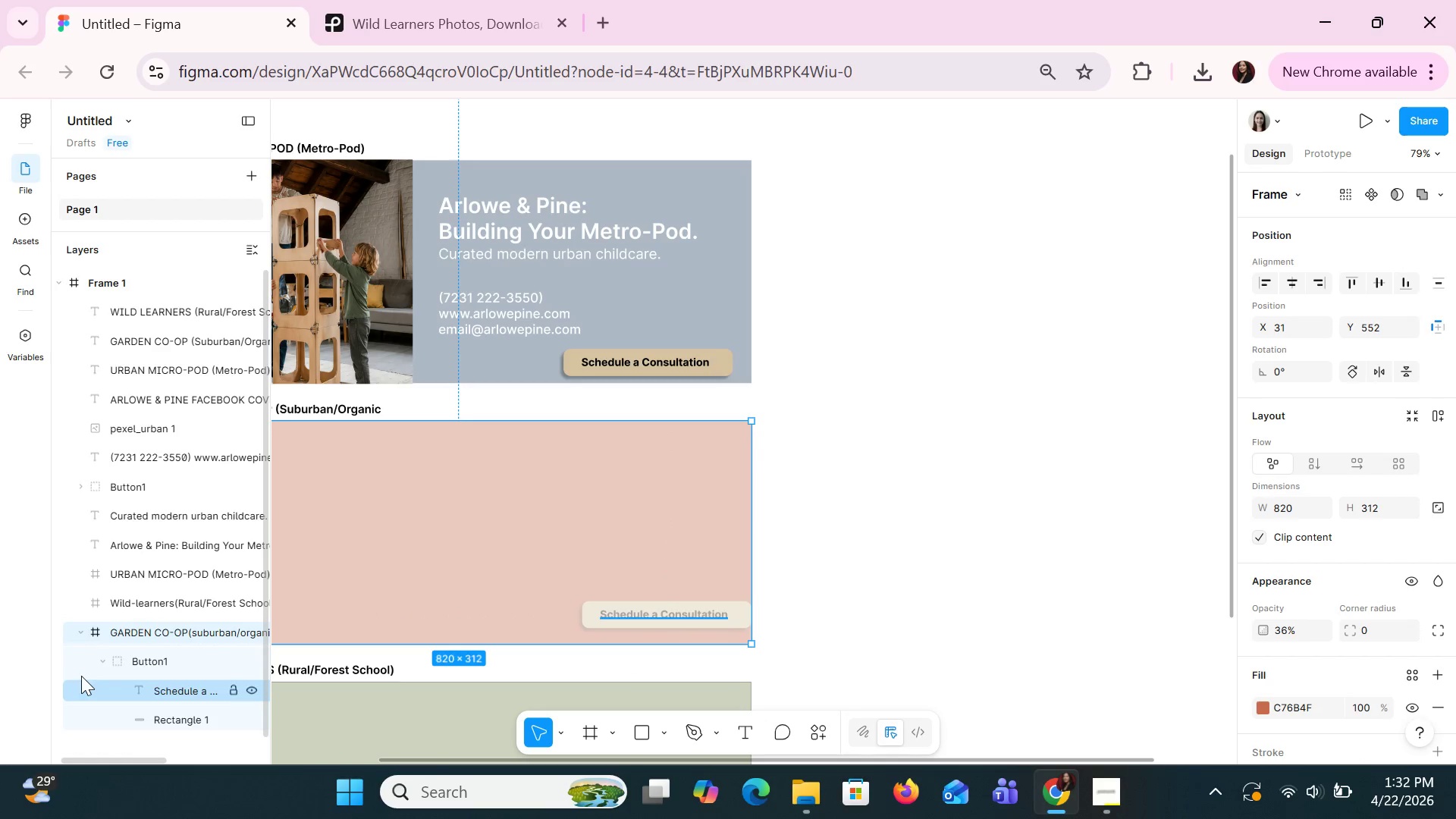 
left_click([123, 667])
 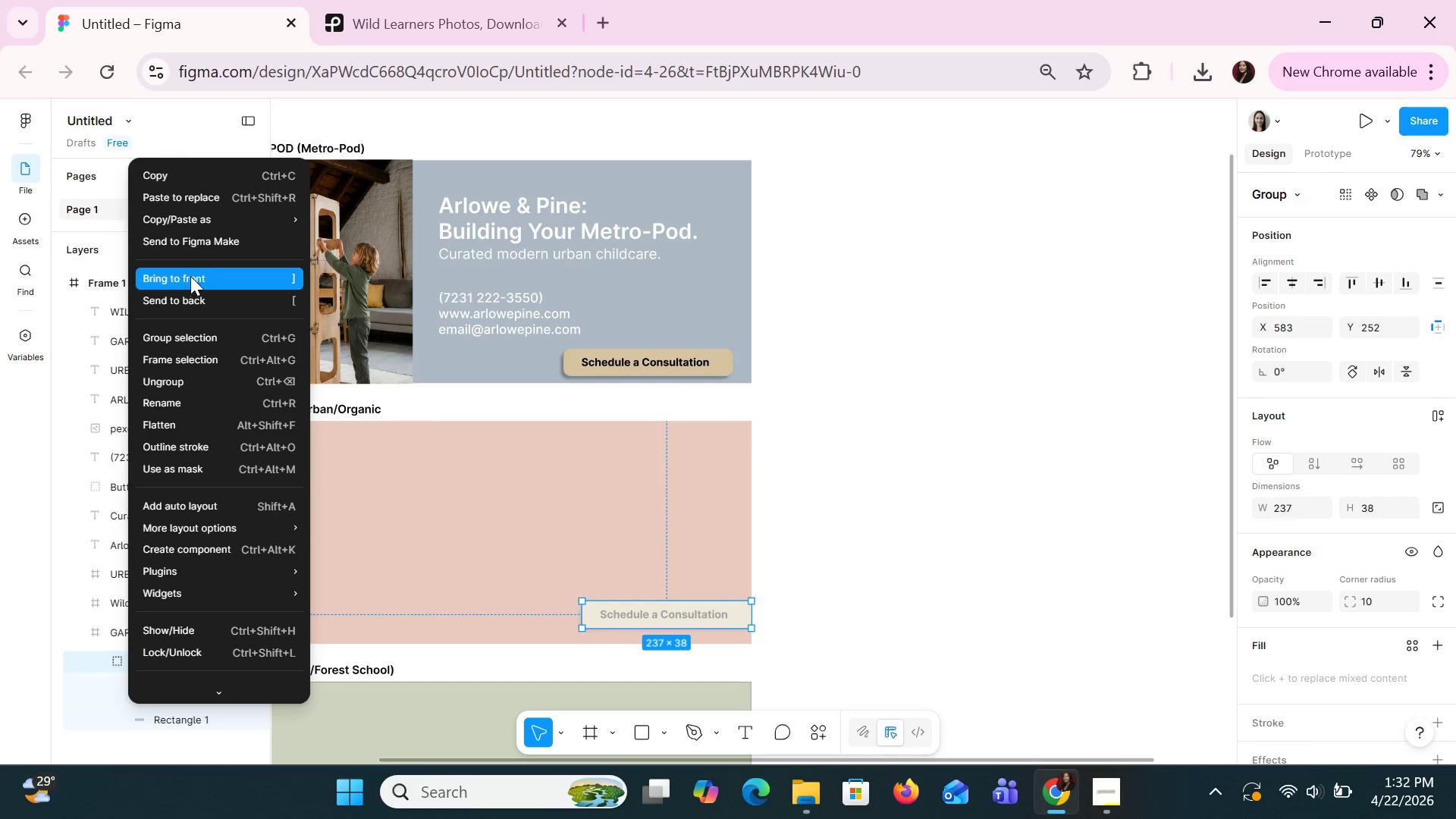 
left_click([198, 278])
 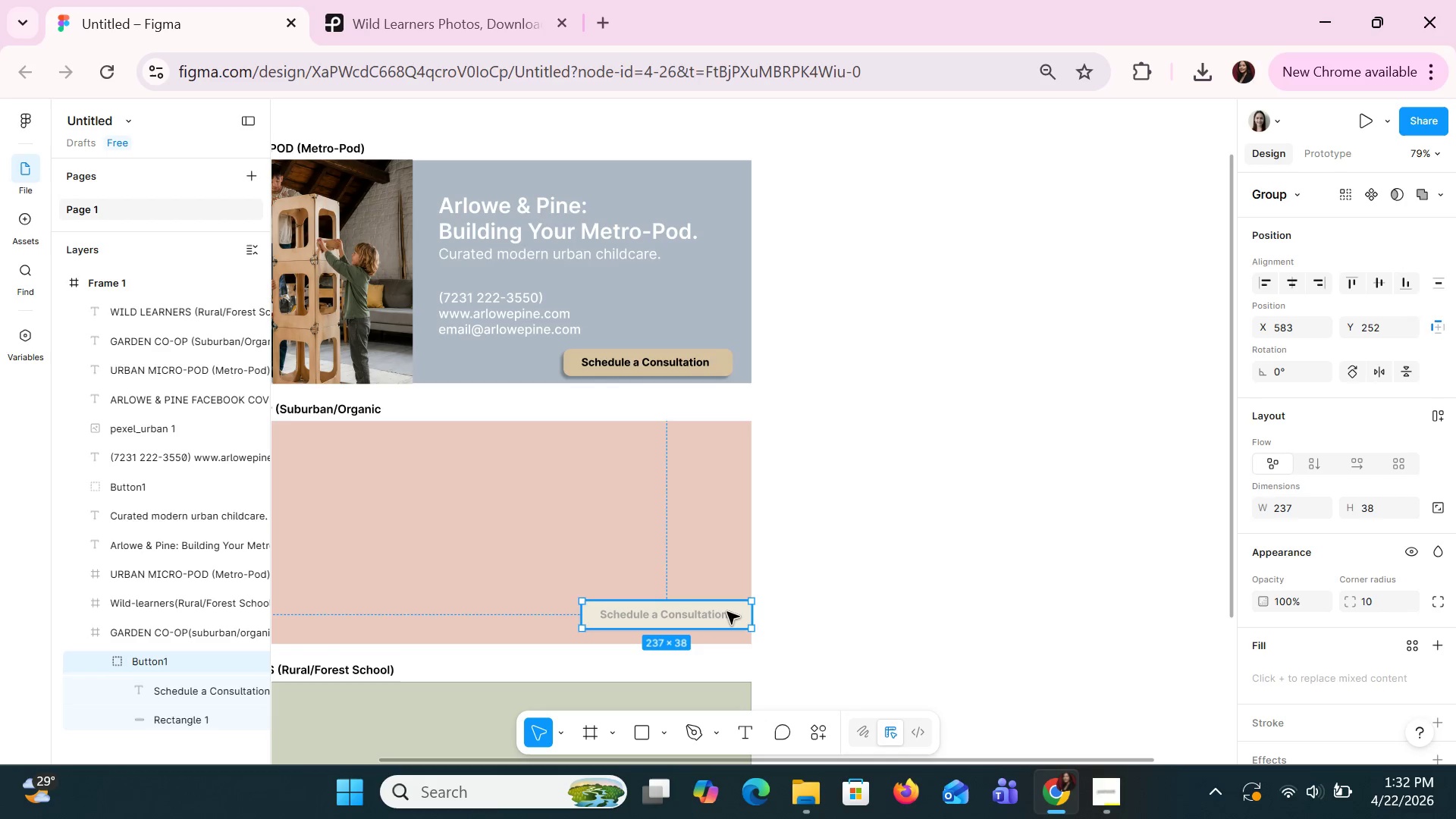 
left_click_drag(start_coordinate=[726, 611], to_coordinate=[807, 485])
 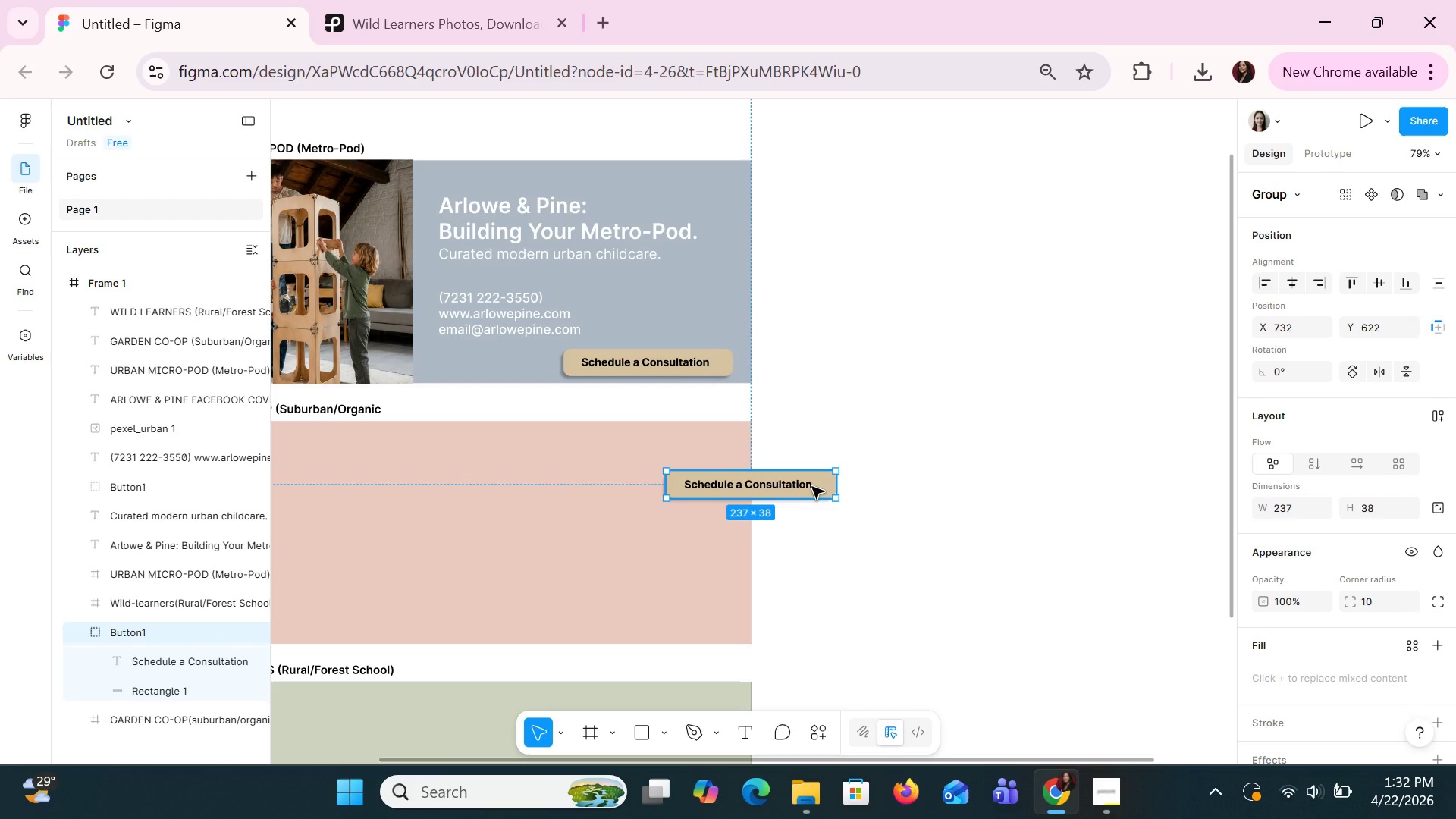 
left_click([763, 633])
 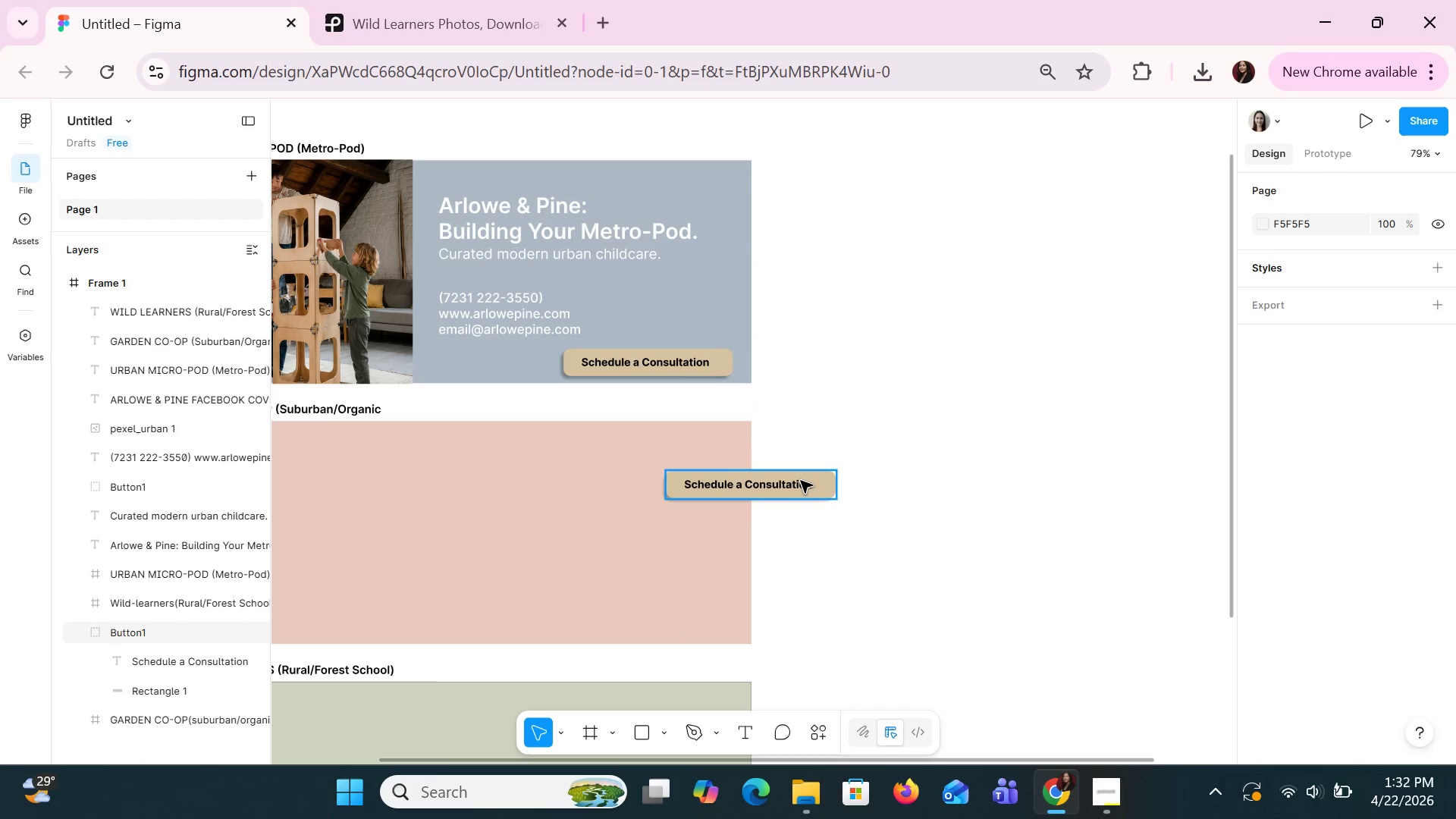 
hold_key(key=ArrowLeft, duration=0.83)
 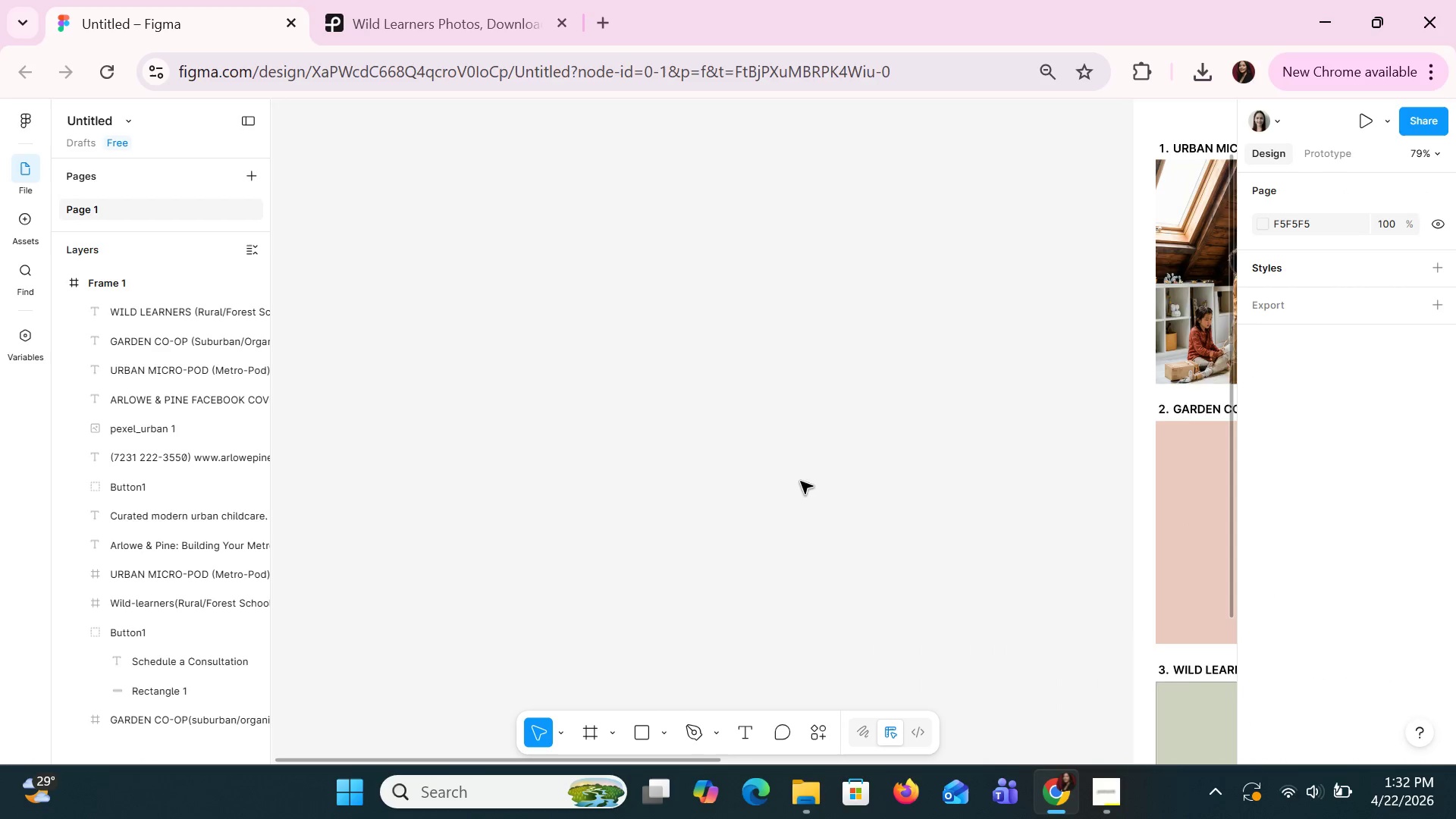 
hold_key(key=ArrowRight, duration=0.73)
 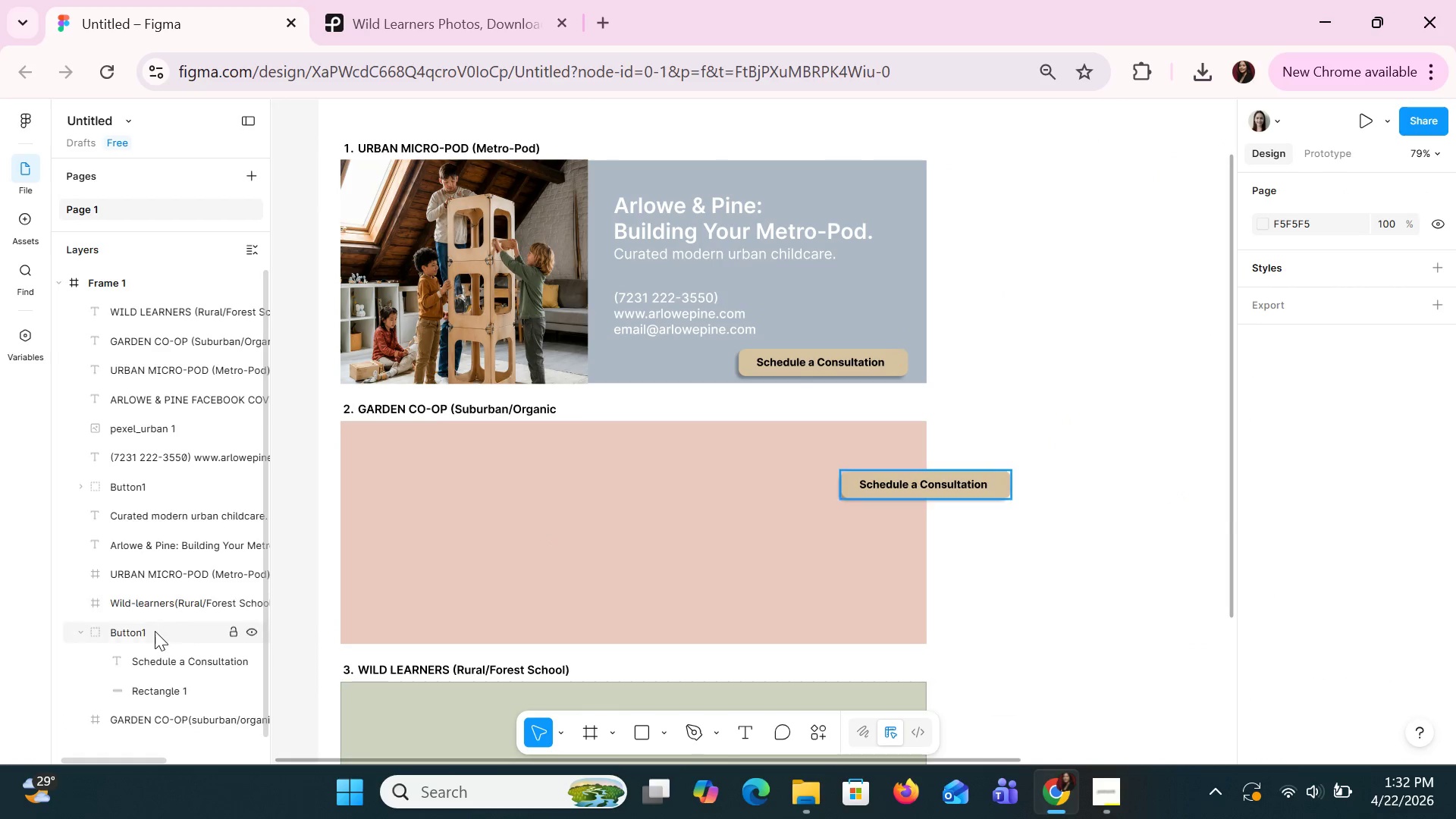 
left_click([156, 631])
 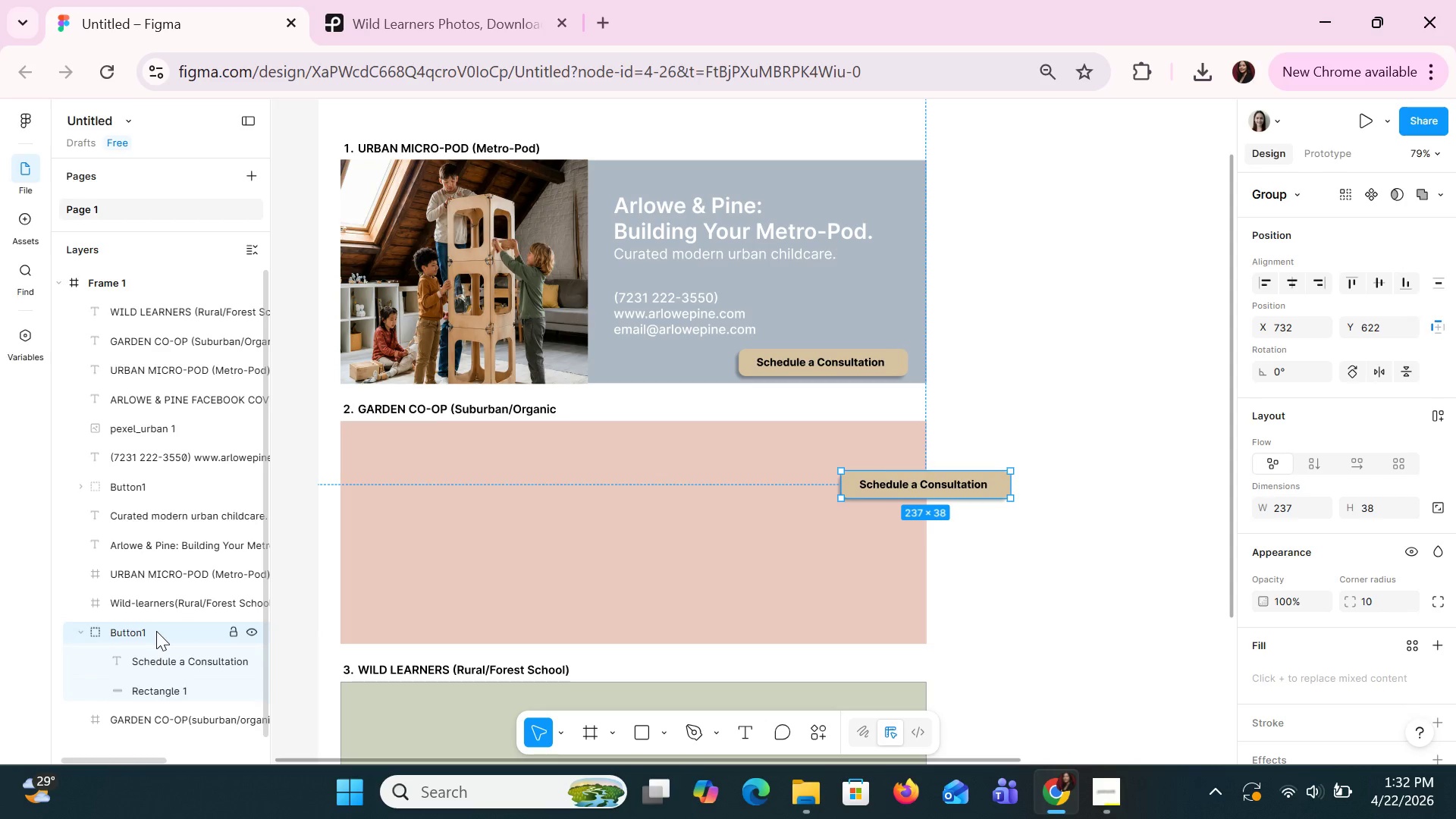 
hold_key(key=ArrowLeft, duration=1.5)
 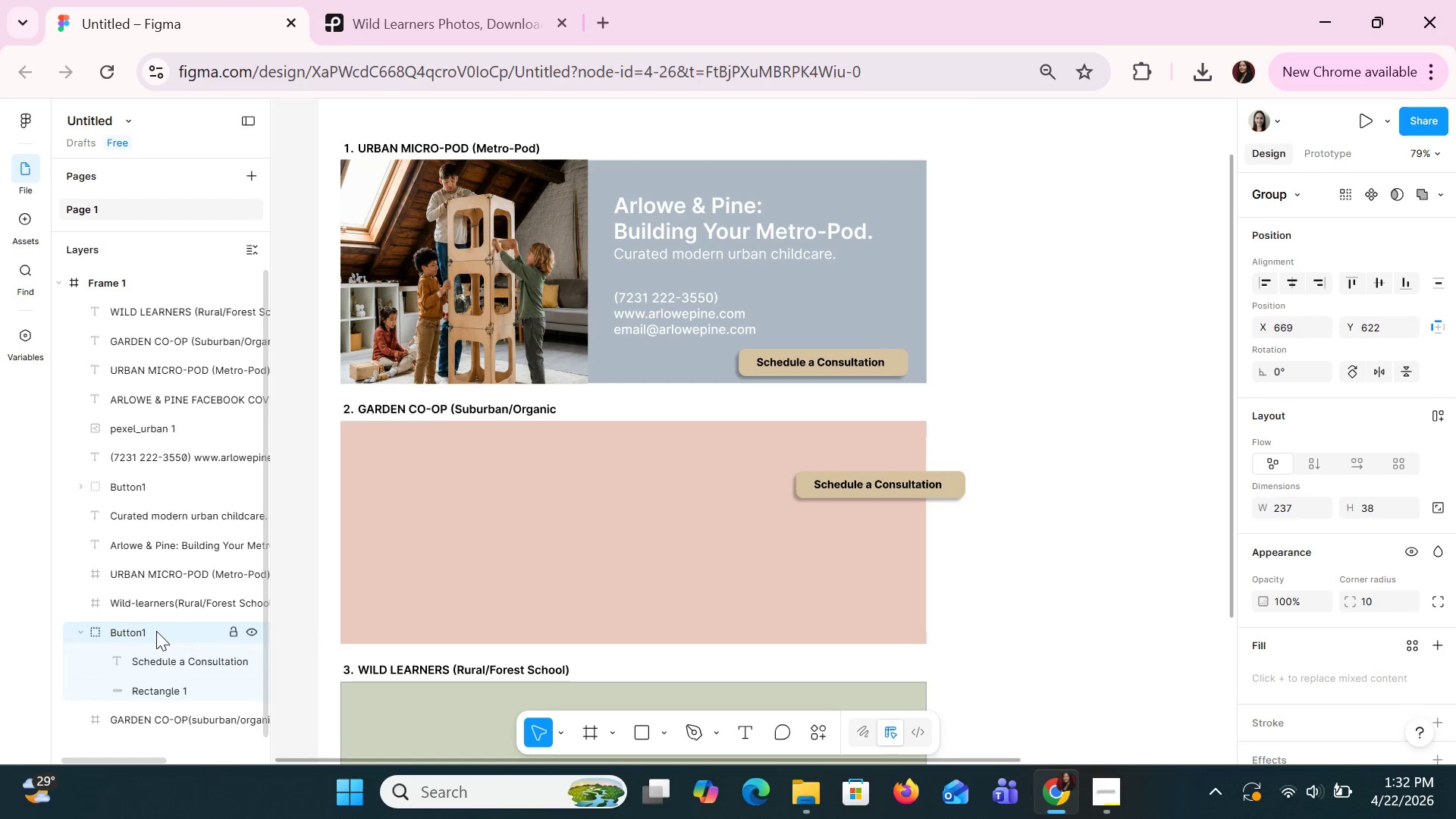 
hold_key(key=ArrowLeft, duration=1.5)
 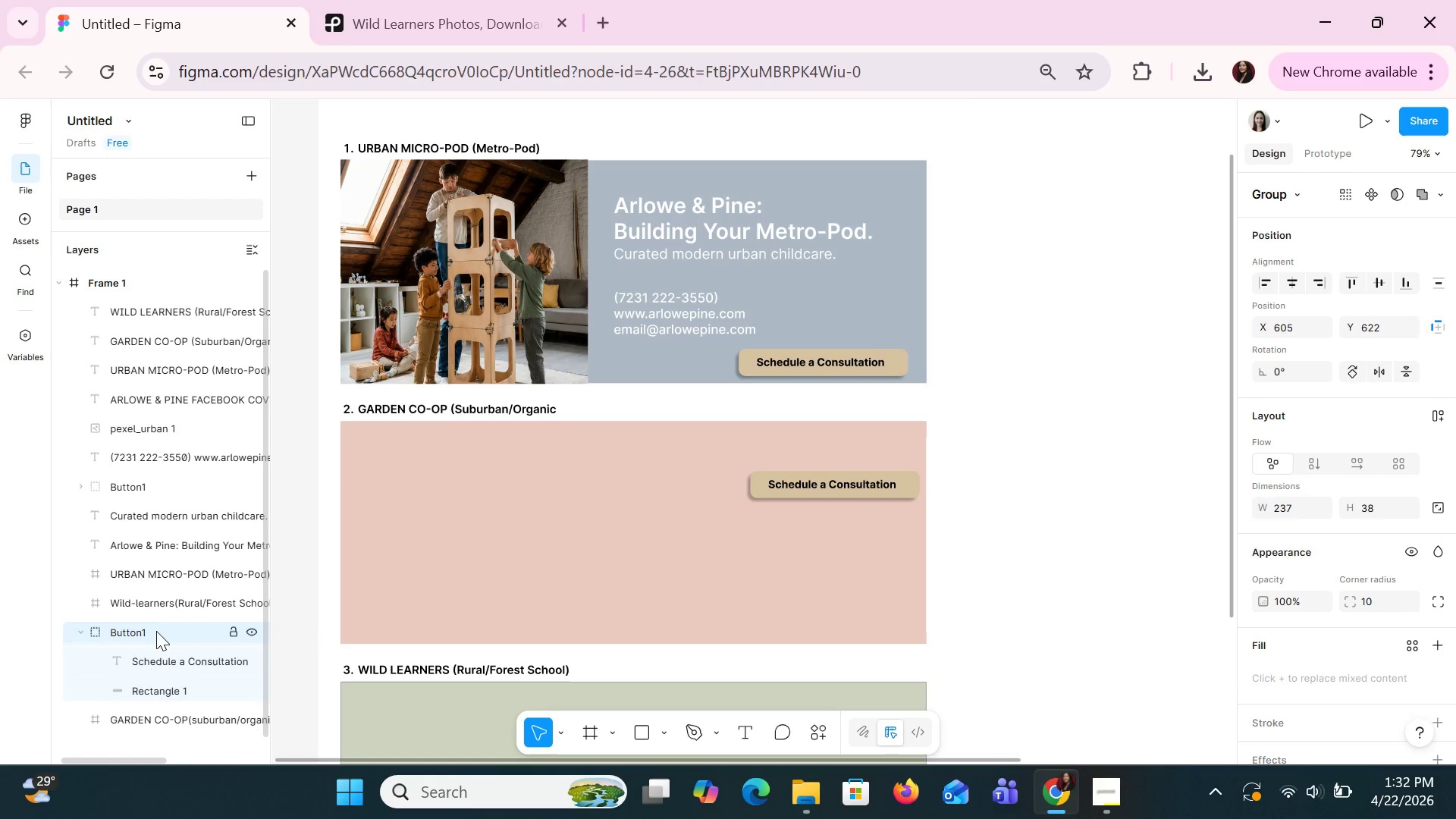 
hold_key(key=ArrowLeft, duration=0.55)
 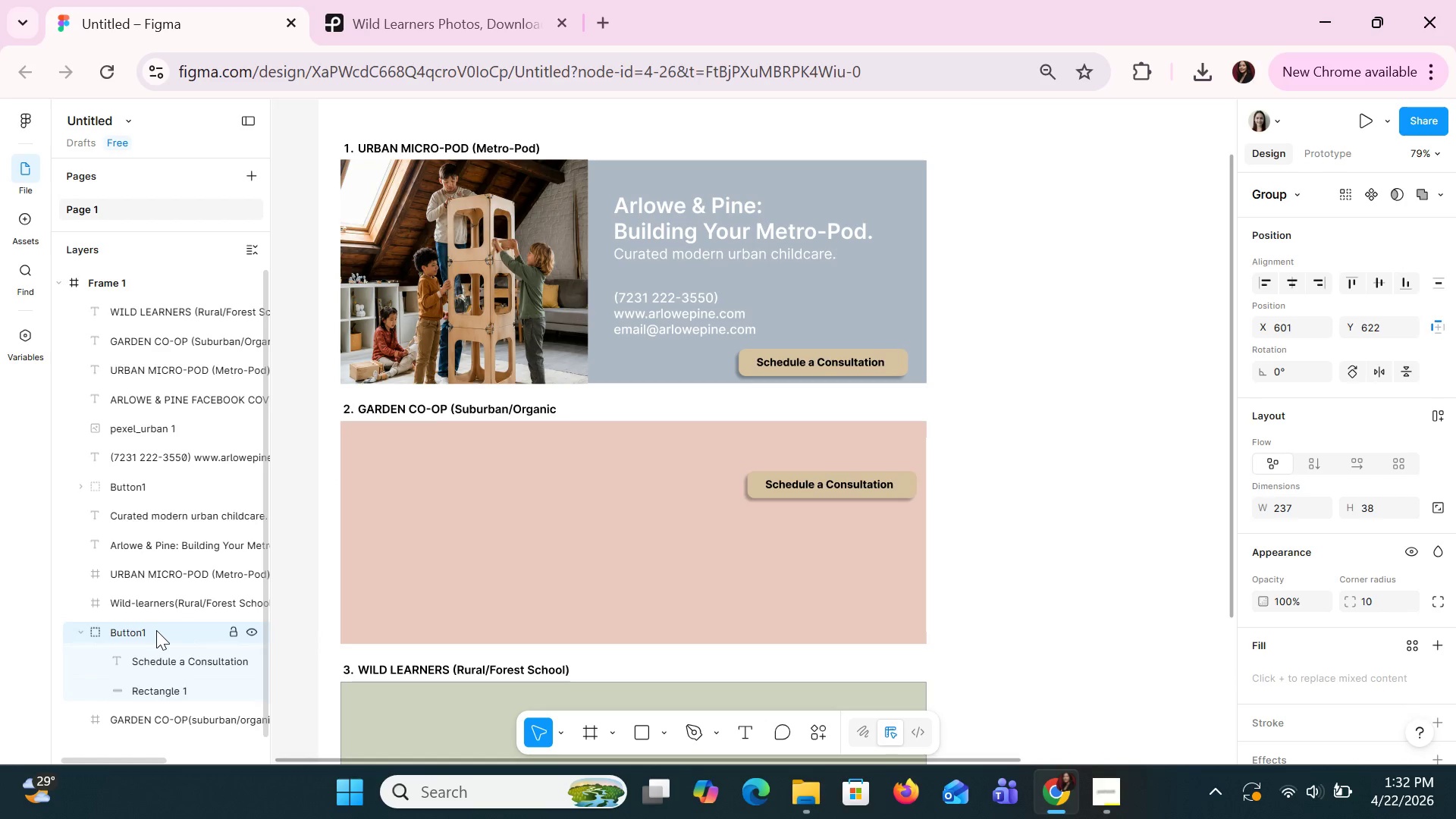 
hold_key(key=ArrowDown, duration=1.5)
 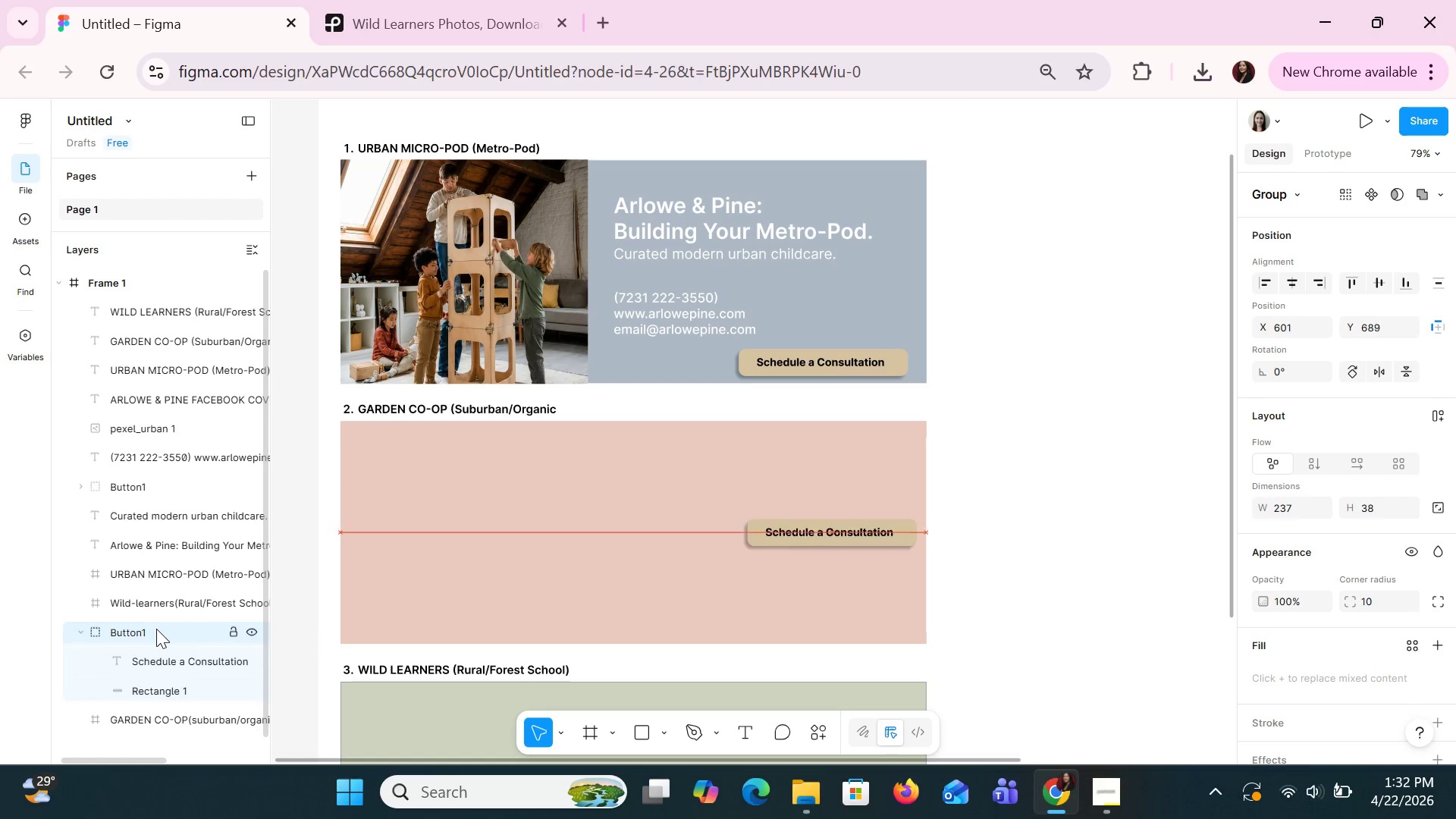 
hold_key(key=ArrowDown, duration=1.5)
 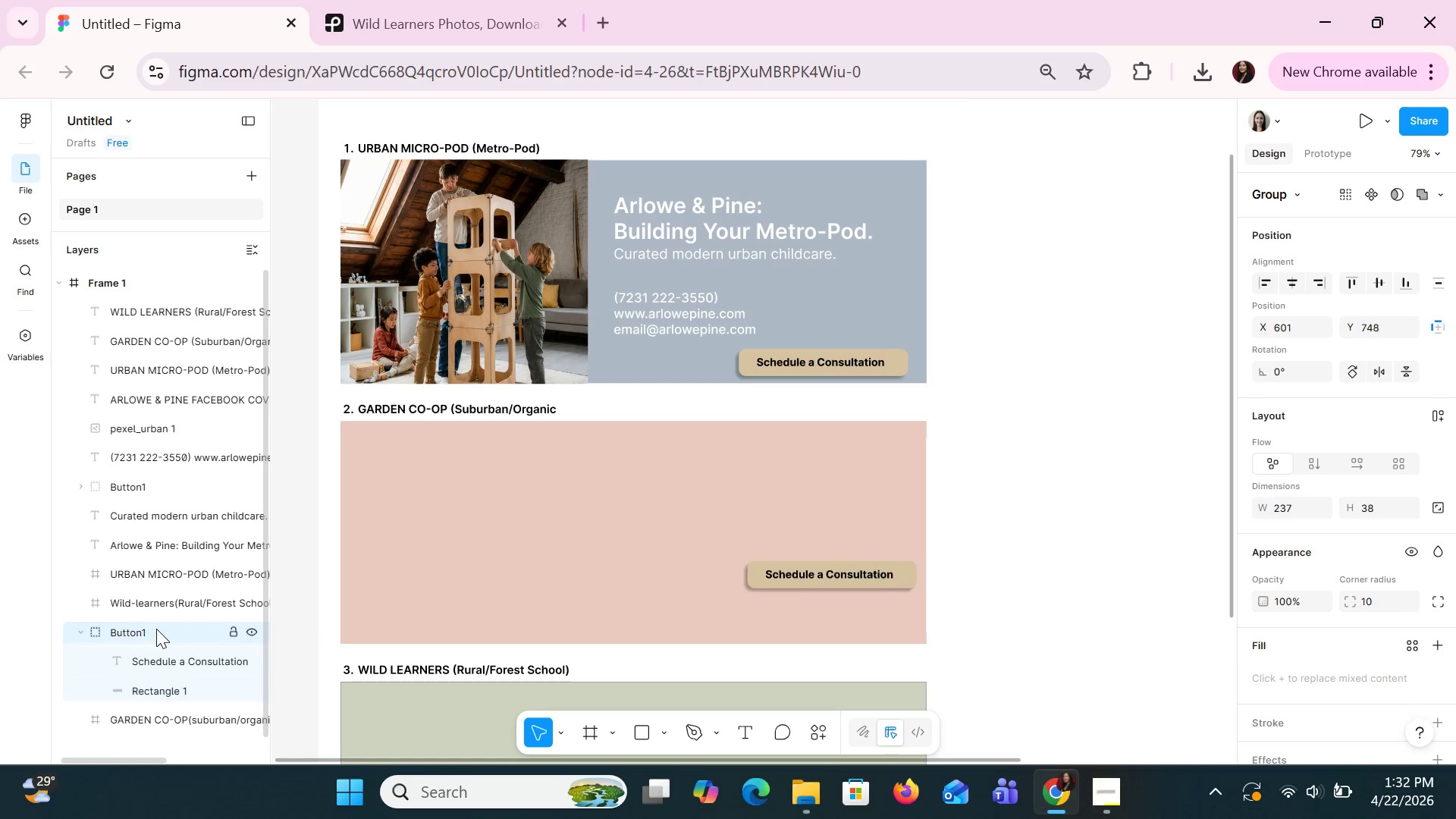 
hold_key(key=ArrowDown, duration=1.5)
 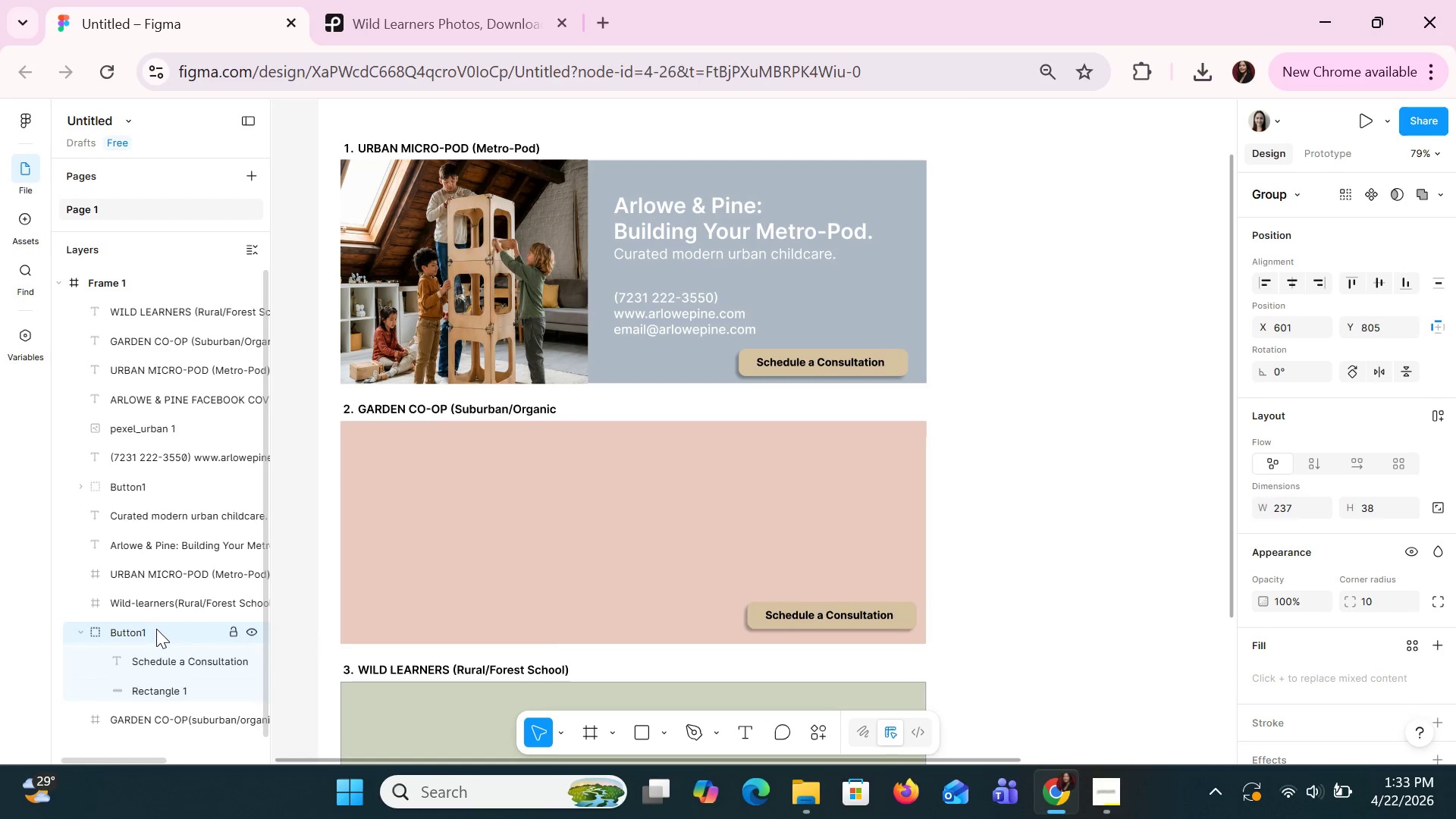 
hold_key(key=ArrowDown, duration=0.33)
 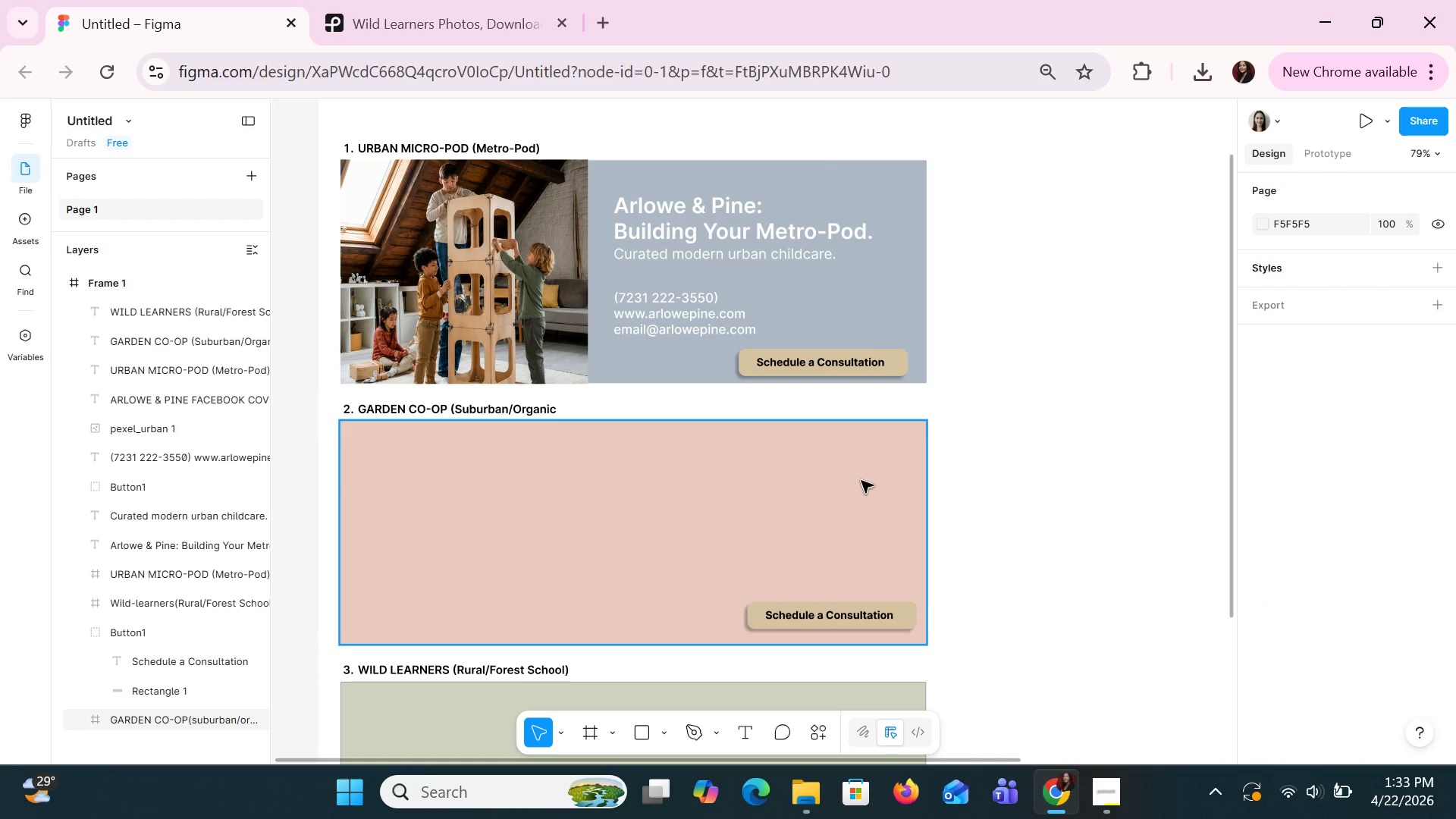 
left_click([1065, 431])
 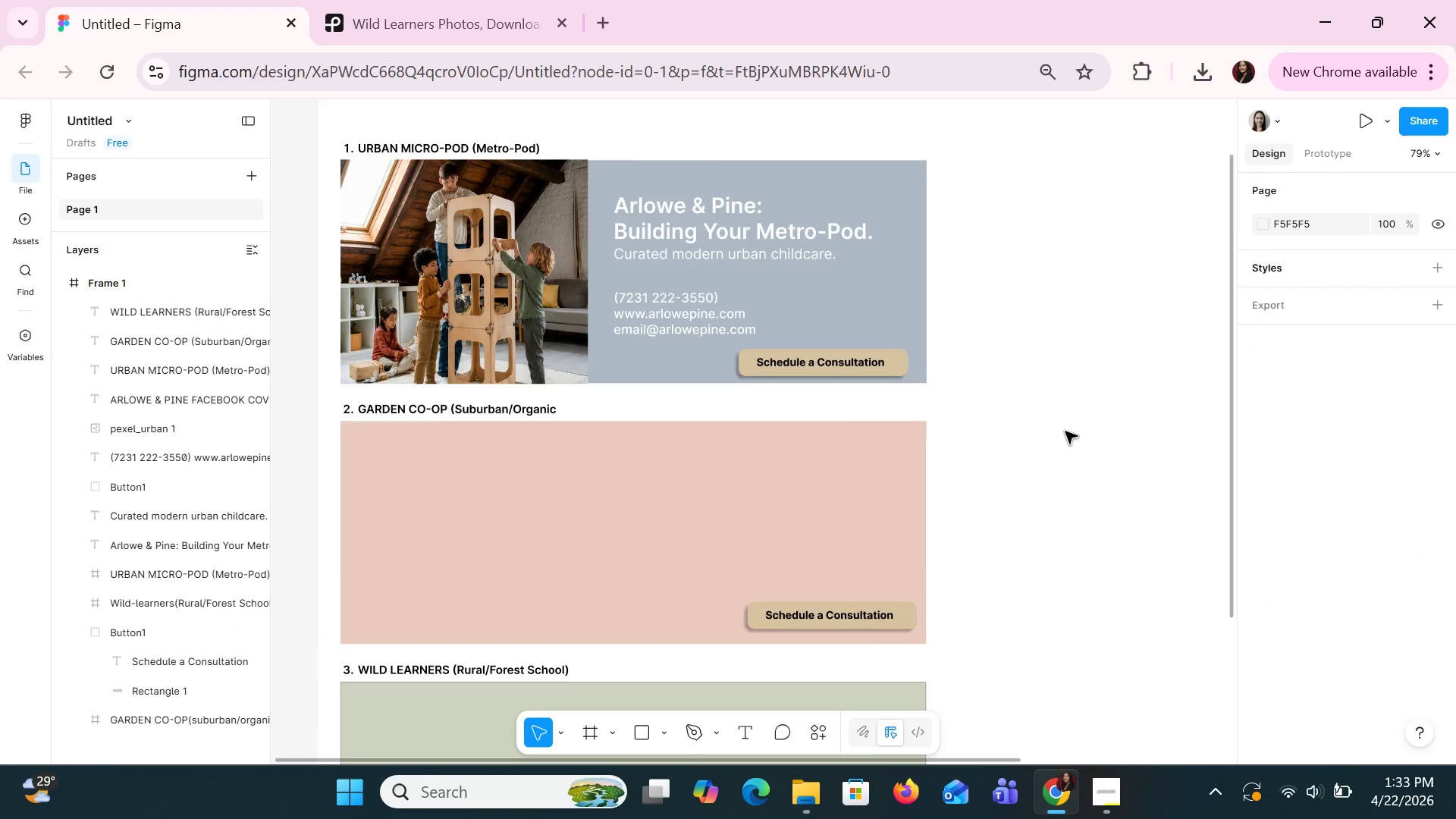 
scroll: coordinate [1065, 431], scroll_direction: down, amount: 1.0
 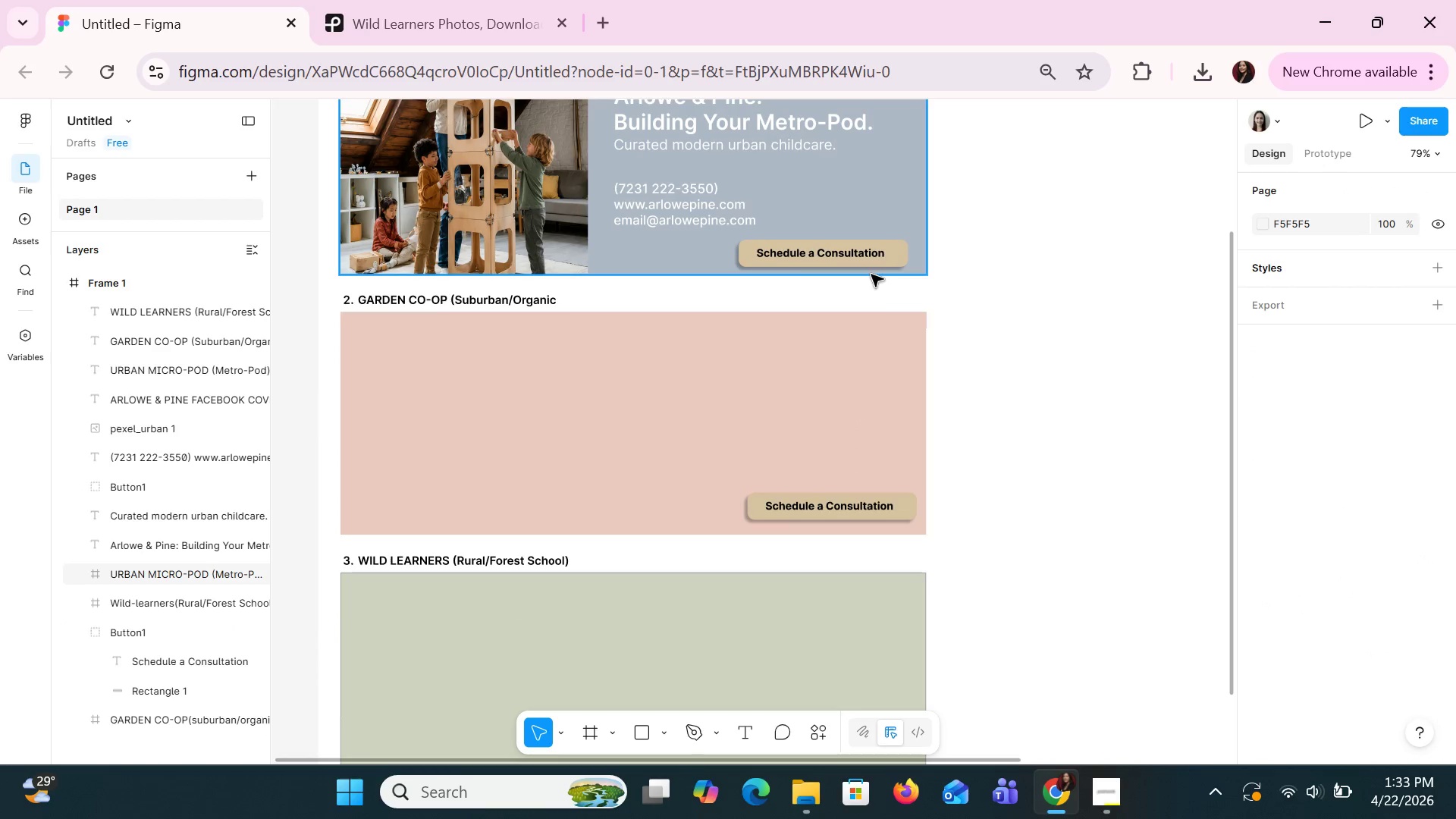 
left_click([871, 261])
 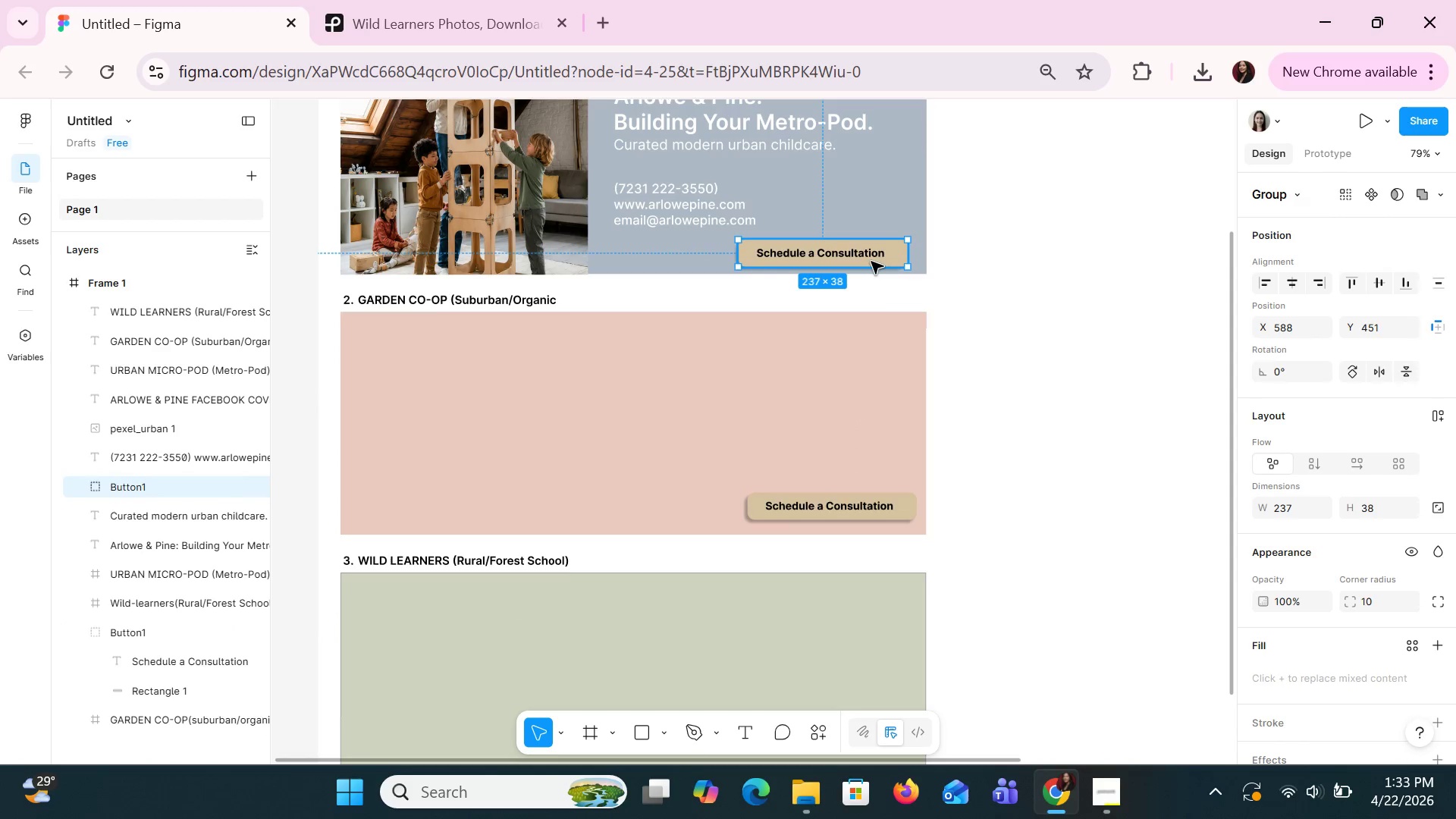 
key(ArrowUp)
 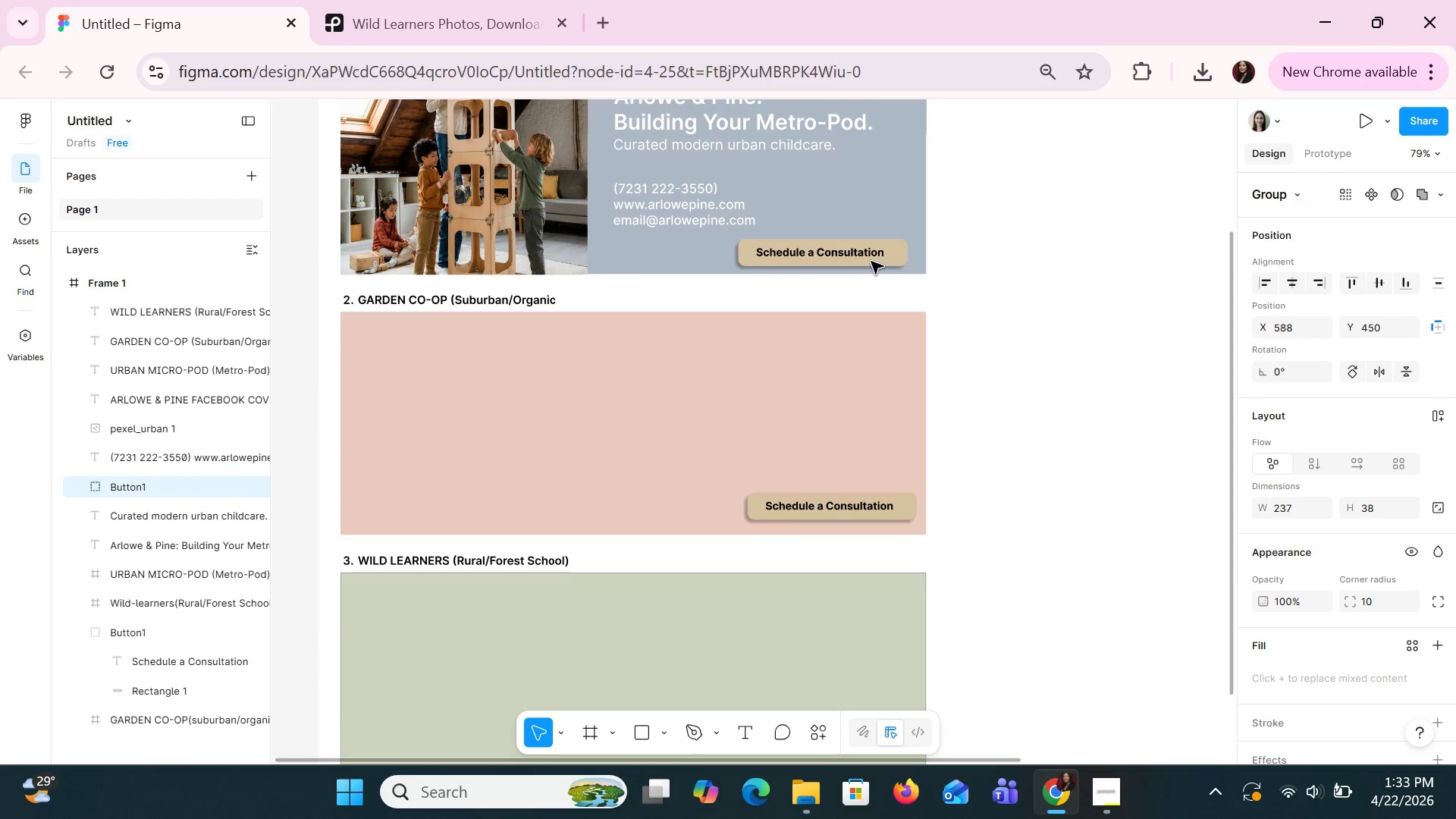 
key(ArrowUp)
 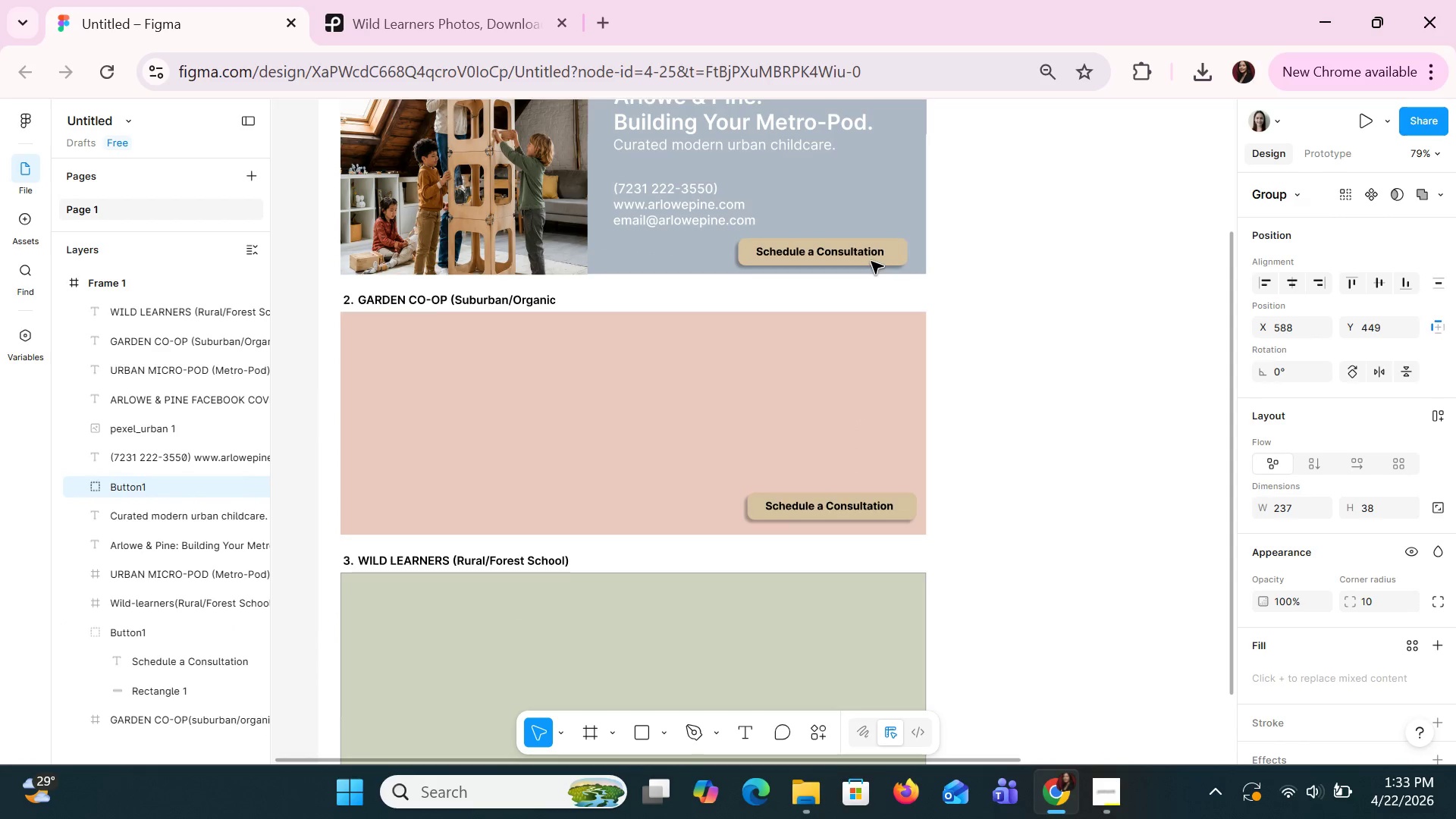 
key(ArrowUp)
 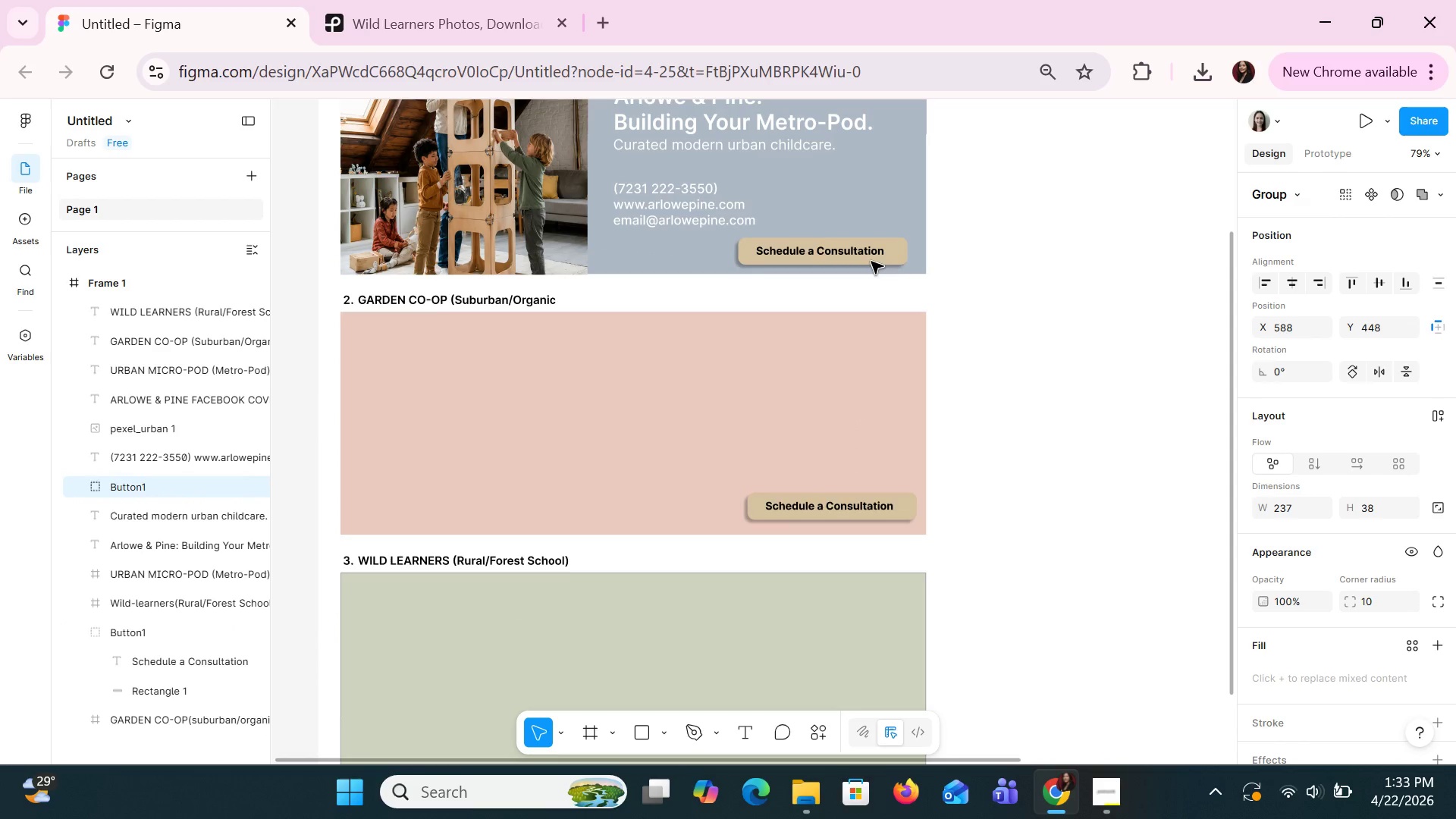 
key(ArrowUp)
 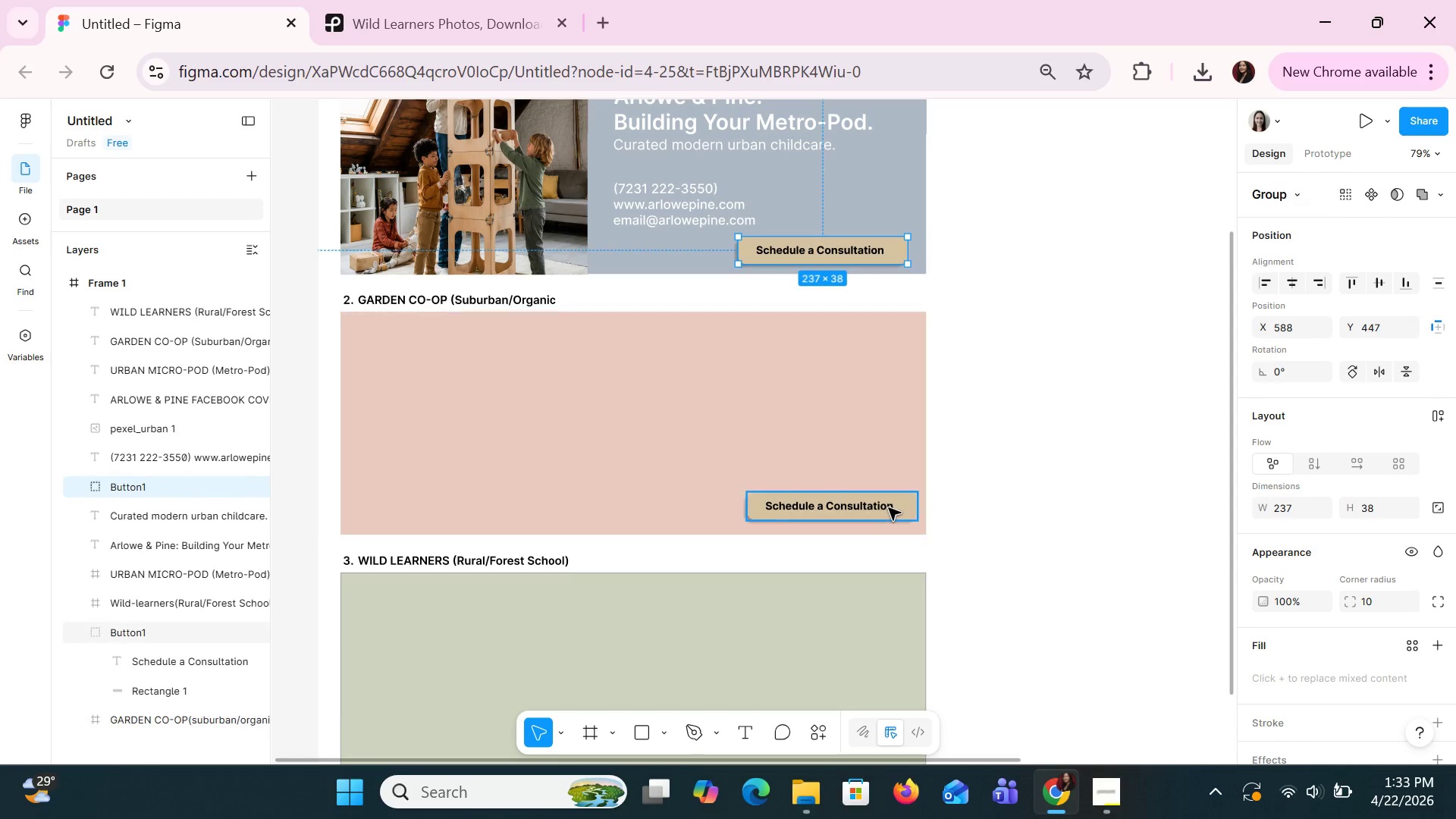 
left_click([888, 507])
 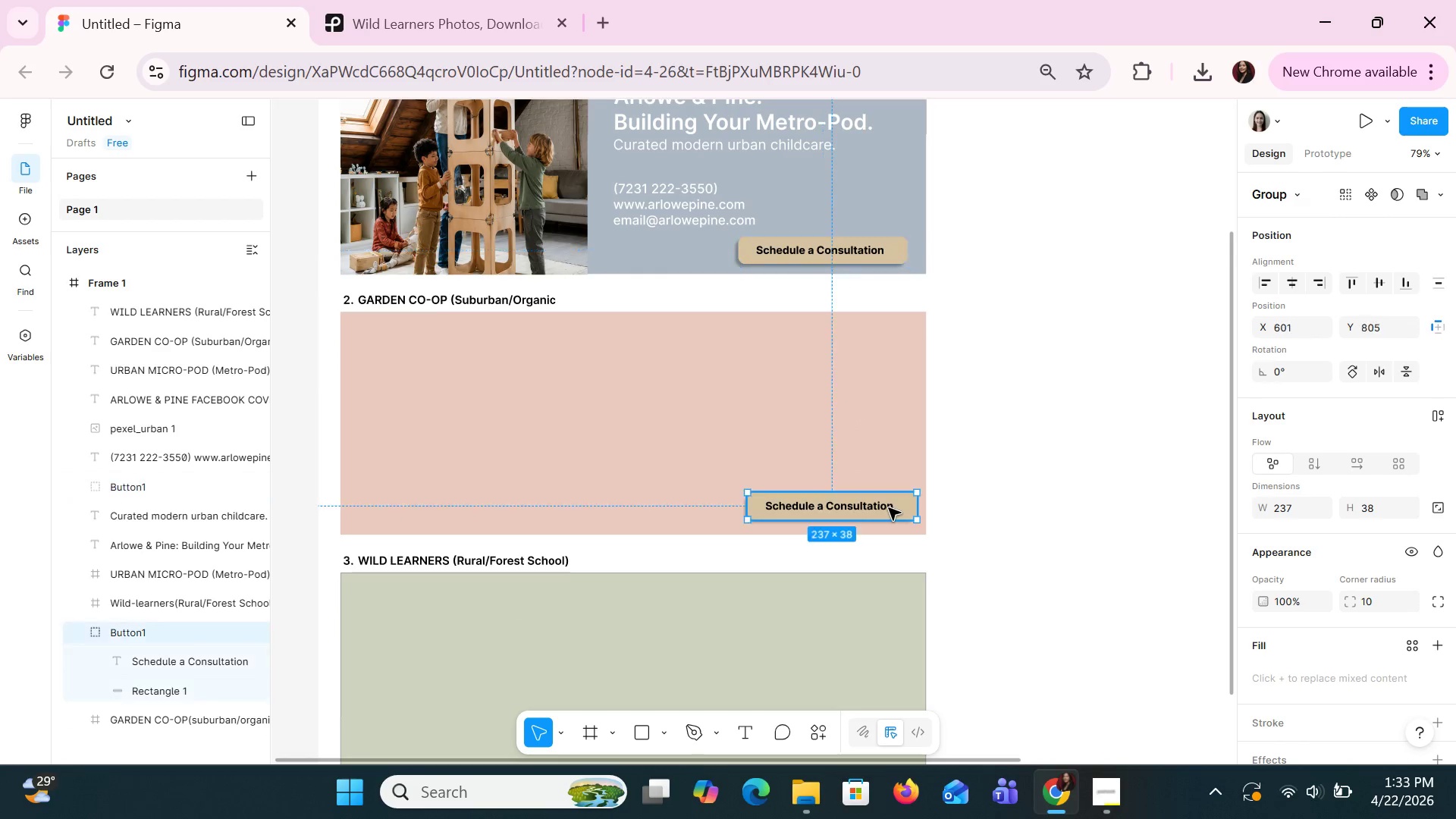 
key(ArrowUp)
 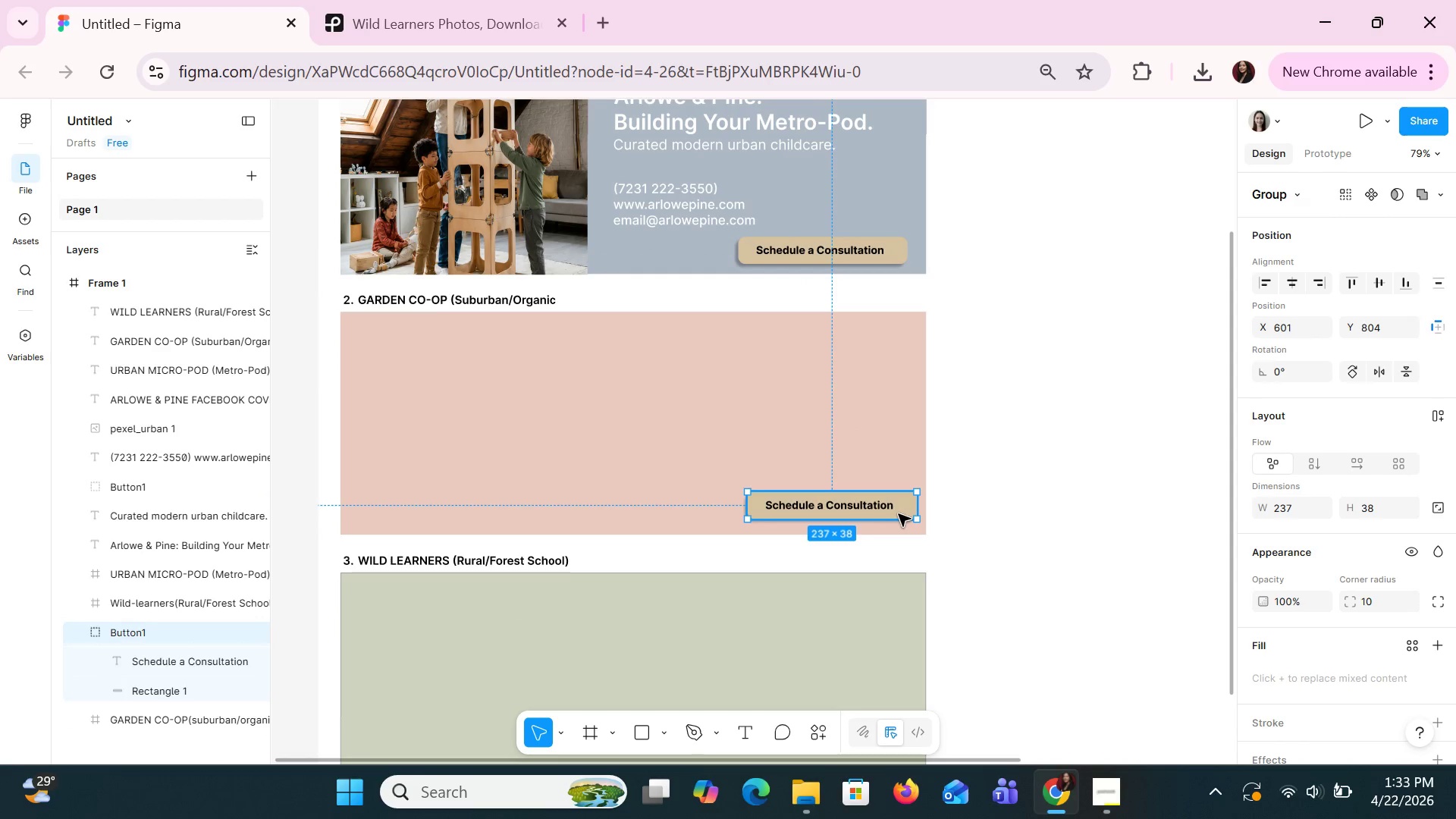 
hold_key(key=ArrowDown, duration=0.31)
 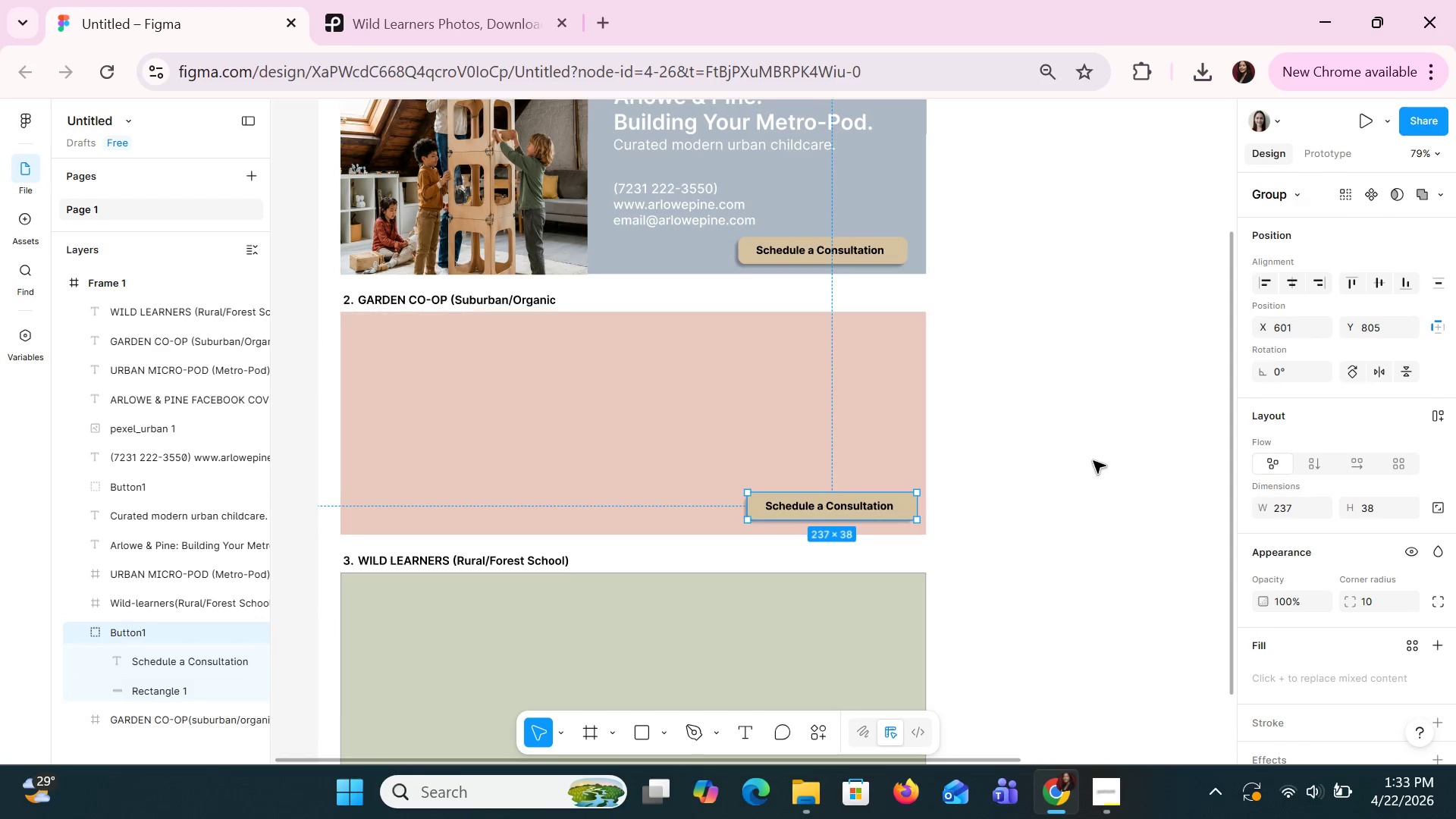 
left_click([1093, 460])
 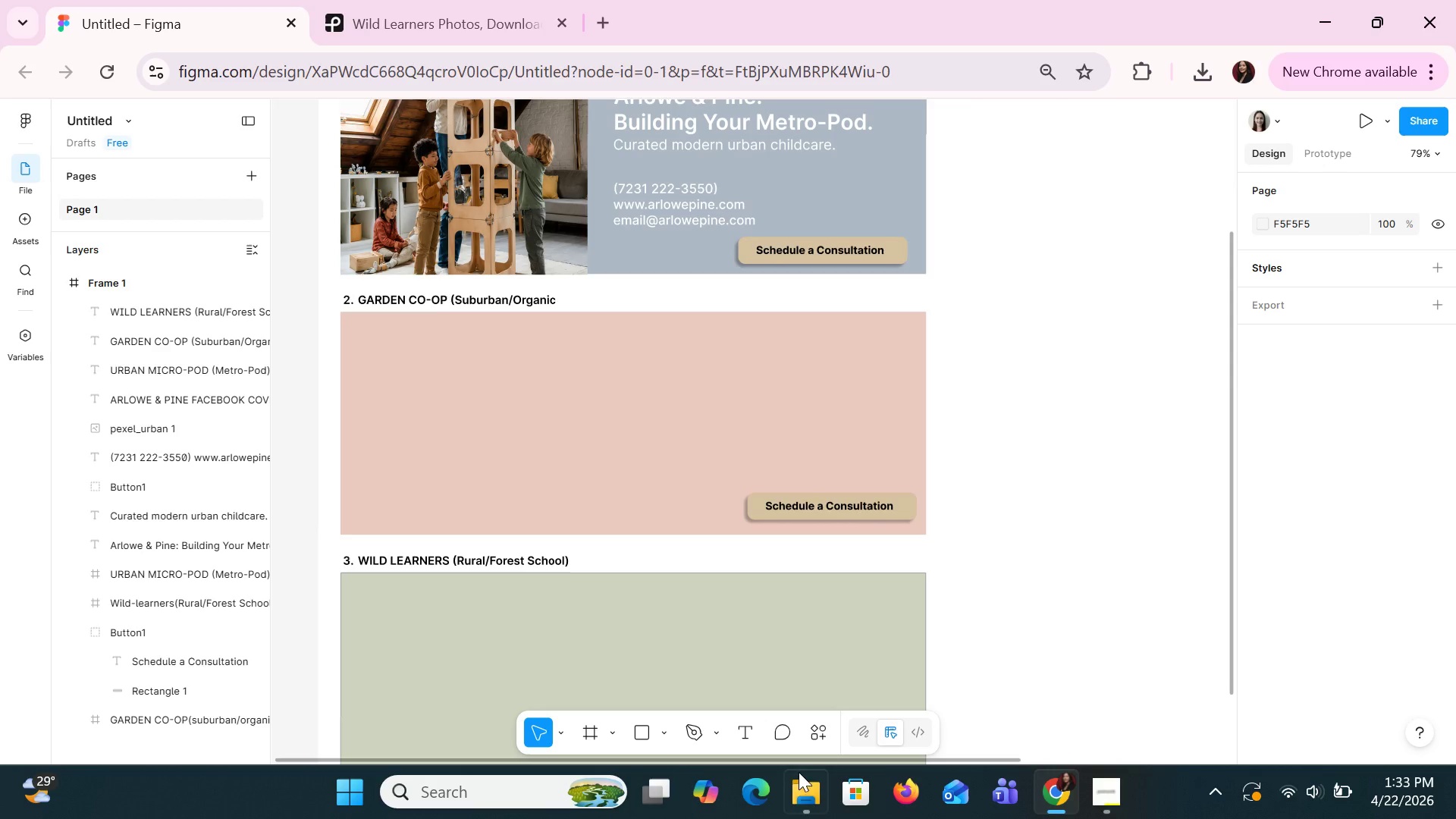 
left_click([797, 786])
 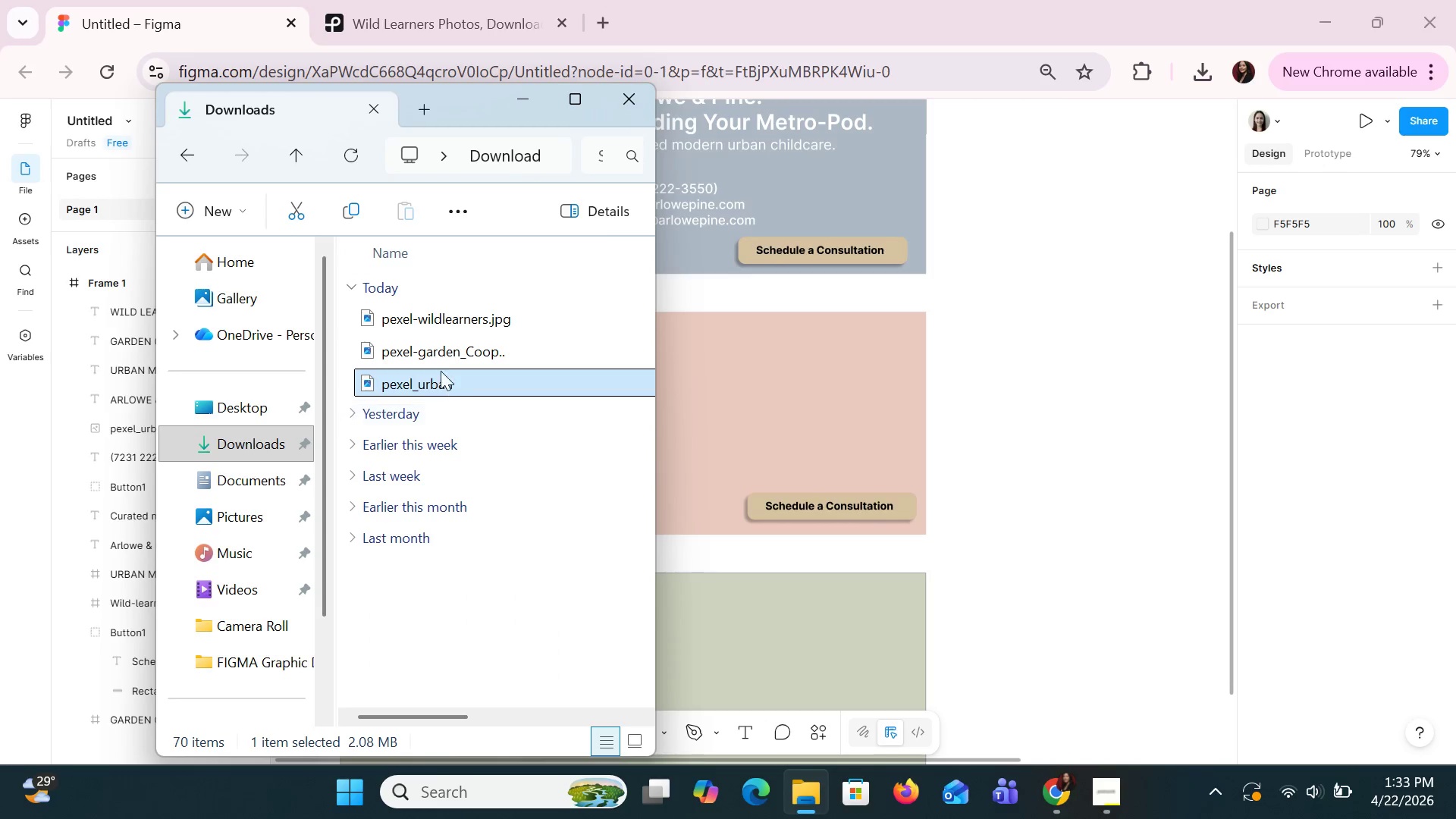 
double_click([436, 344])
 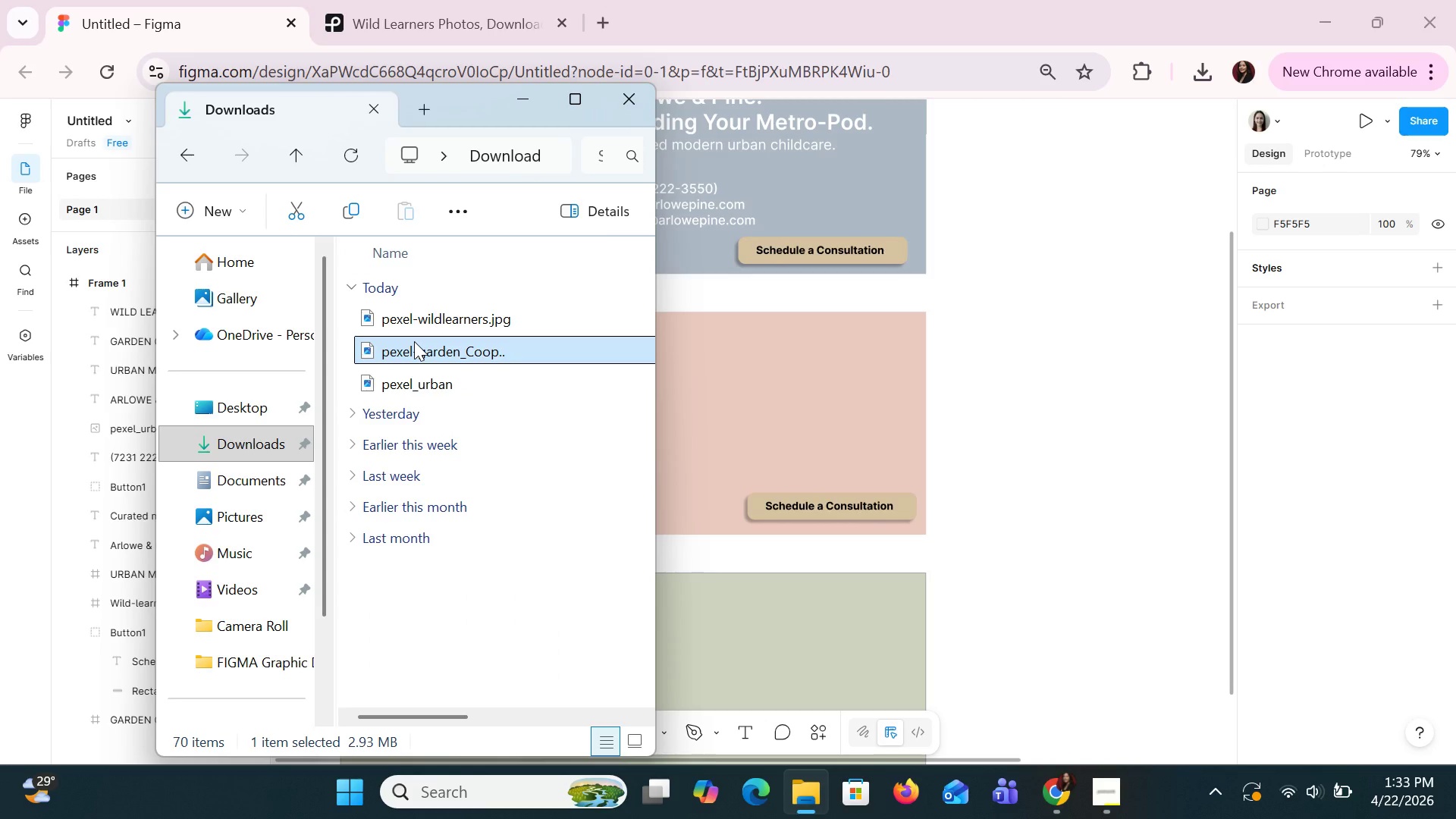 
left_click_drag(start_coordinate=[414, 341], to_coordinate=[791, 419])
 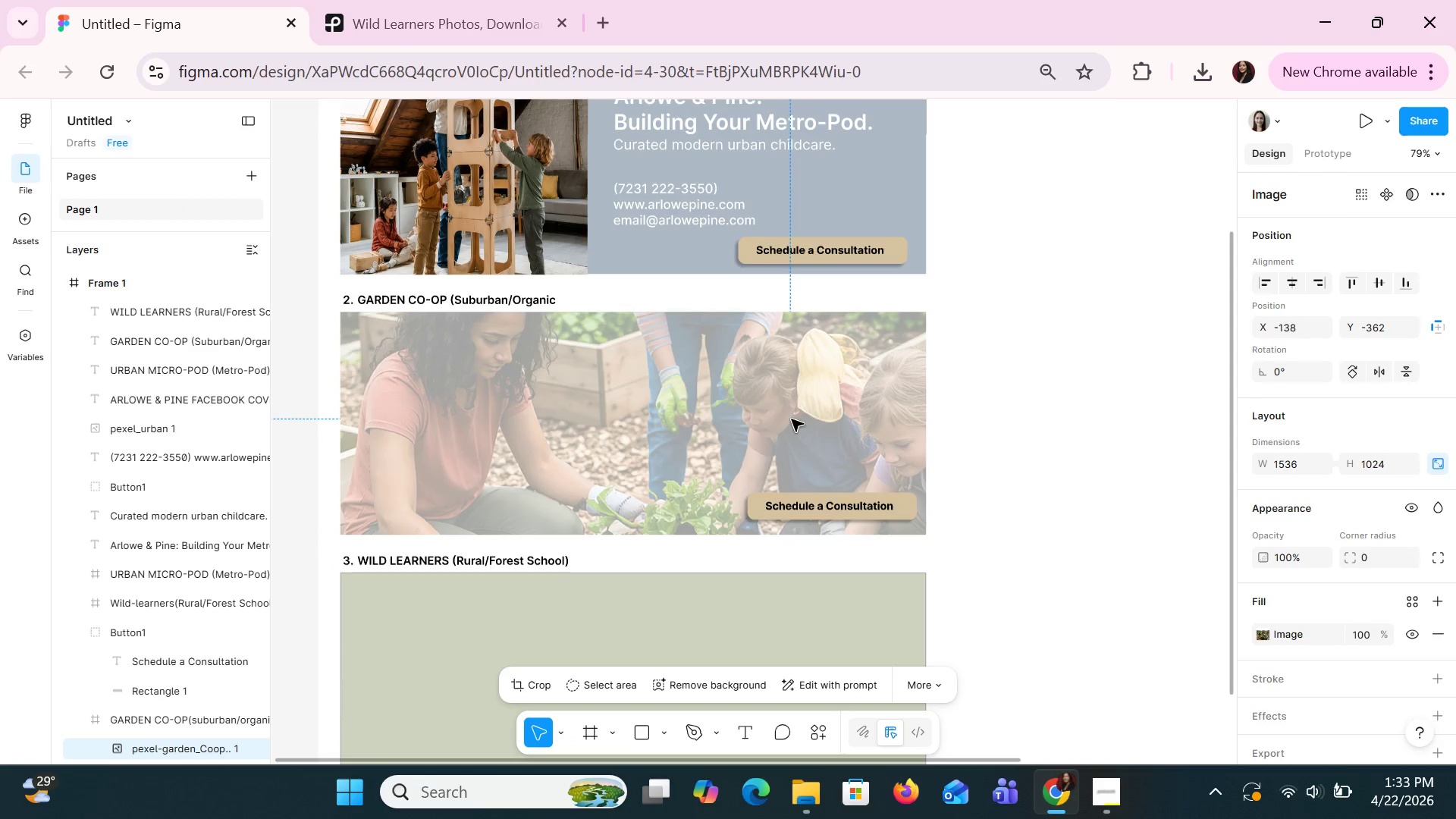 
hold_key(key=ControlLeft, duration=0.77)
scroll: coordinate [792, 423], scroll_direction: down, amount: 4.0
 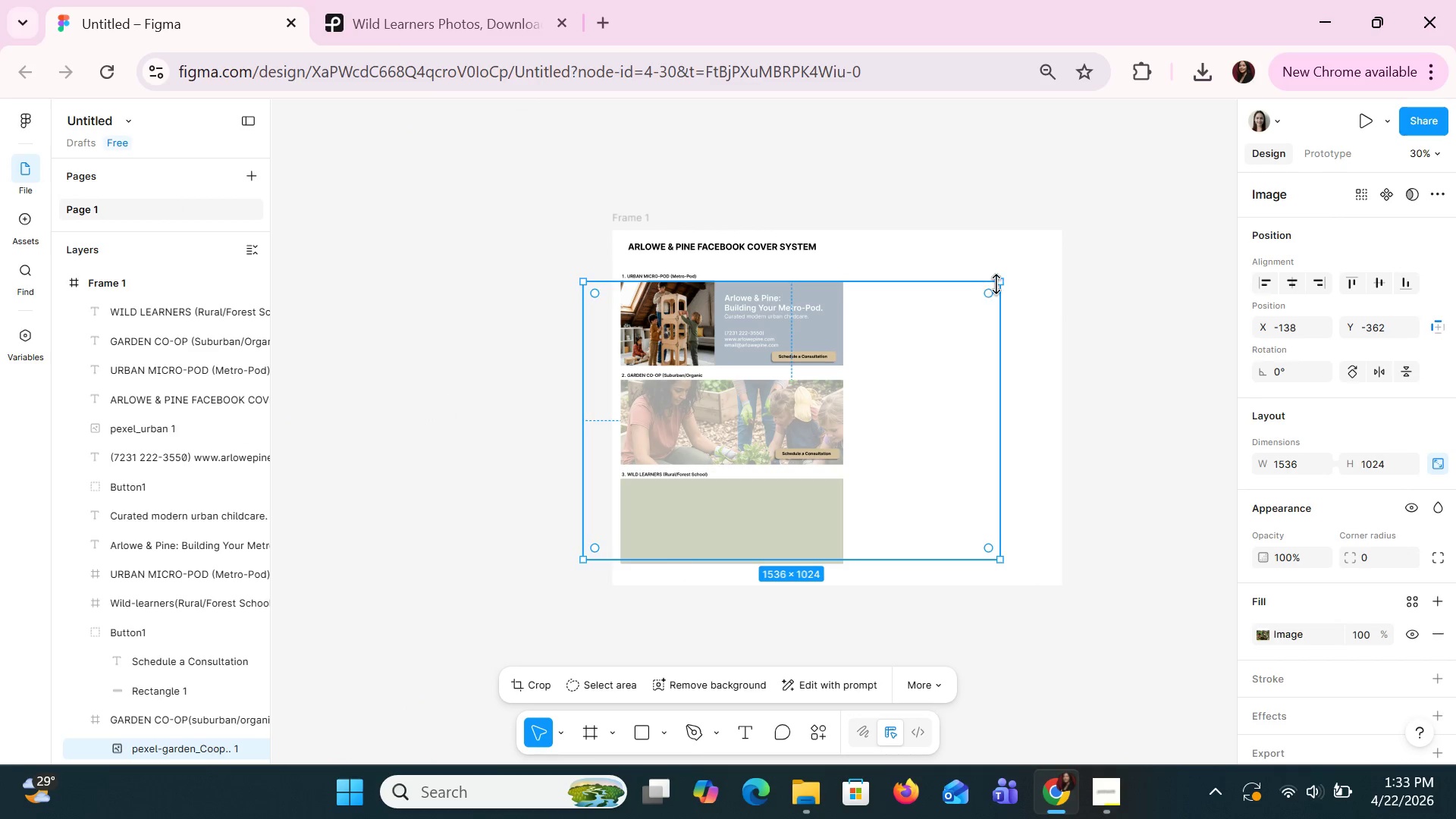 
left_click_drag(start_coordinate=[996, 286], to_coordinate=[727, 443])
 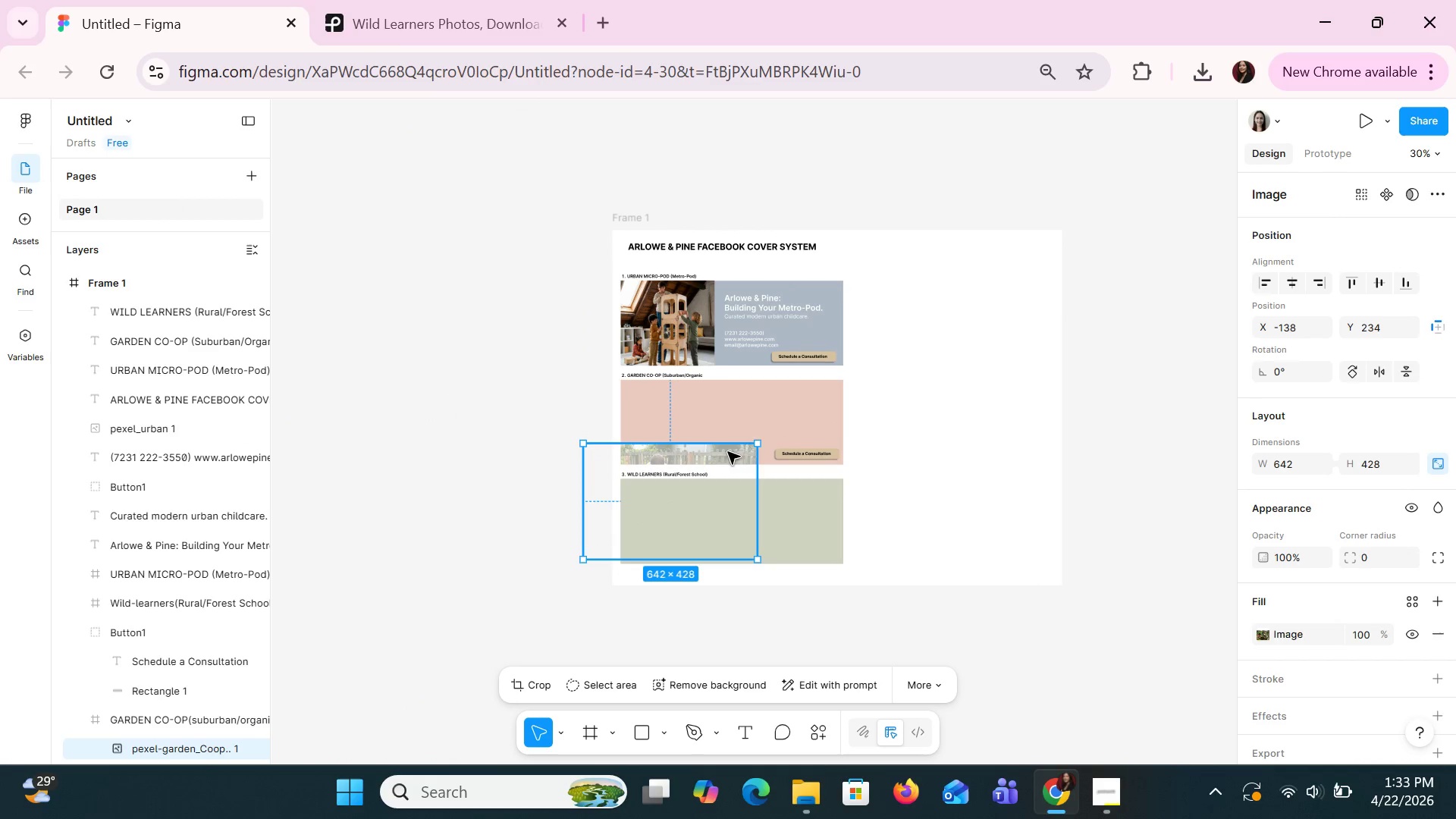 
left_click_drag(start_coordinate=[727, 451], to_coordinate=[846, 354])
 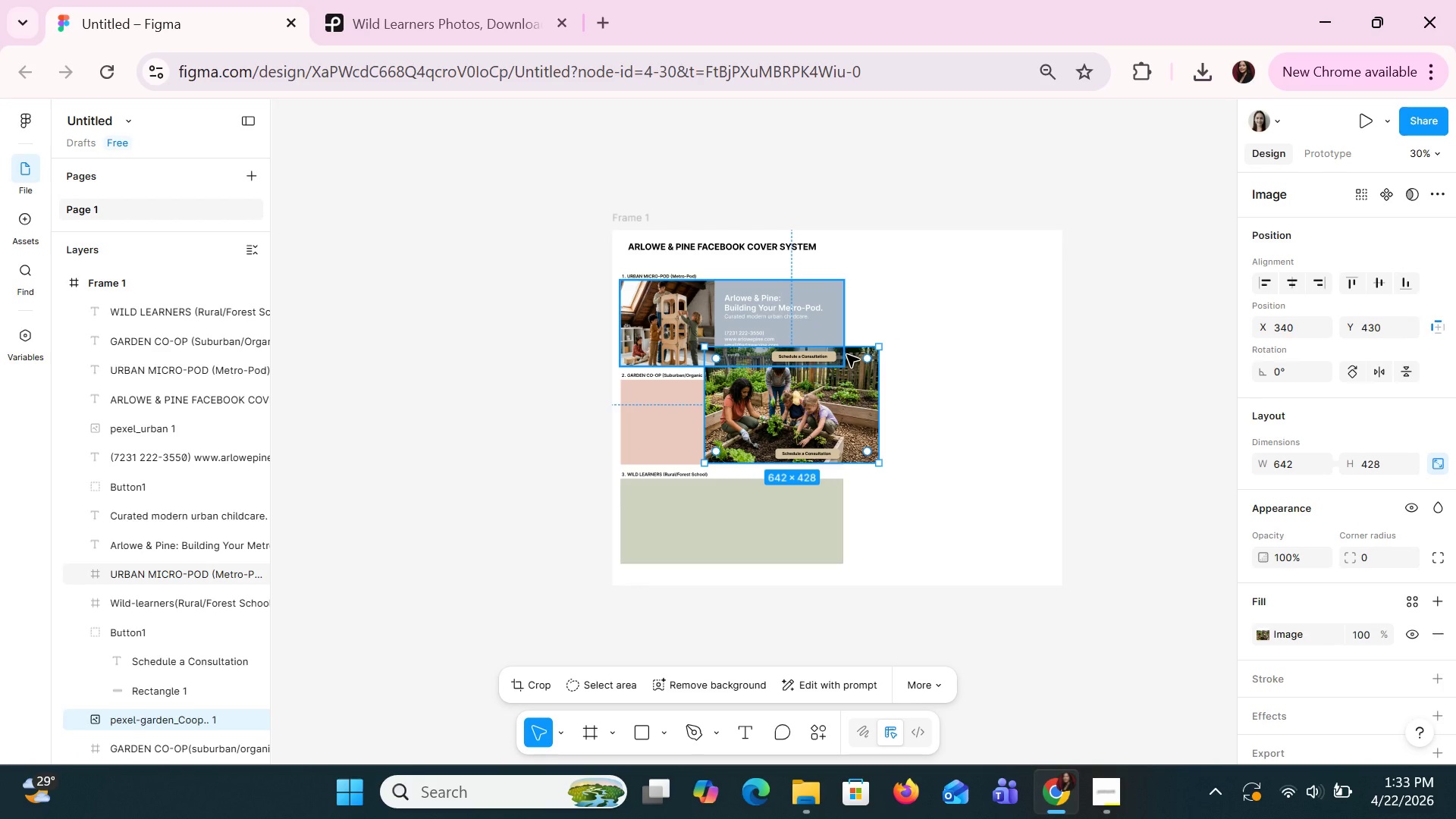 
hold_key(key=ControlLeft, duration=1.5)
scroll: coordinate [852, 443], scroll_direction: up, amount: 2.0
 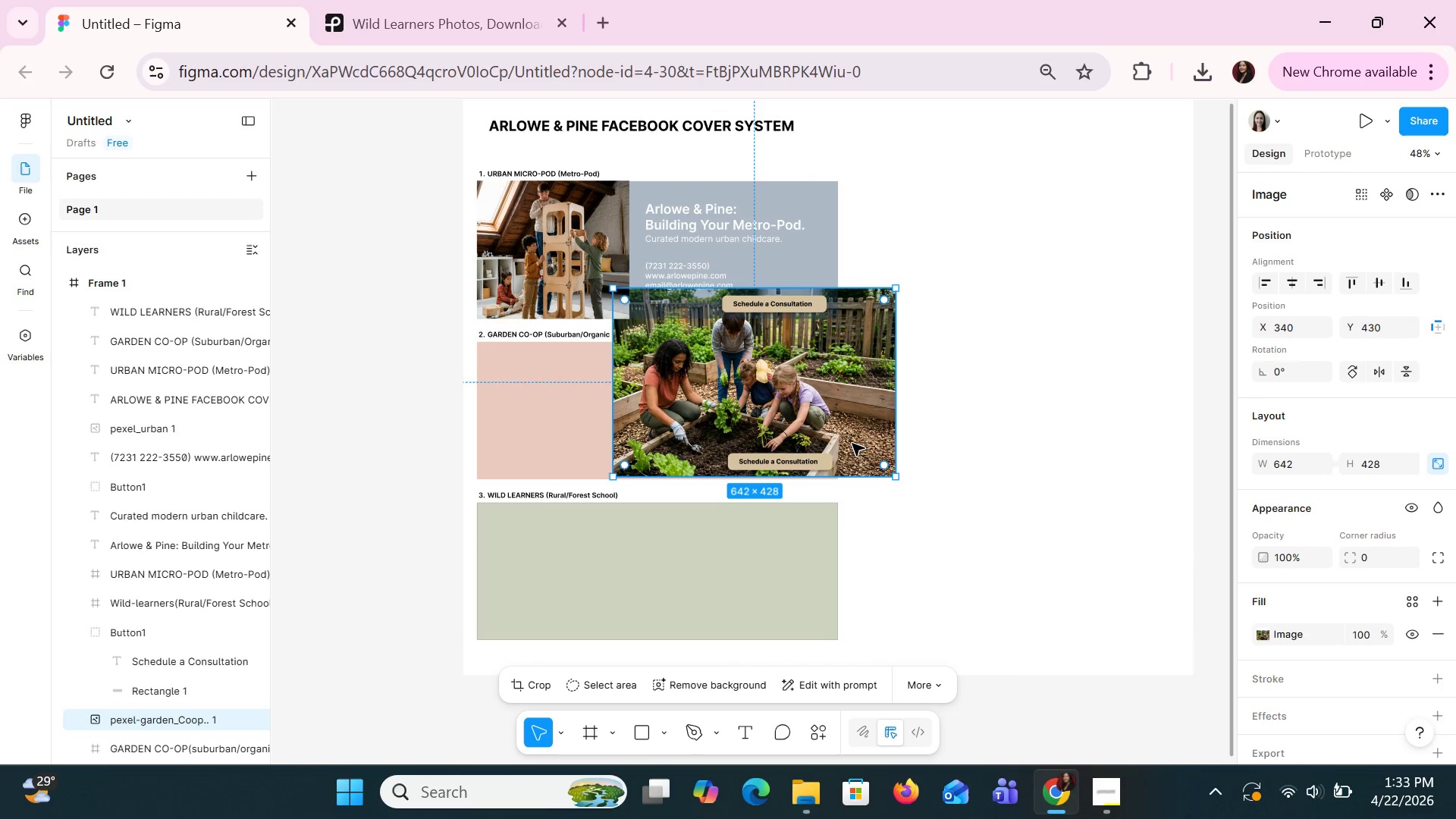 
hold_key(key=ControlLeft, duration=0.53)
 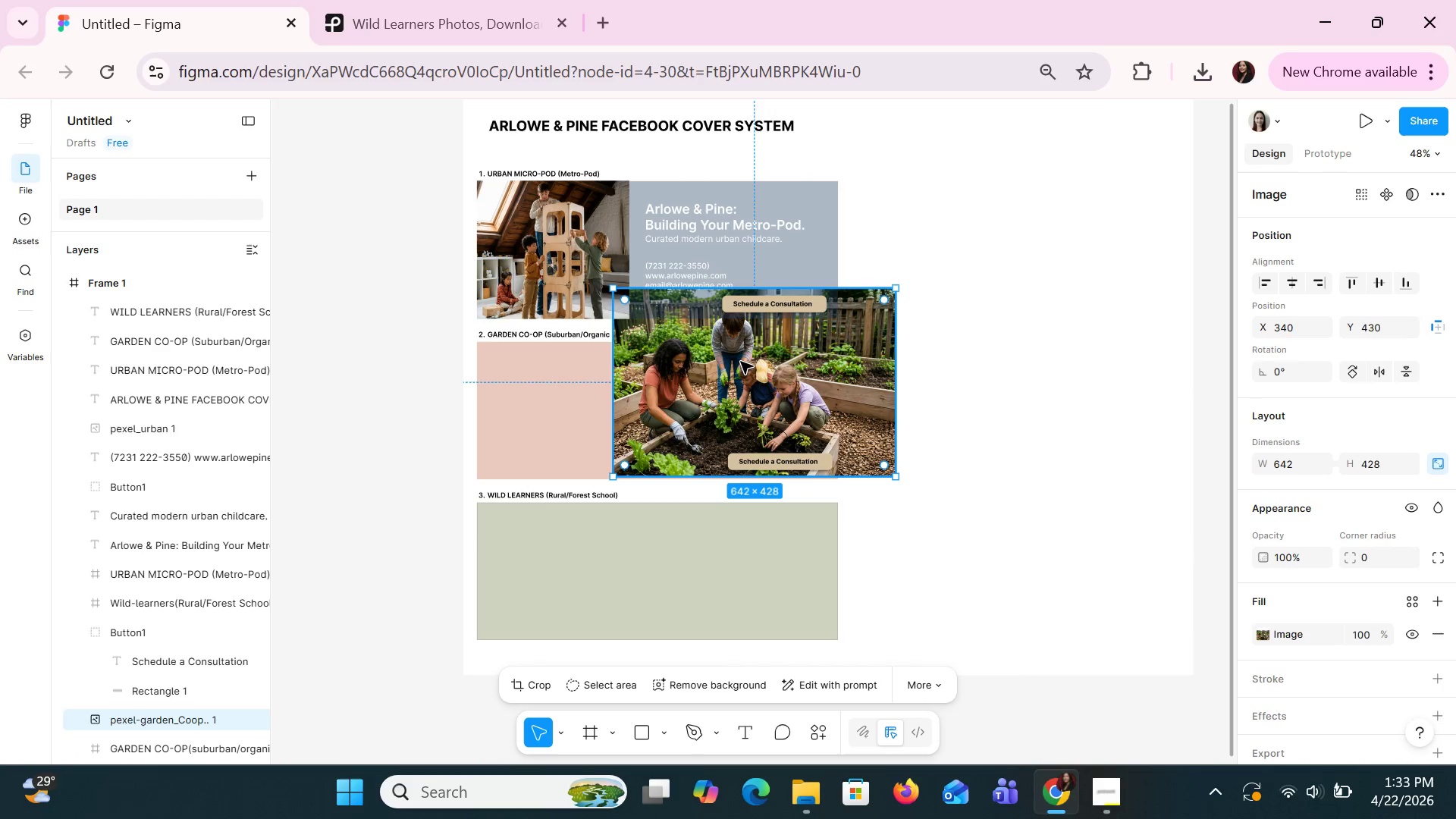 
hold_key(key=ControlLeft, duration=27.81)
left_click_drag(start_coordinate=[740, 361], to_coordinate=[1002, 234])
 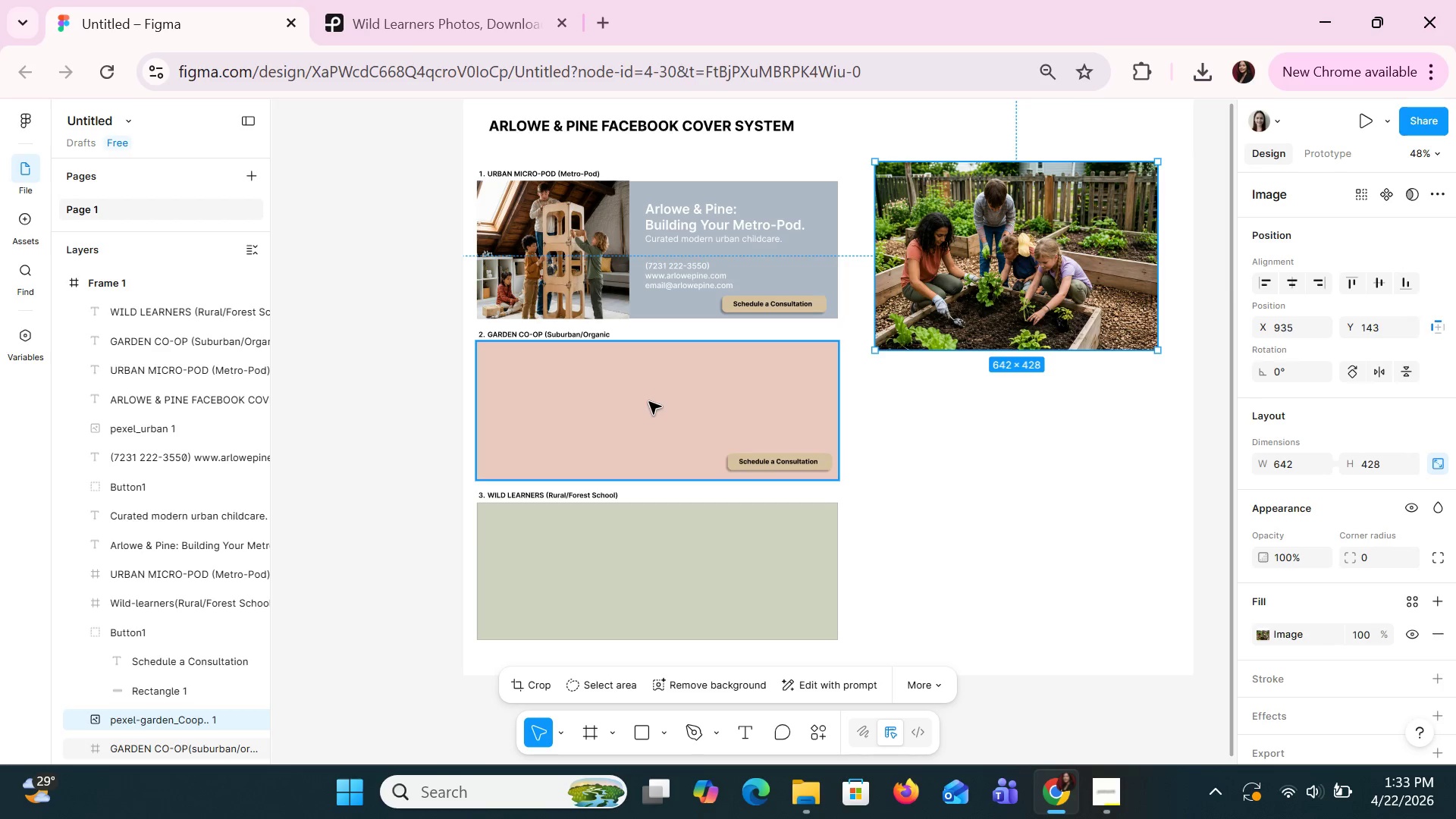 
left_click([648, 401])
 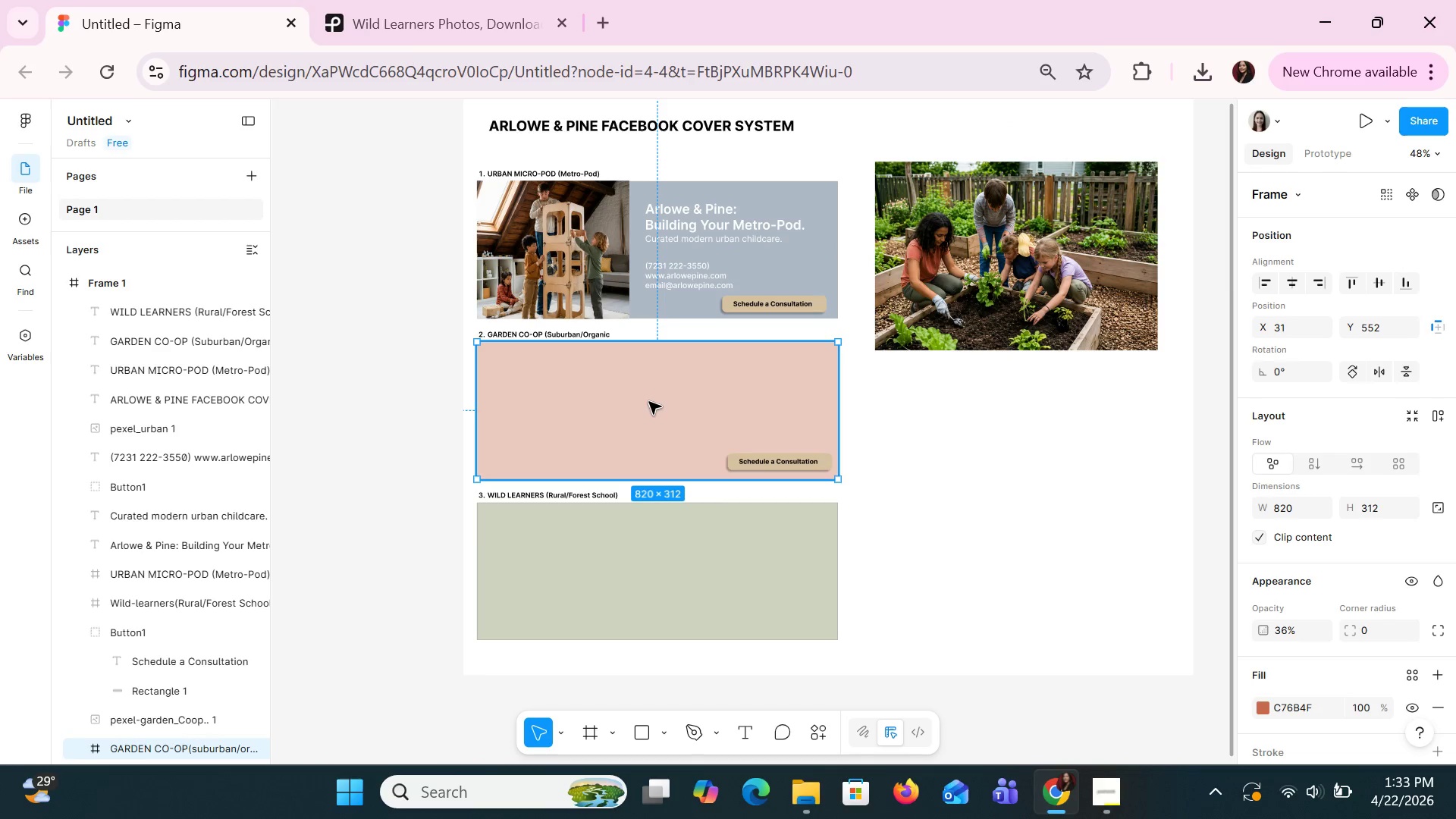 
left_click_drag(start_coordinate=[648, 401], to_coordinate=[647, 405])
 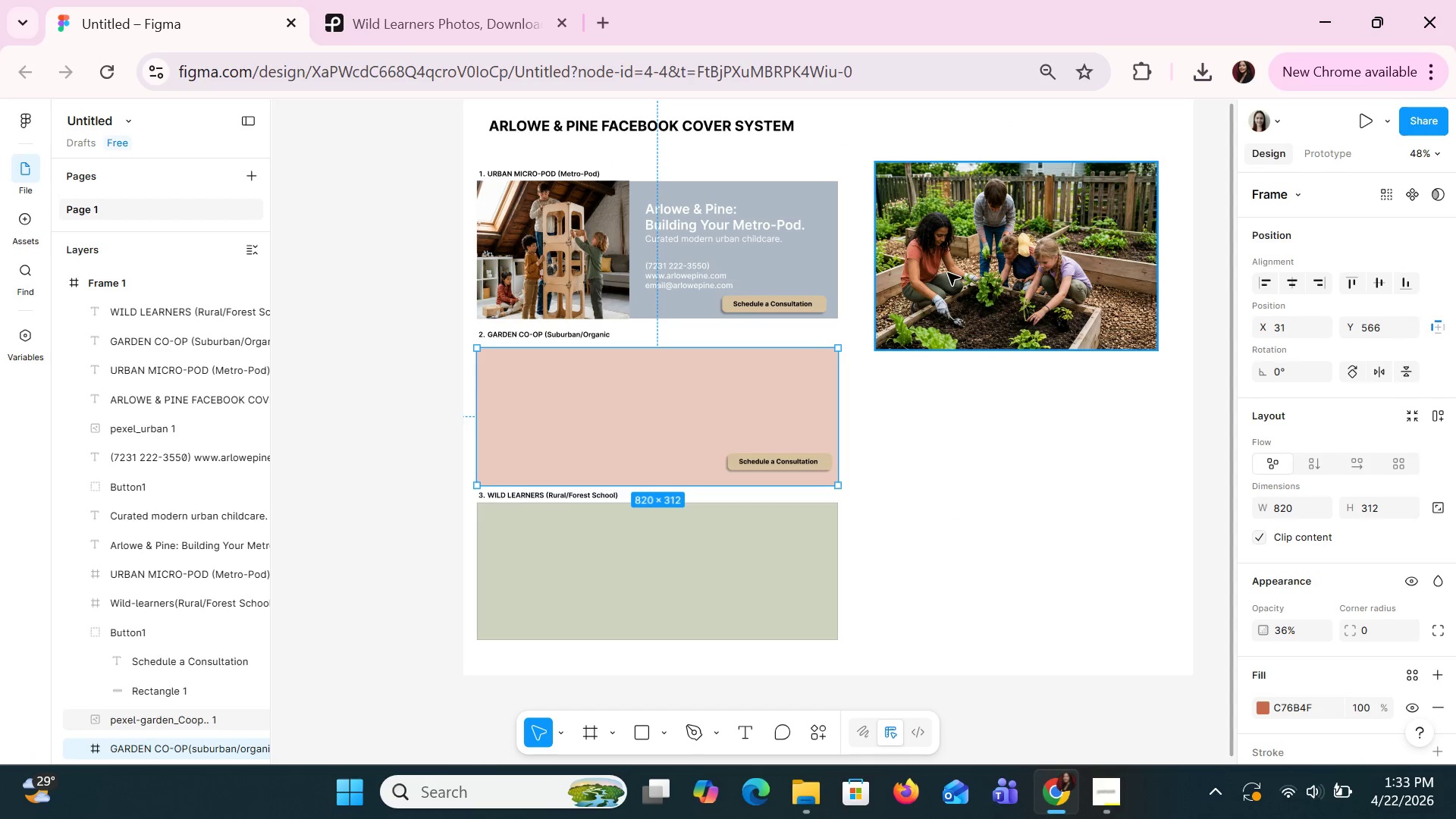 
left_click_drag(start_coordinate=[982, 242], to_coordinate=[712, 410])
 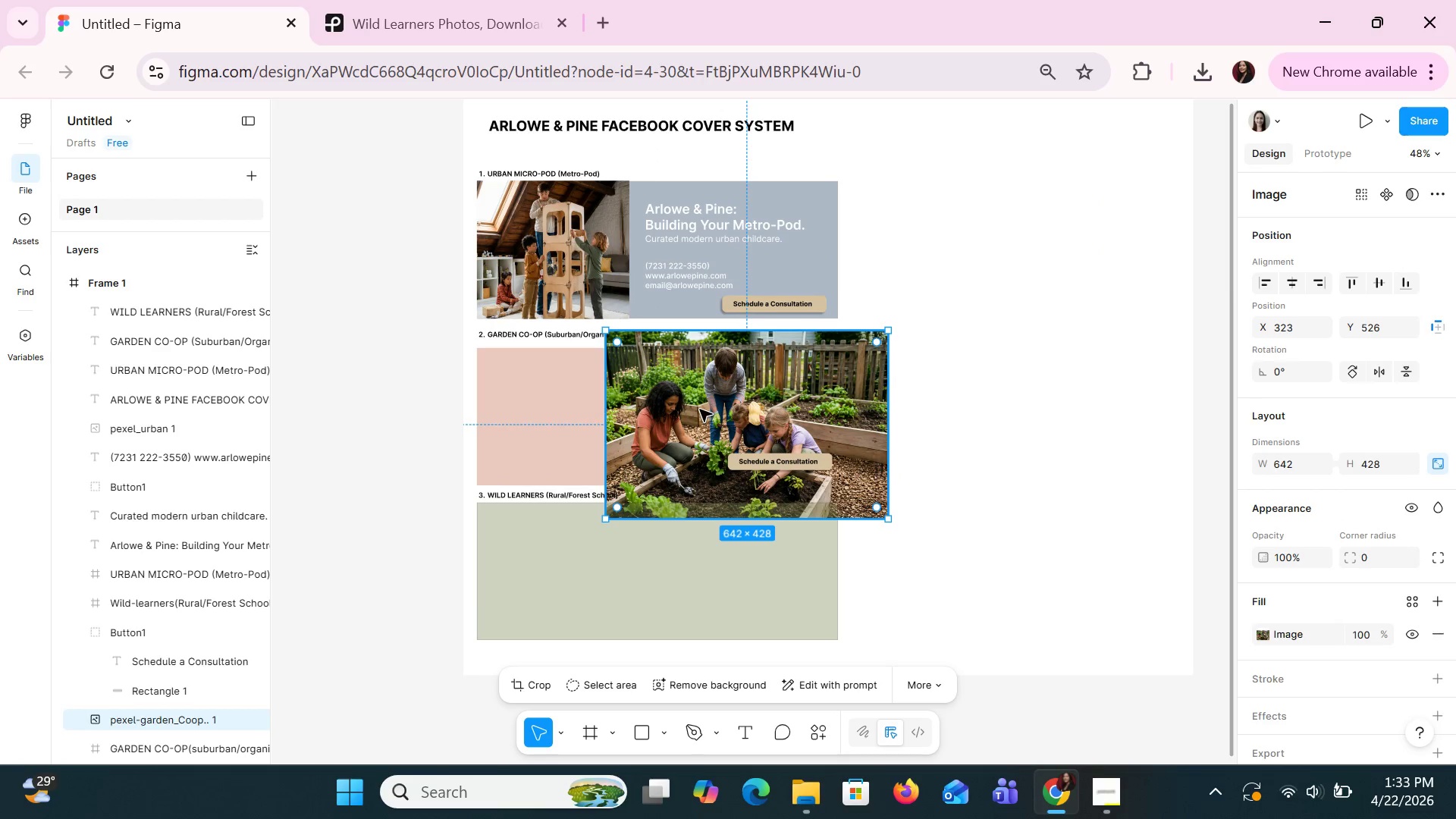 
left_click_drag(start_coordinate=[699, 409], to_coordinate=[574, 422])
 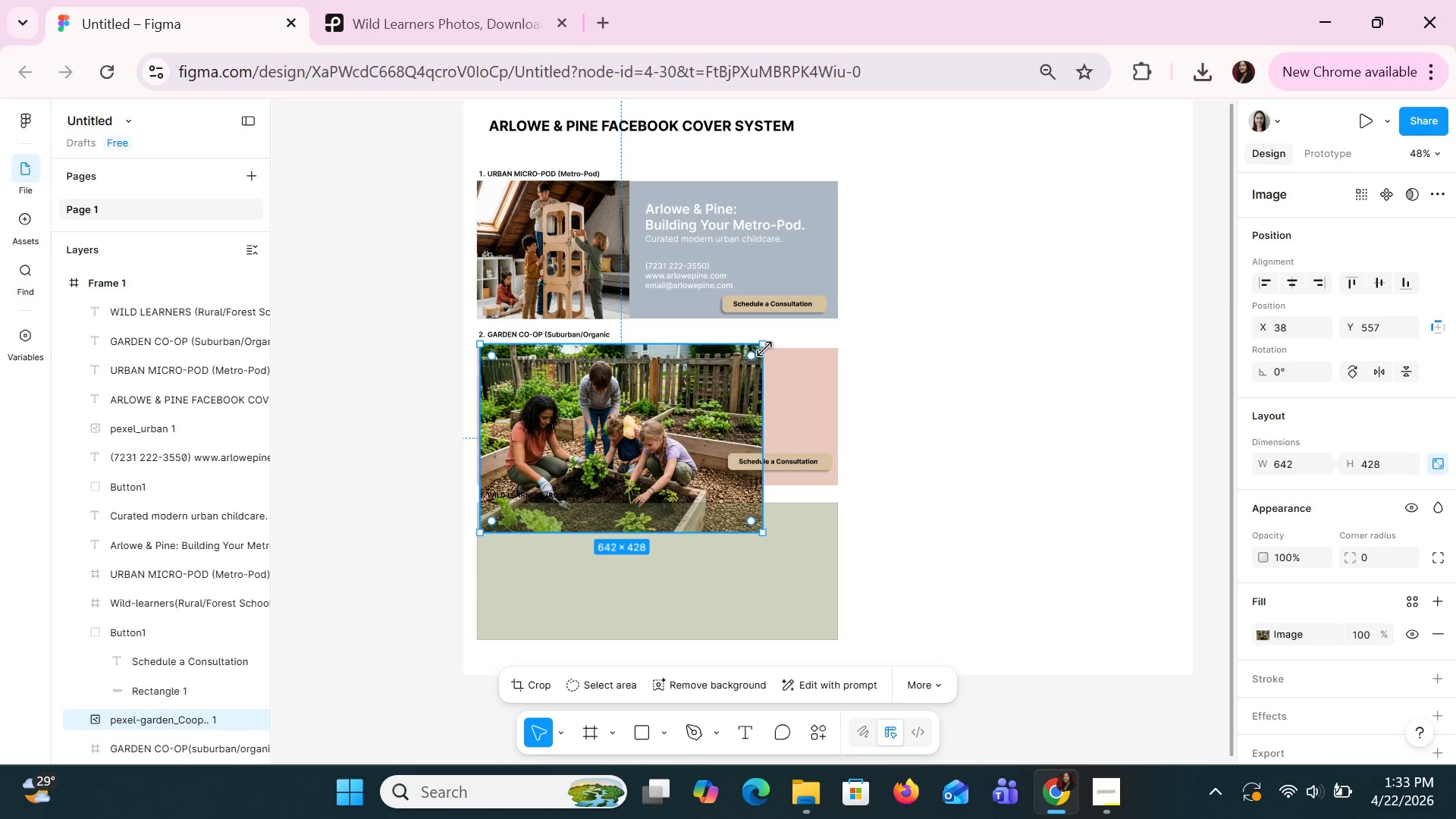 
left_click_drag(start_coordinate=[765, 347], to_coordinate=[691, 384])
 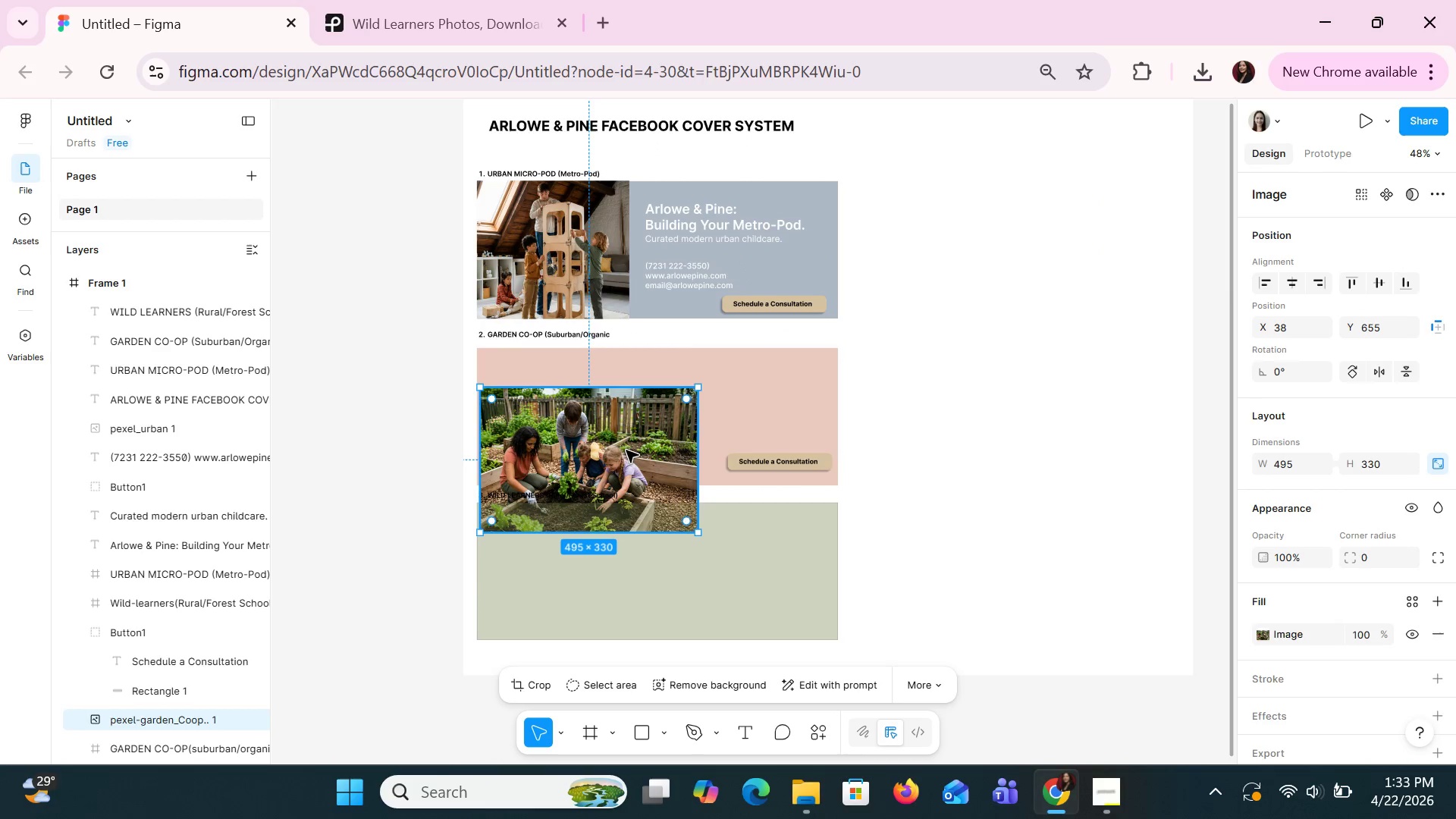 
left_click_drag(start_coordinate=[626, 450], to_coordinate=[626, 409])
 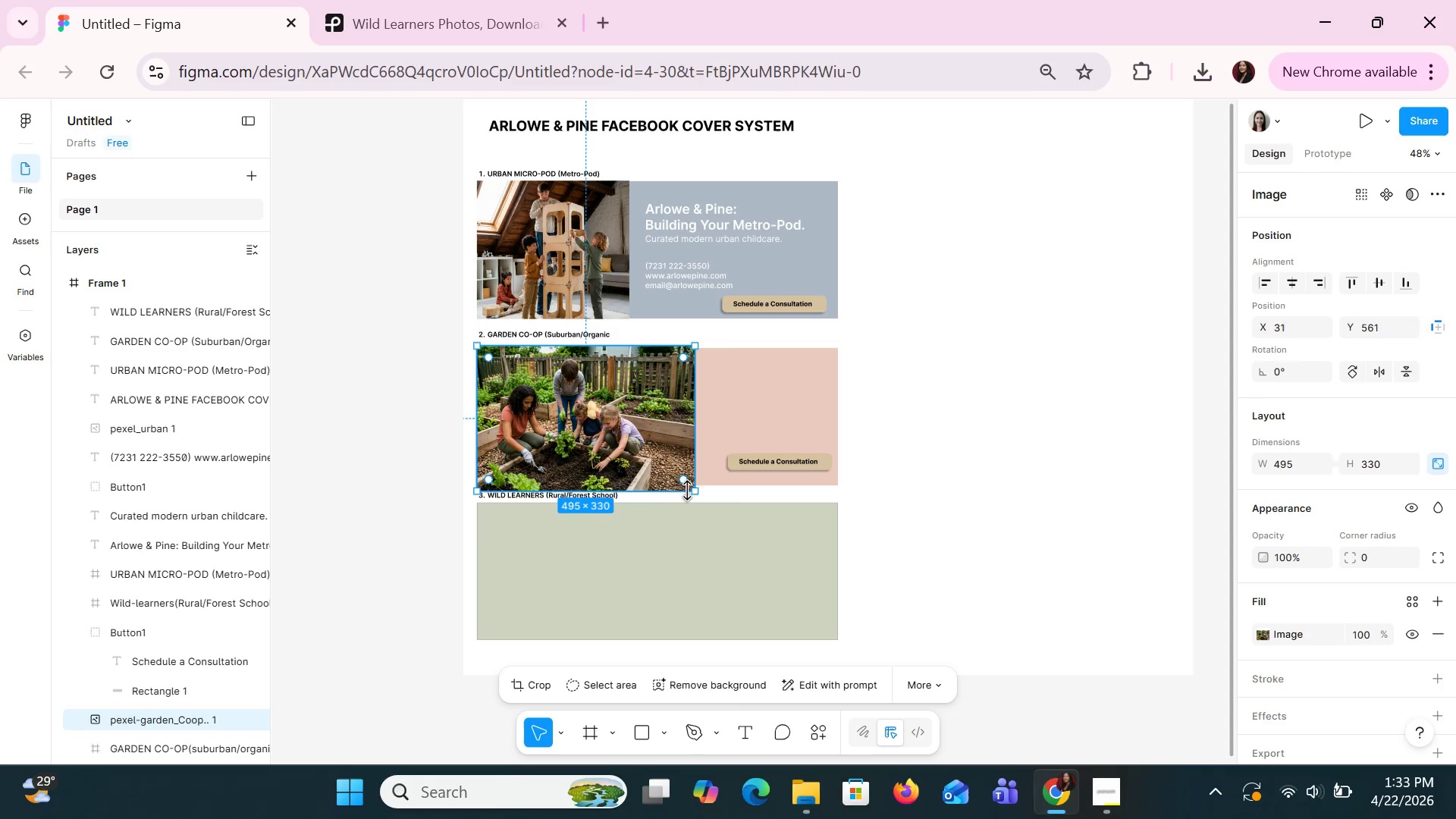 
left_click_drag(start_coordinate=[692, 492], to_coordinate=[634, 454])
 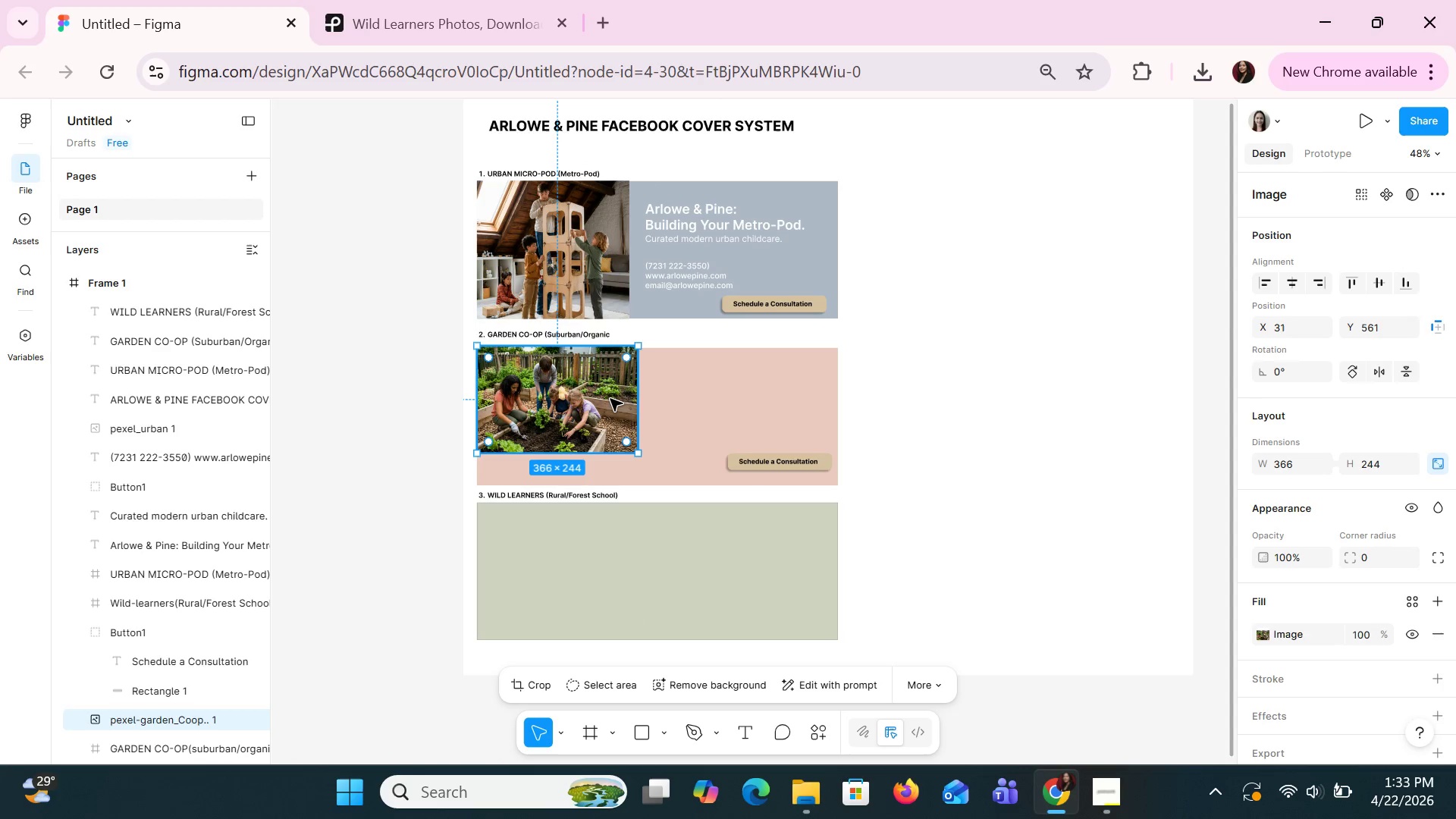 
hold_key(key=ControlLeft, duration=1.5)
scroll: coordinate [664, 420], scroll_direction: up, amount: 2.0
 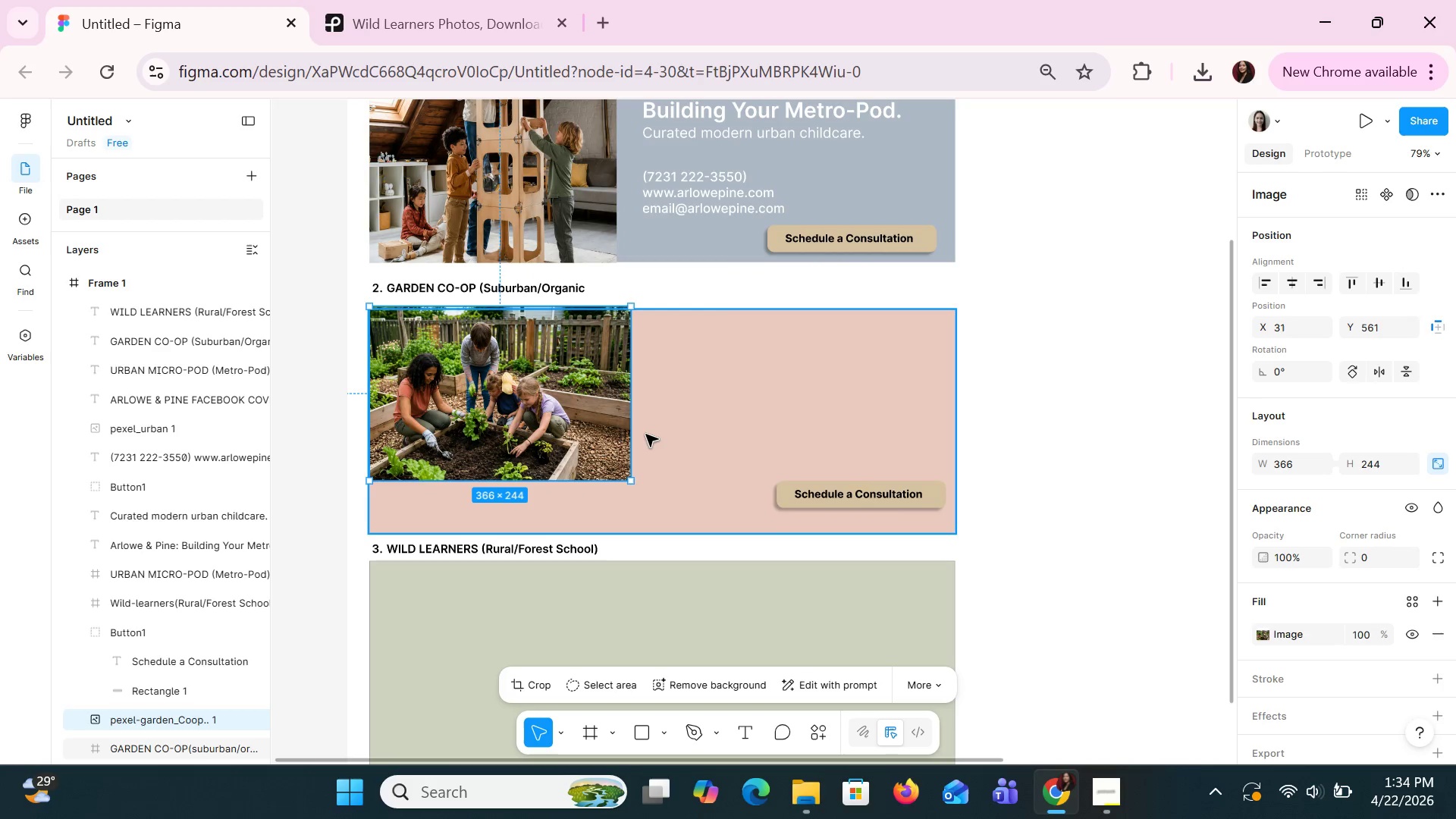 
key(Control+ControlLeft)
 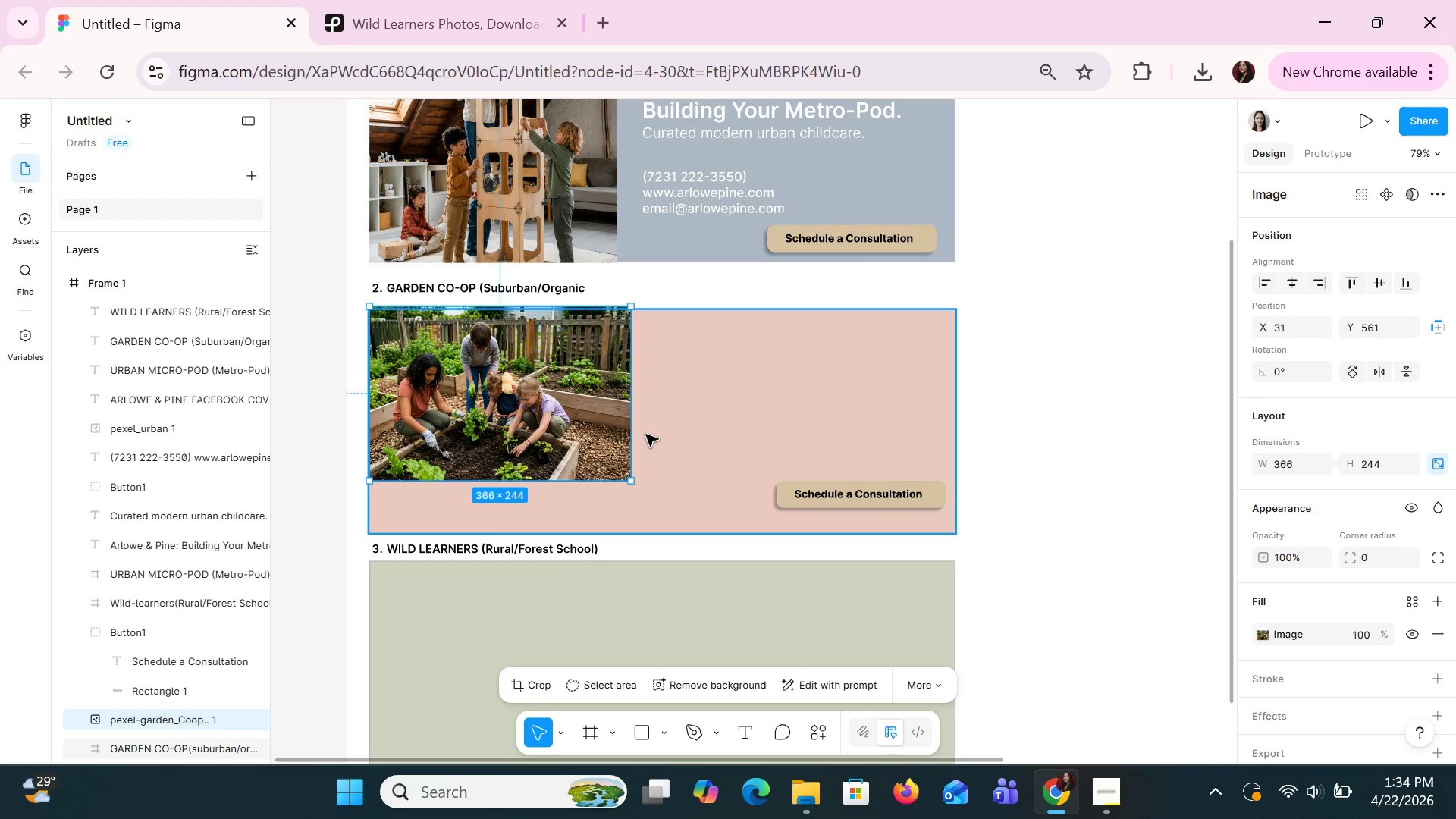 
key(Control+ControlLeft)
 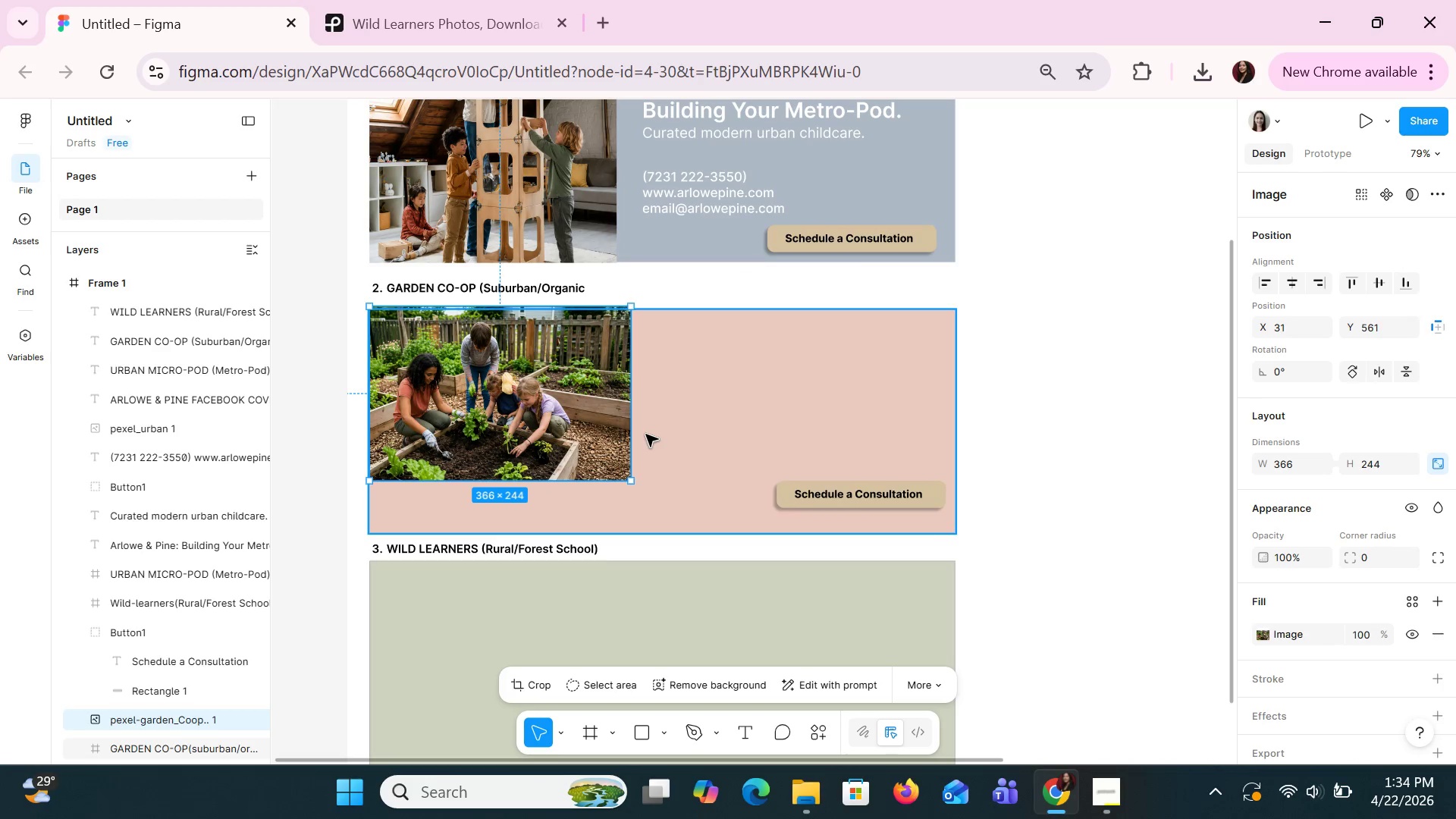 
key(Control+ControlLeft)
 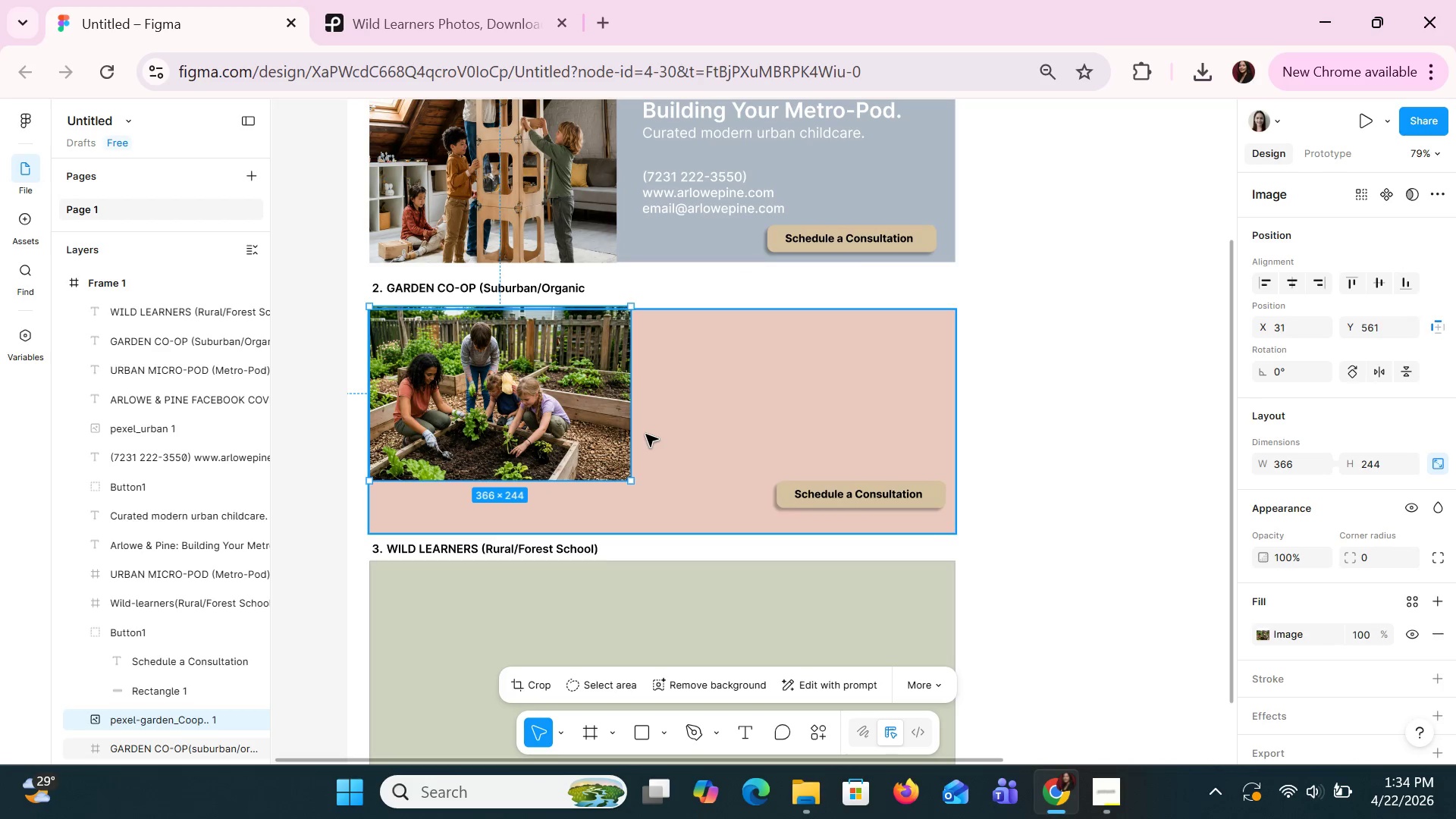 
key(Control+ControlLeft)
 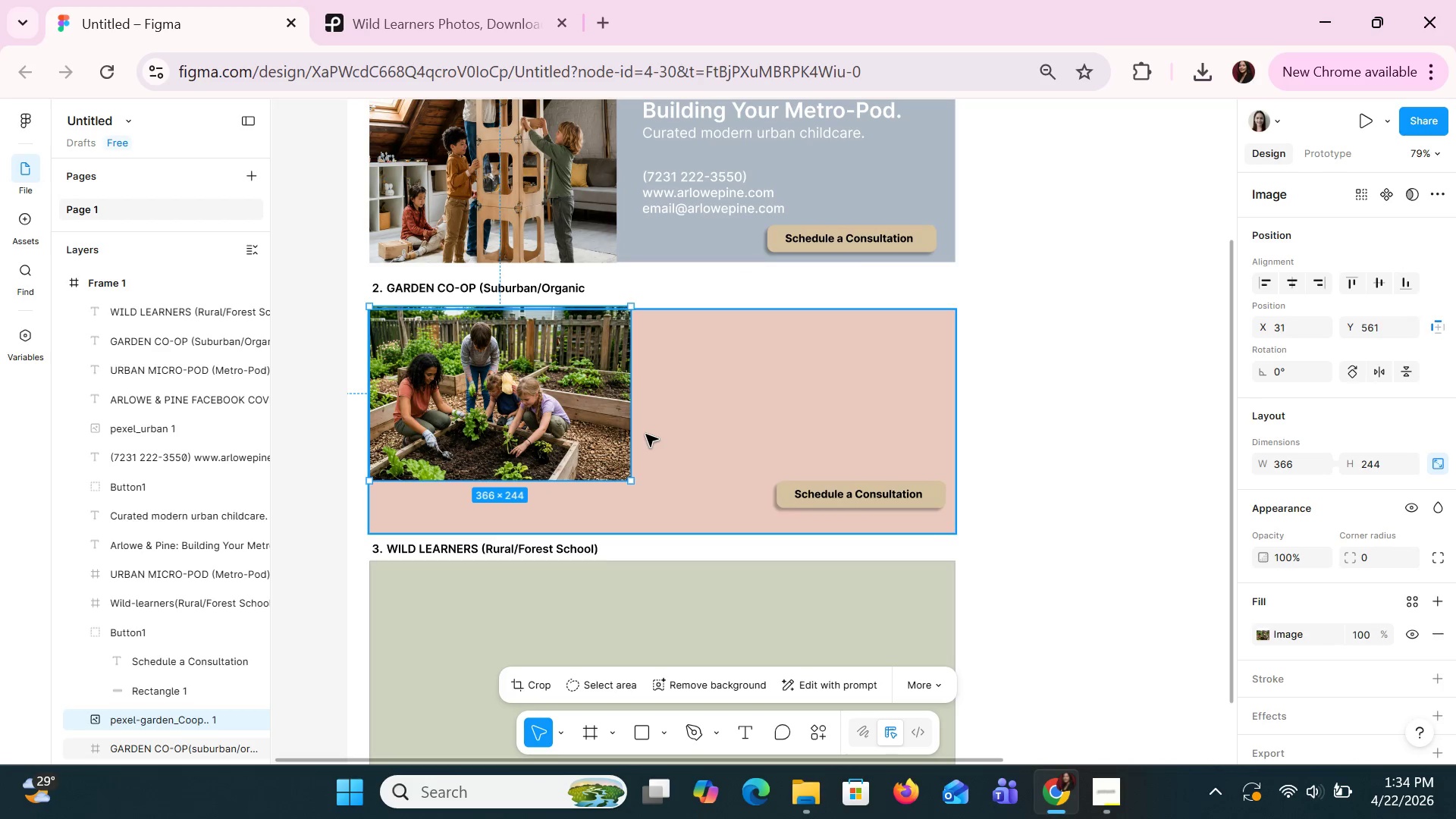 
key(Control+ControlLeft)
 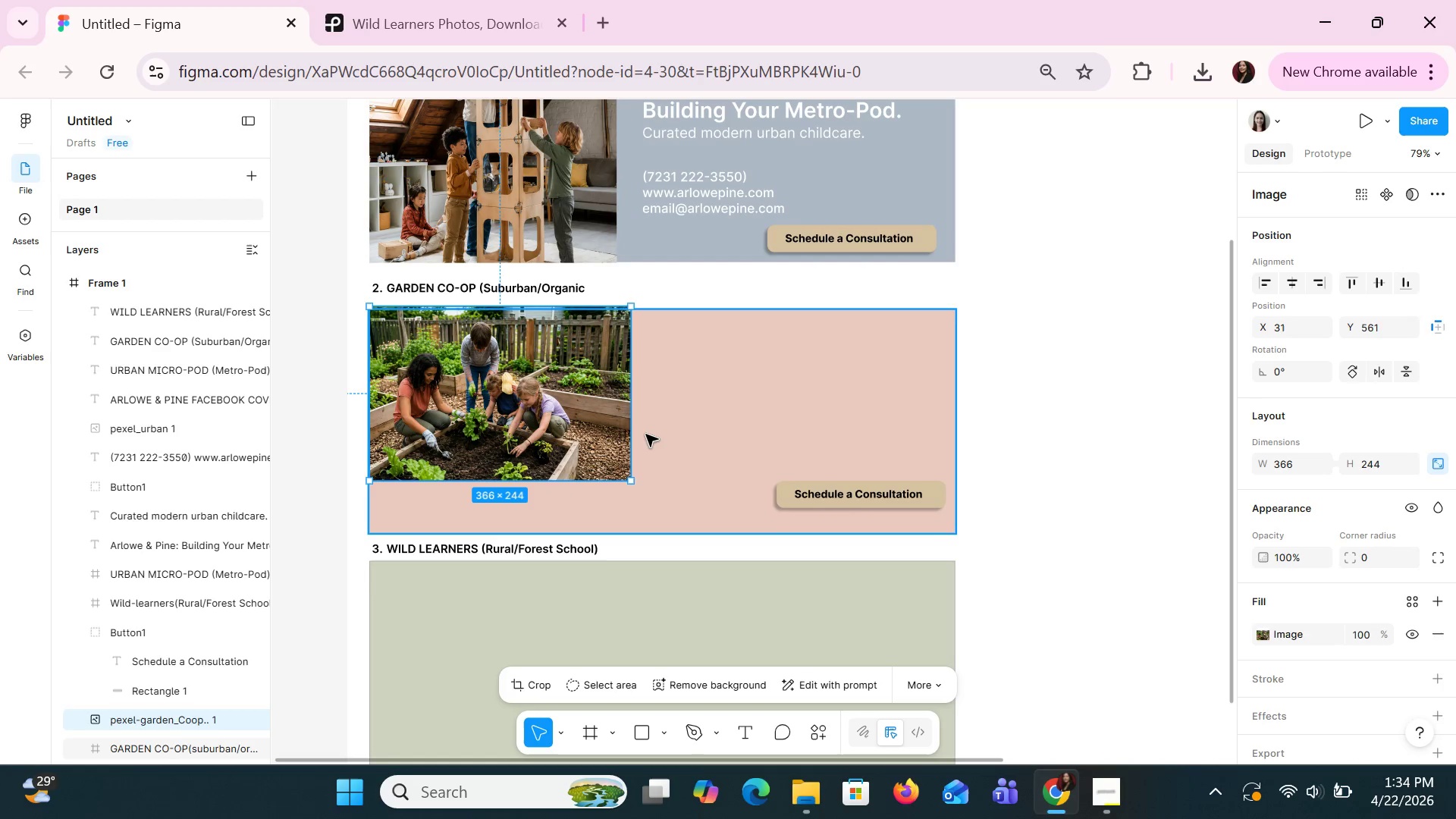 
key(Control+ControlLeft)
 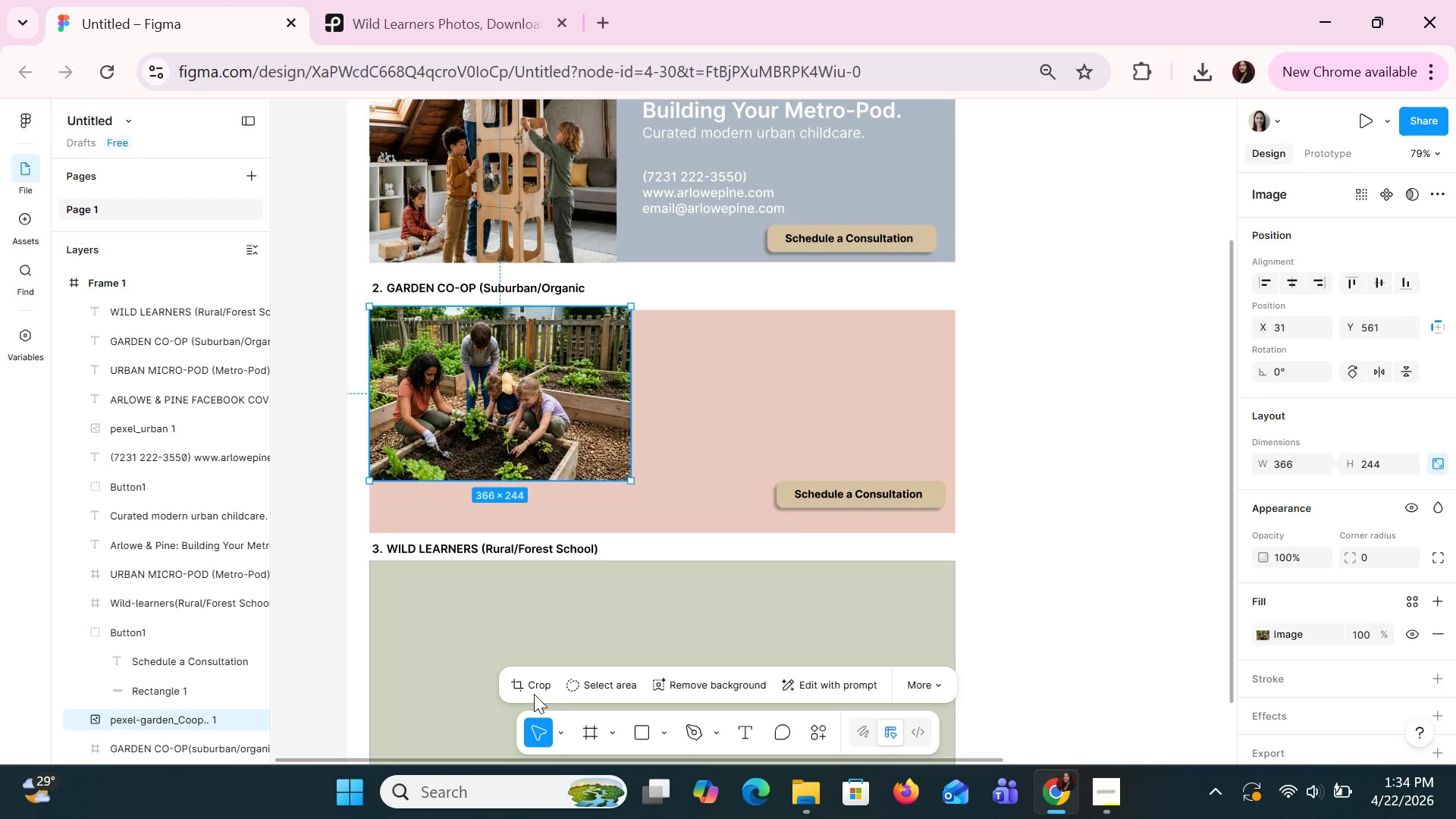 
left_click([529, 679])
 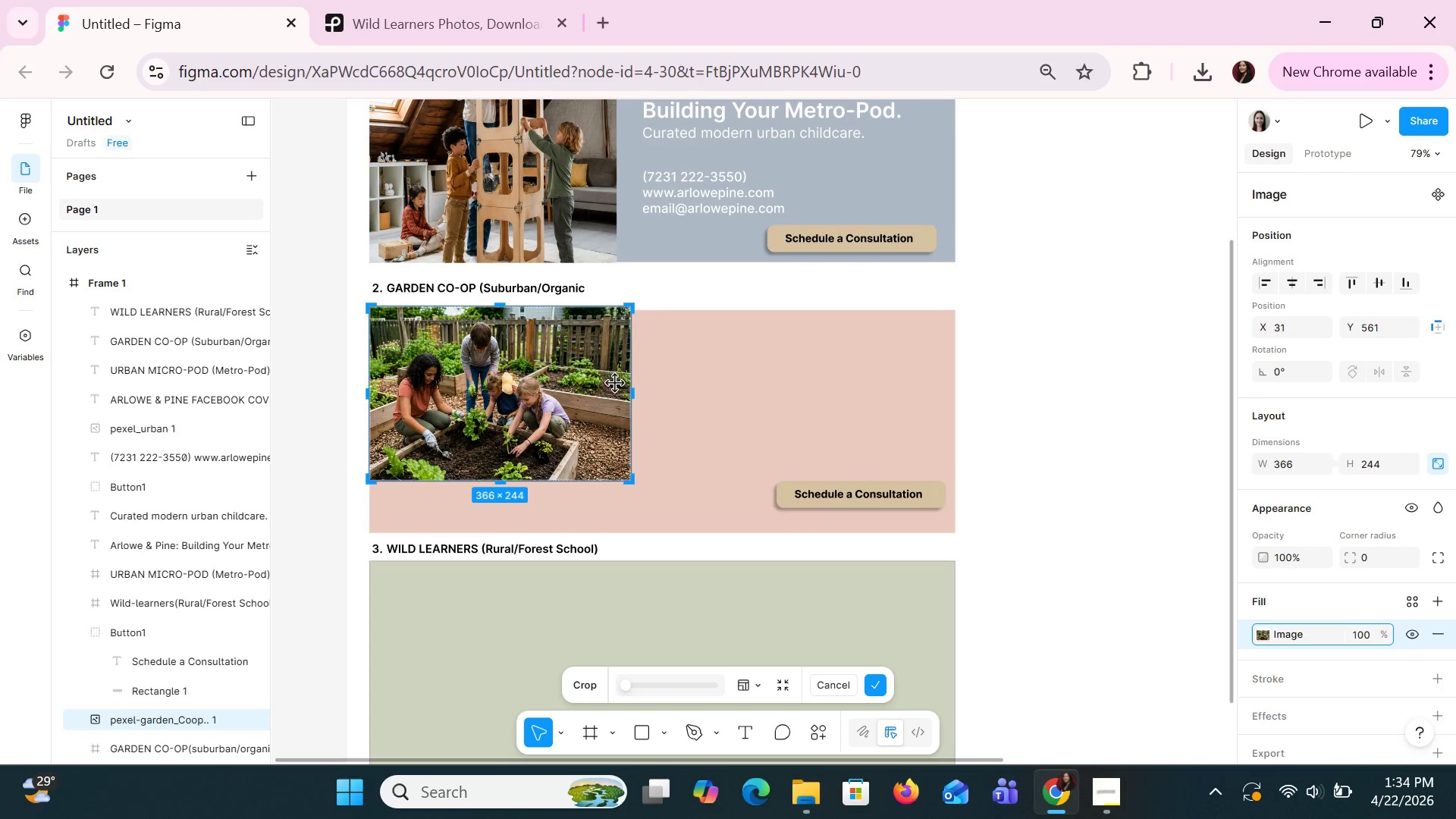 
left_click_drag(start_coordinate=[628, 394], to_coordinate=[591, 387])
 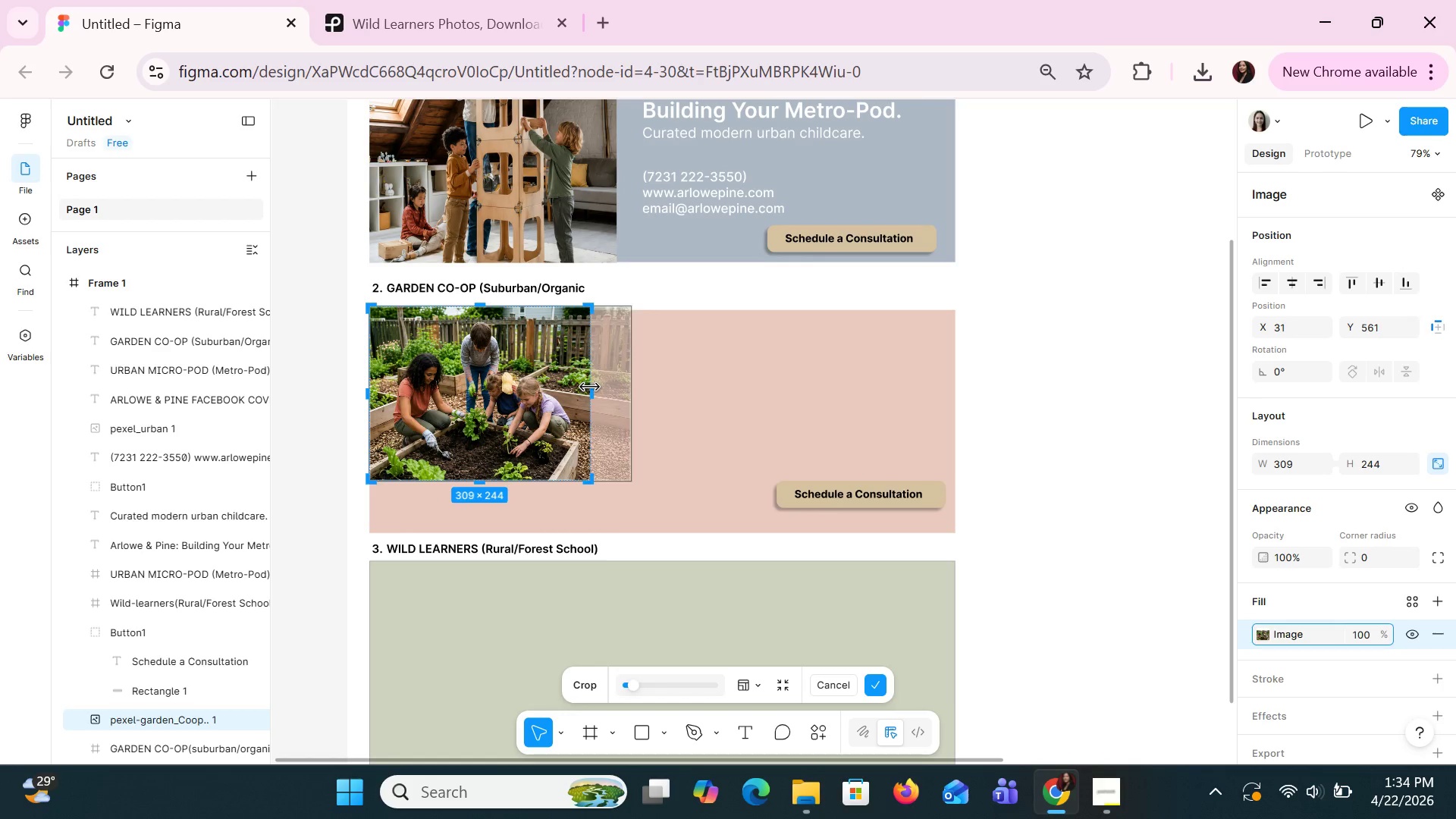 
key(Enter)
 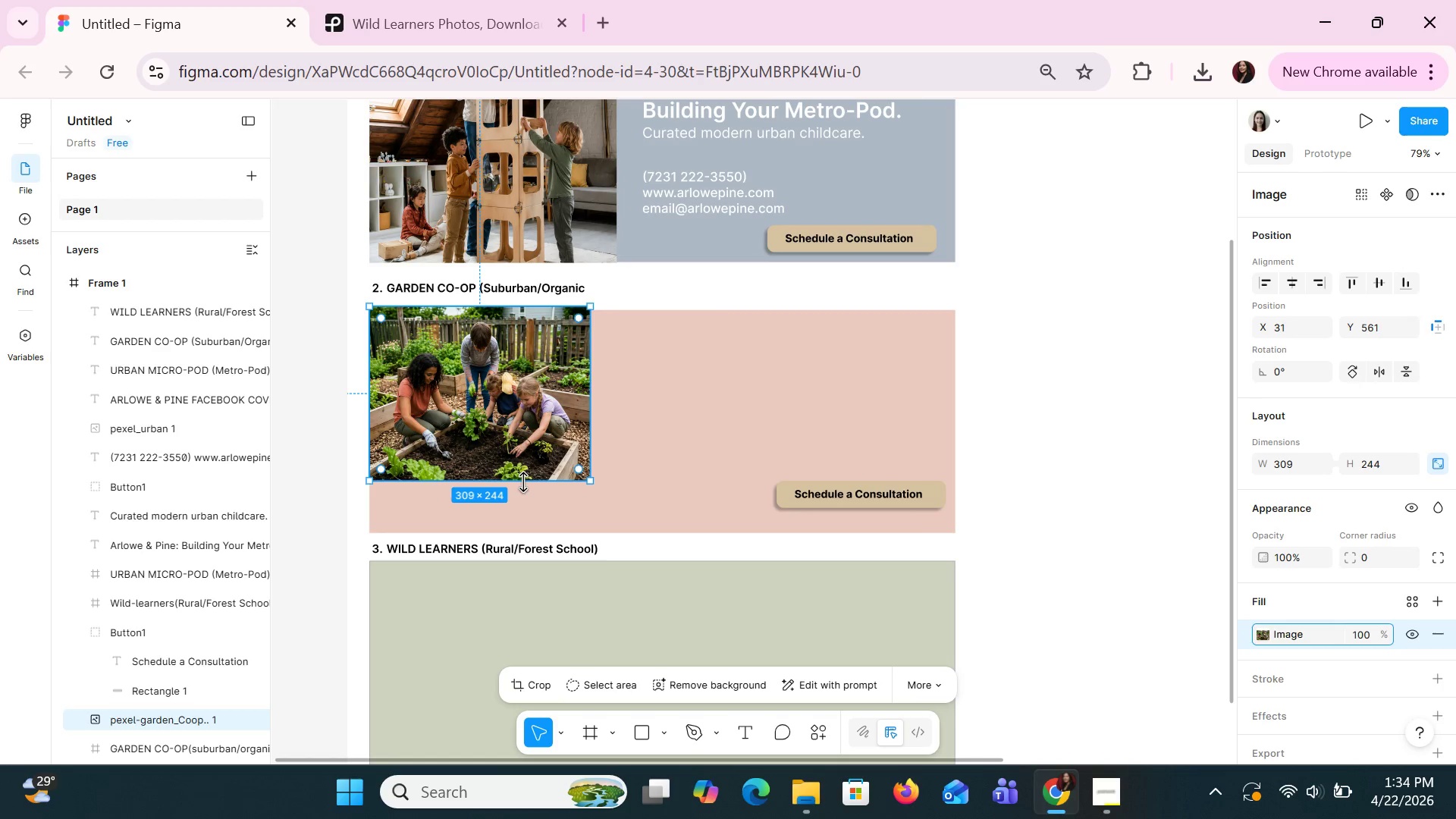 
left_click_drag(start_coordinate=[523, 482], to_coordinate=[527, 501])
 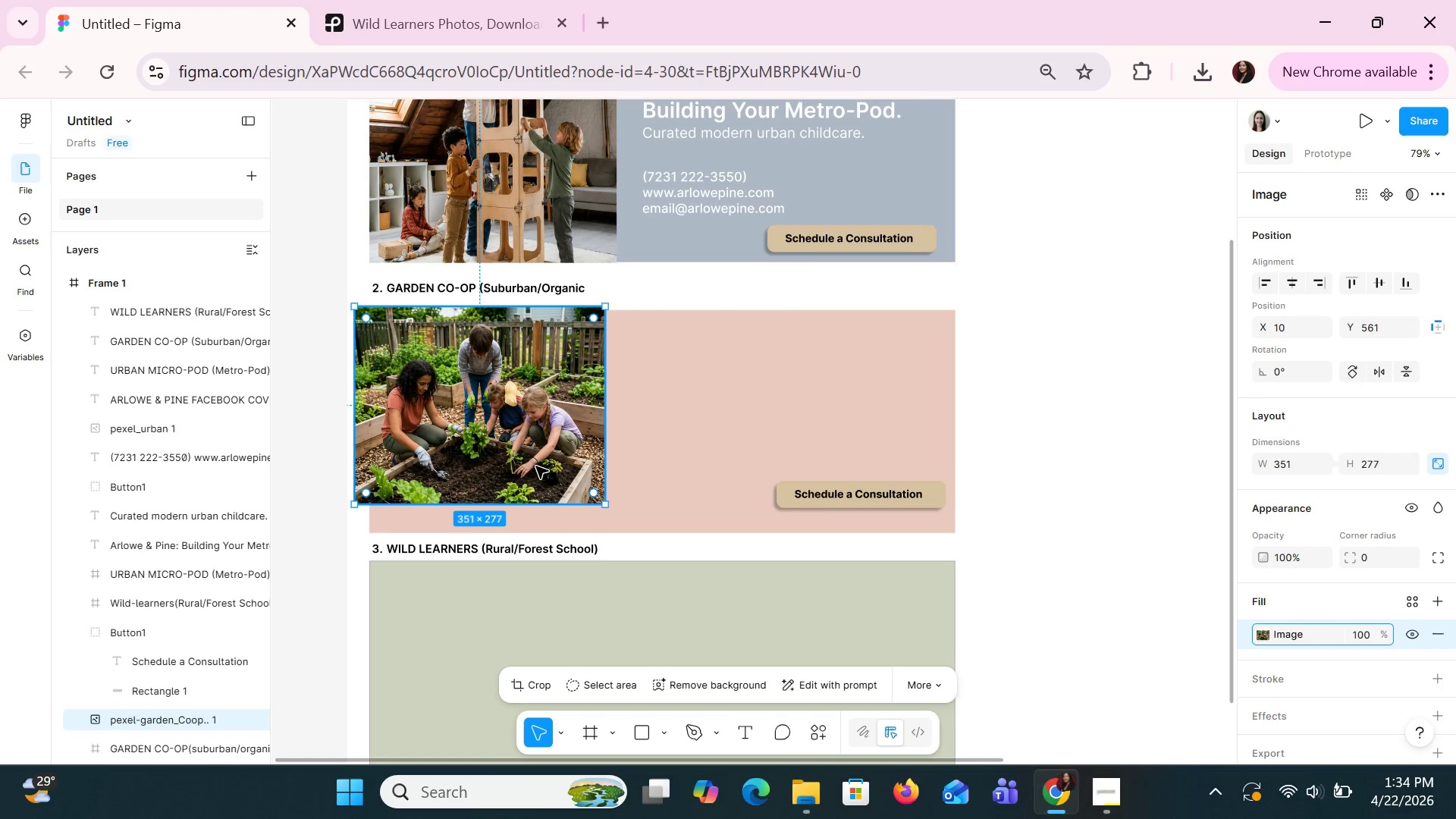 
left_click_drag(start_coordinate=[535, 466], to_coordinate=[550, 467])
 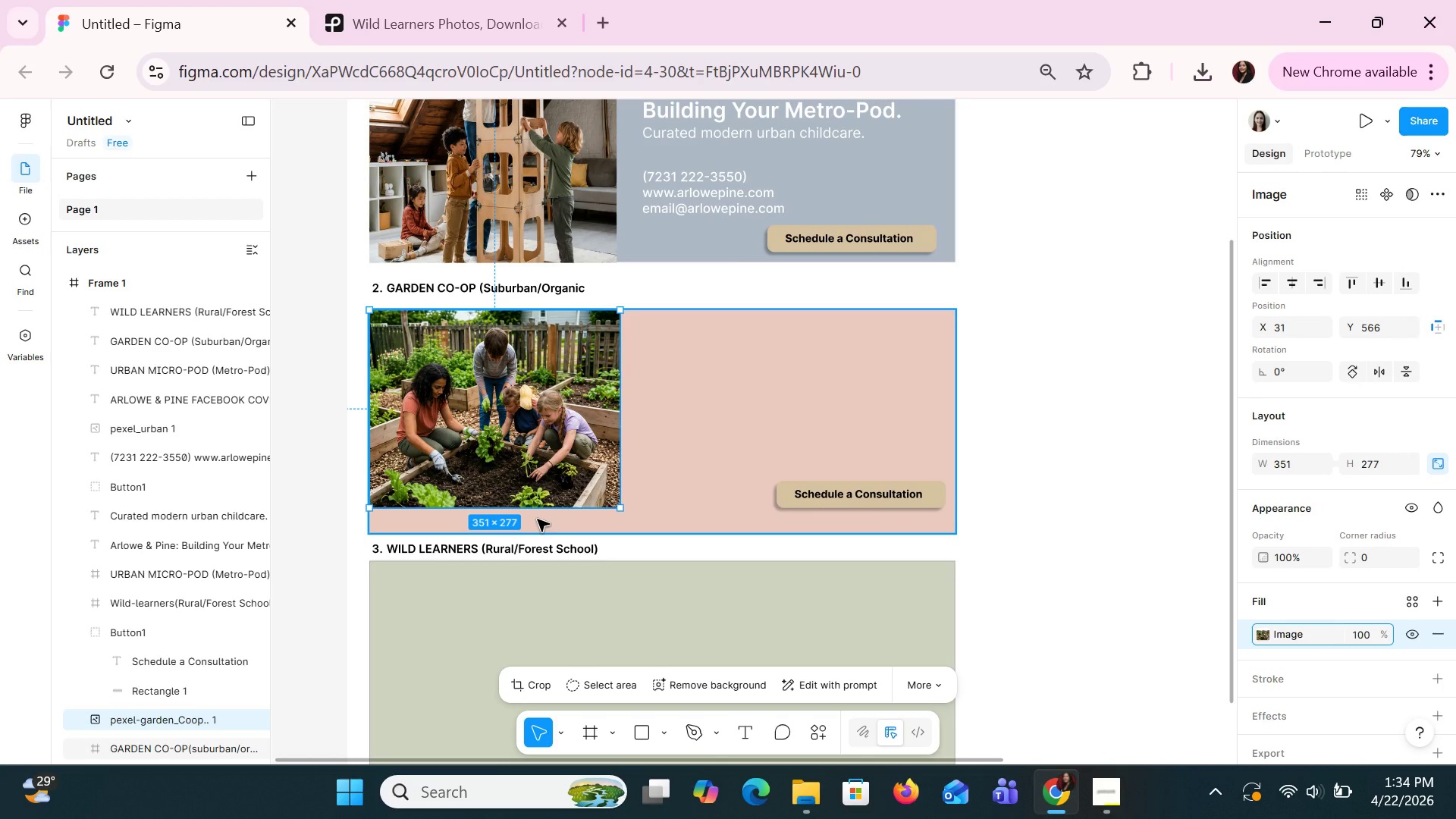 
left_click([557, 224])
 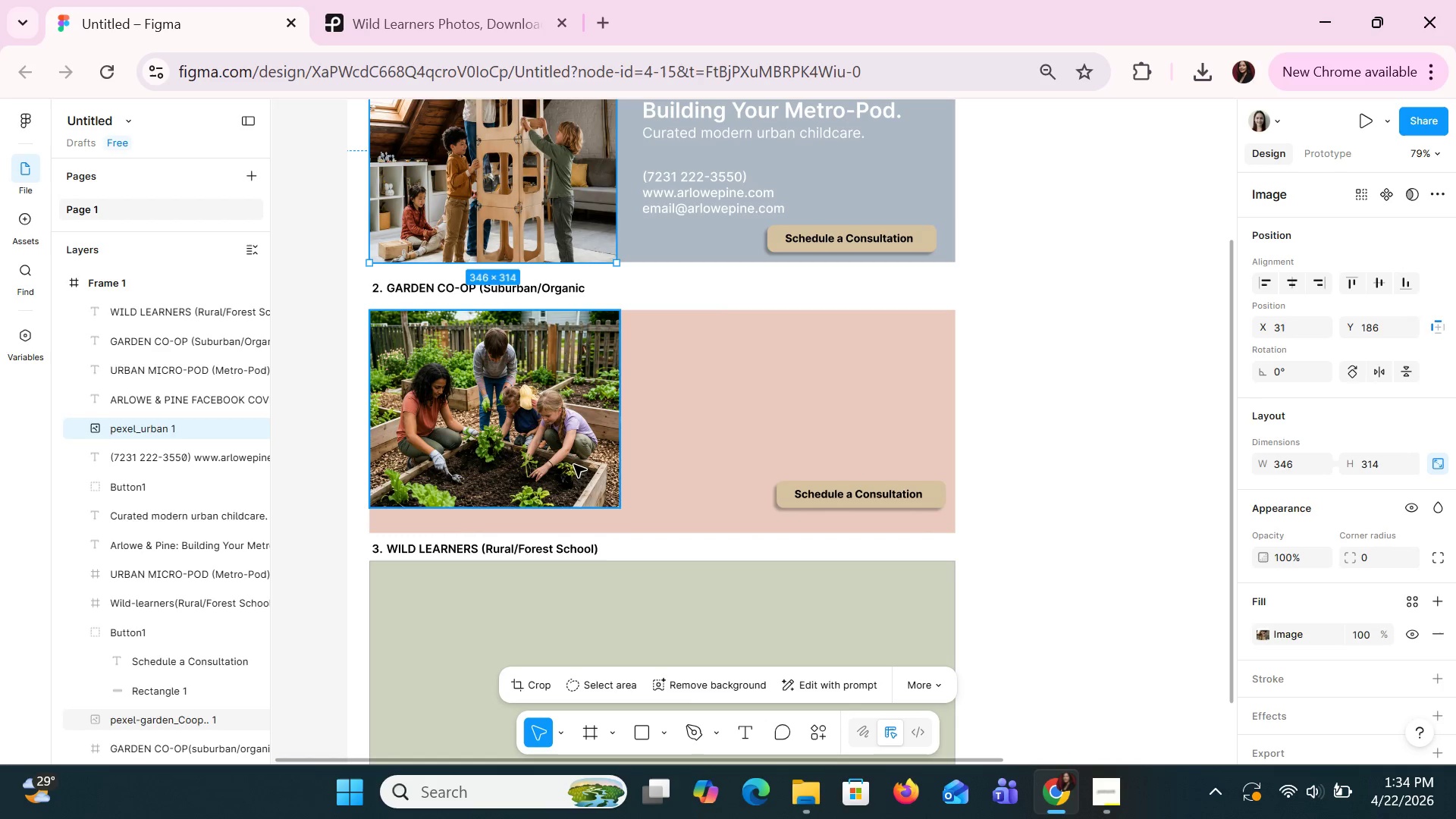 
left_click([573, 464])
 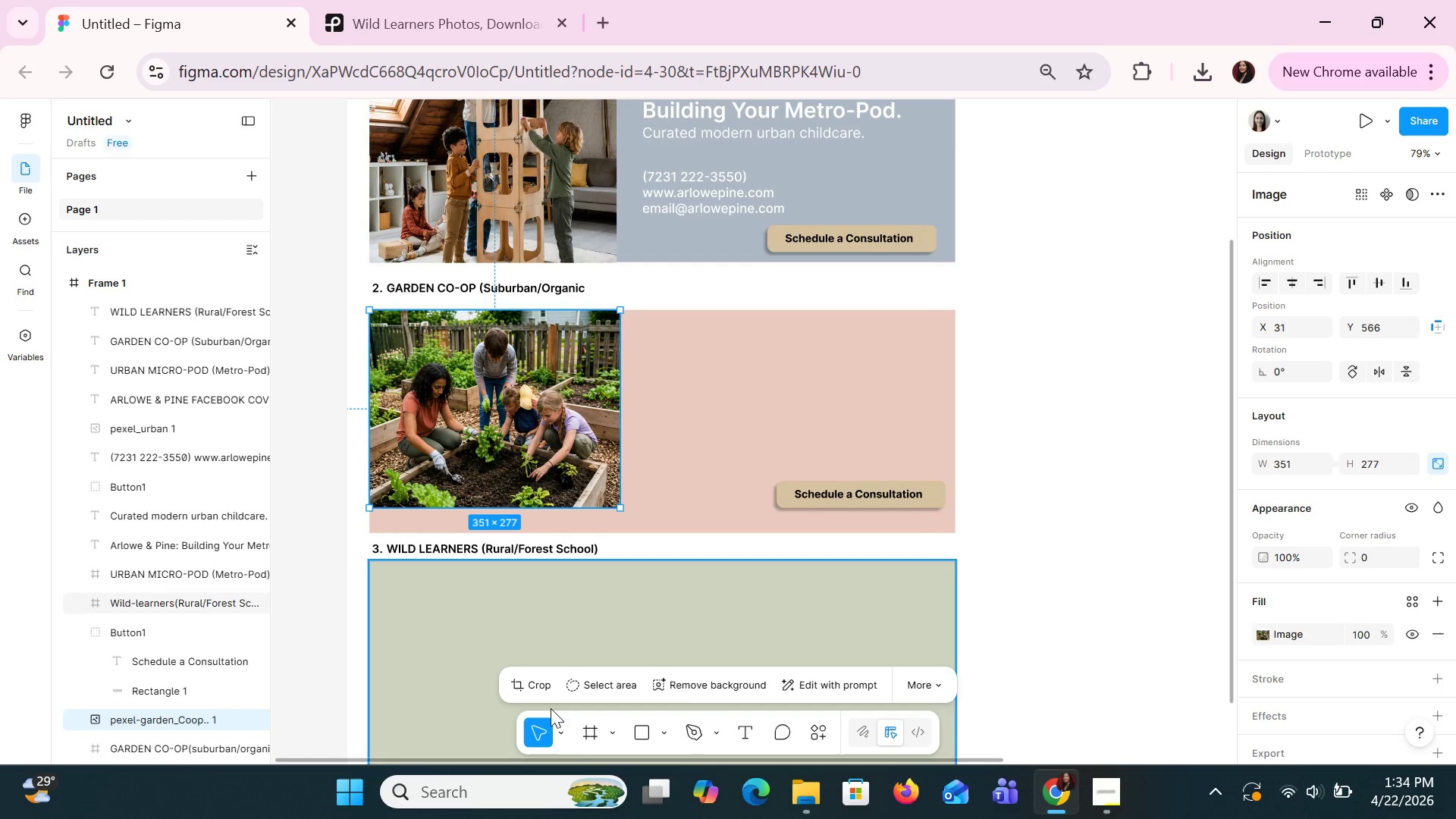 
left_click([538, 689])
 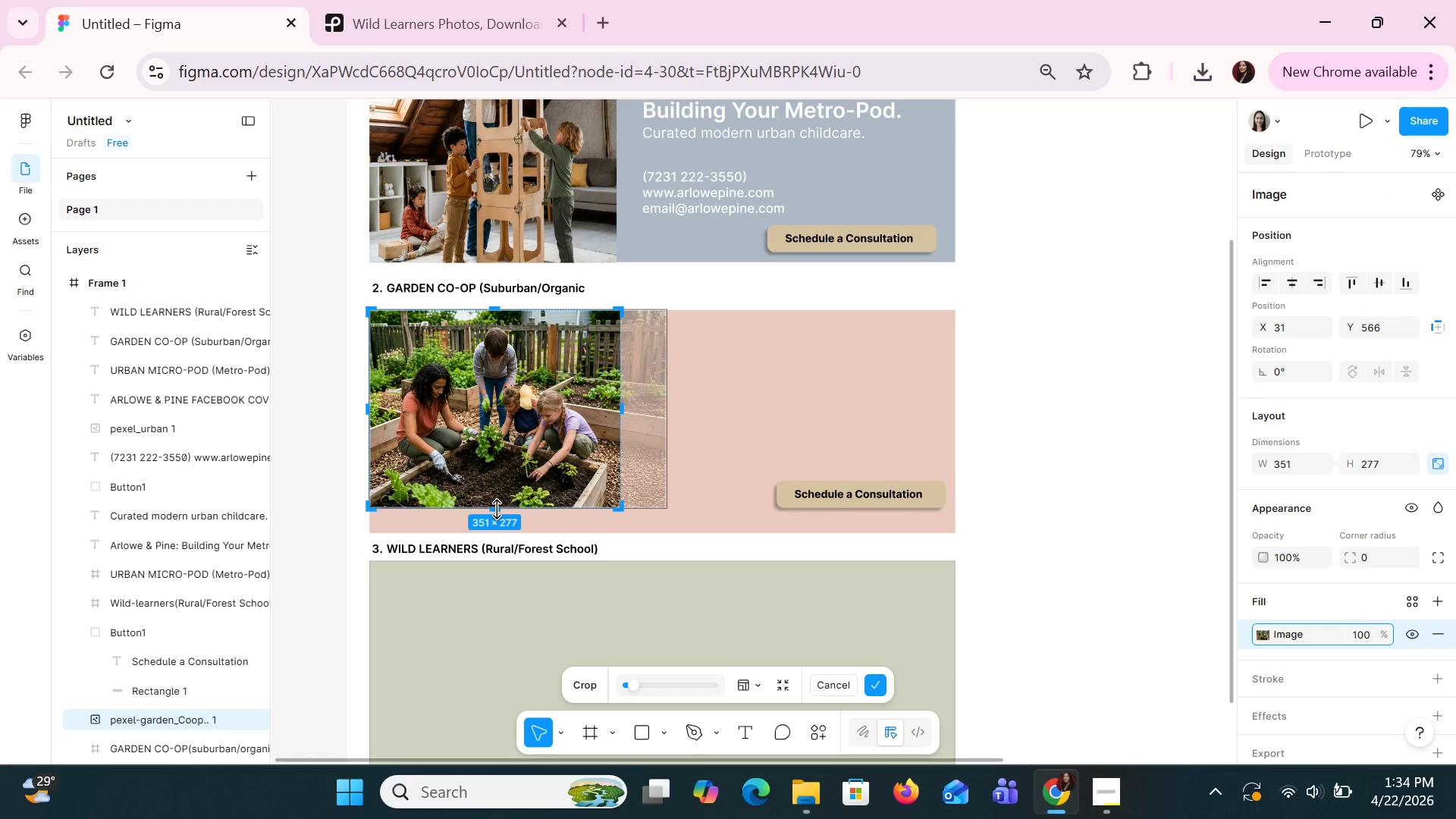 
left_click_drag(start_coordinate=[495, 508], to_coordinate=[494, 498])
 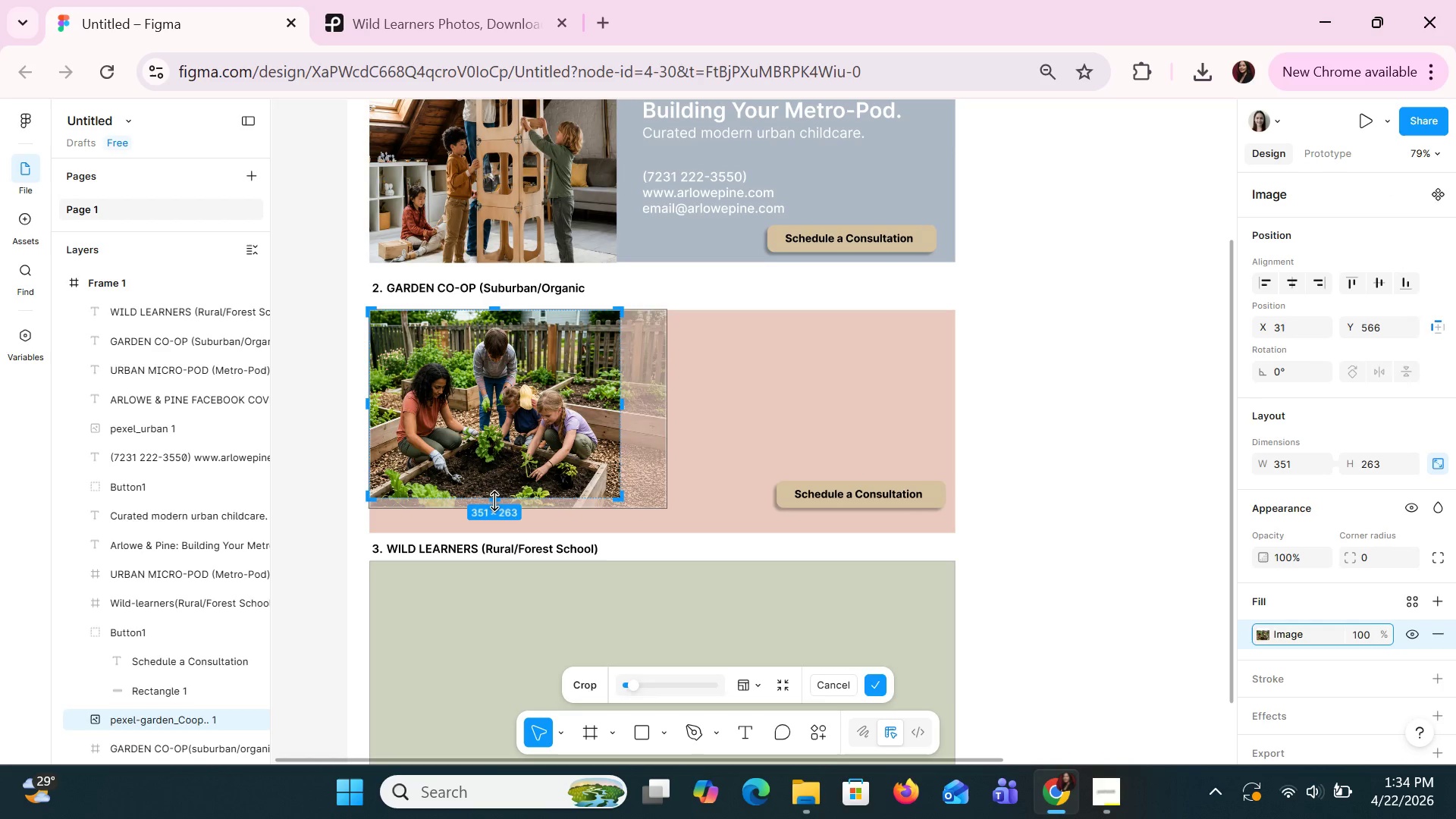 
key(Enter)
 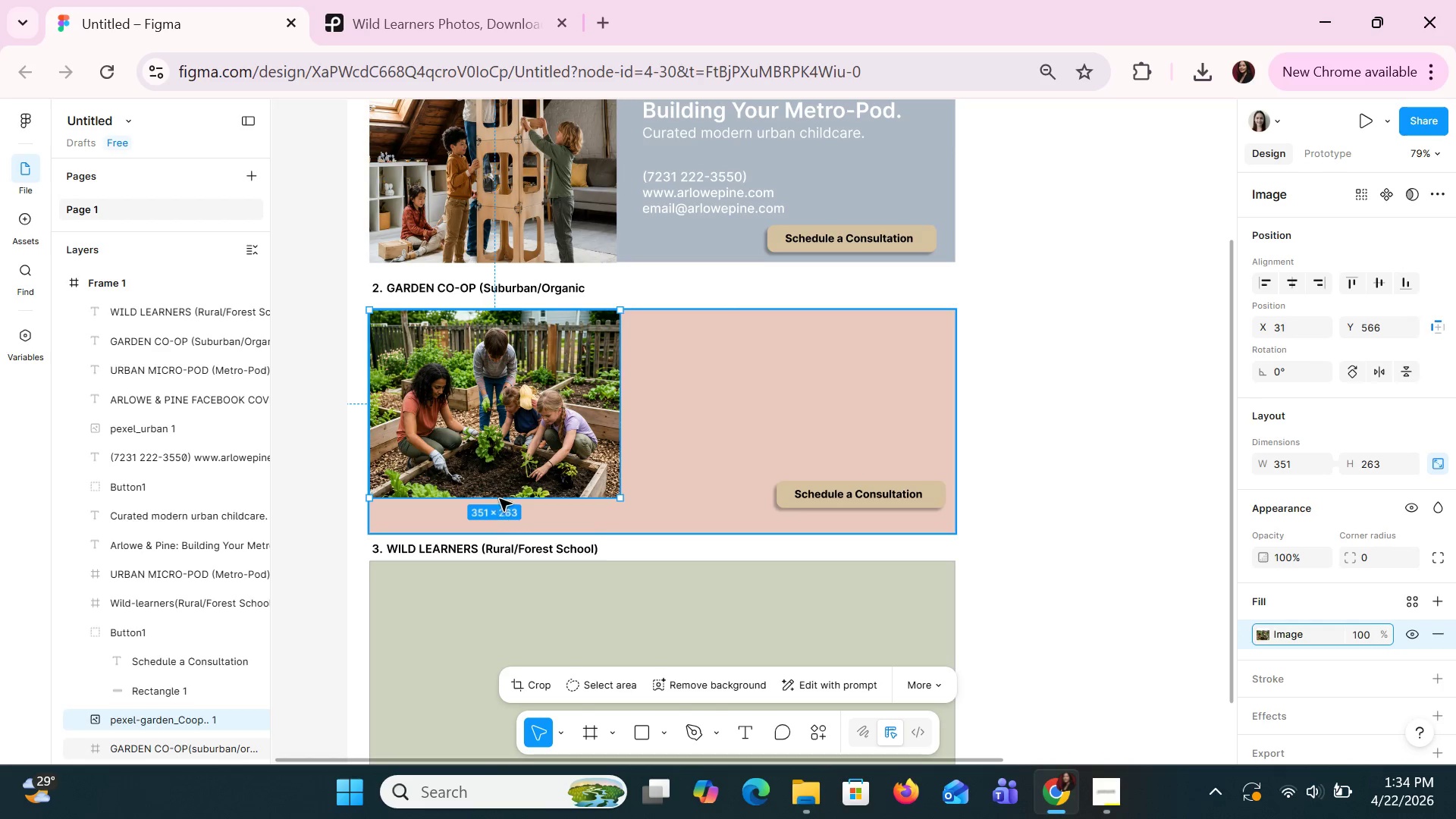 
left_click_drag(start_coordinate=[499, 498], to_coordinate=[508, 530])
 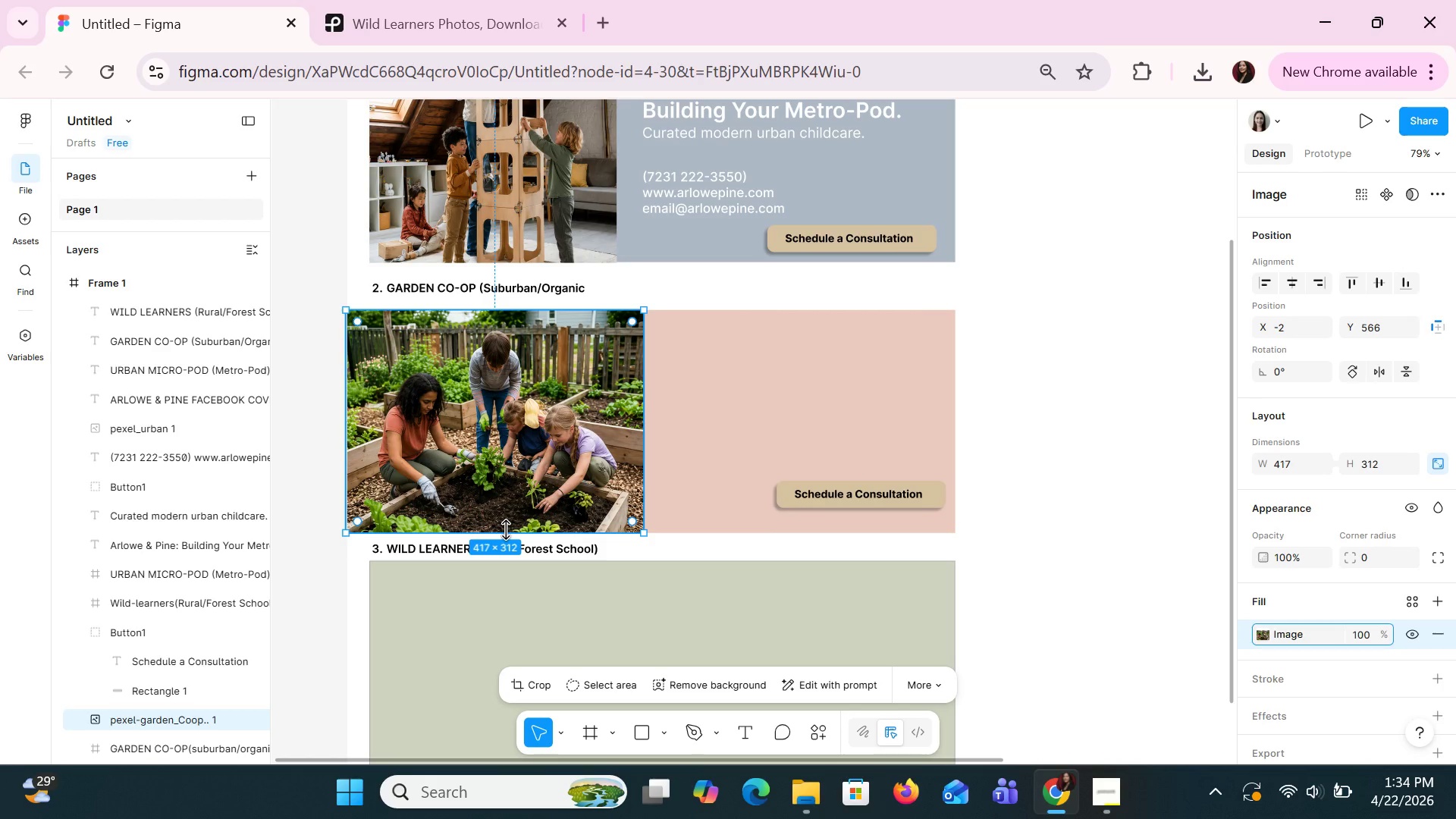 
hold_key(key=ArrowLeft, duration=0.83)
 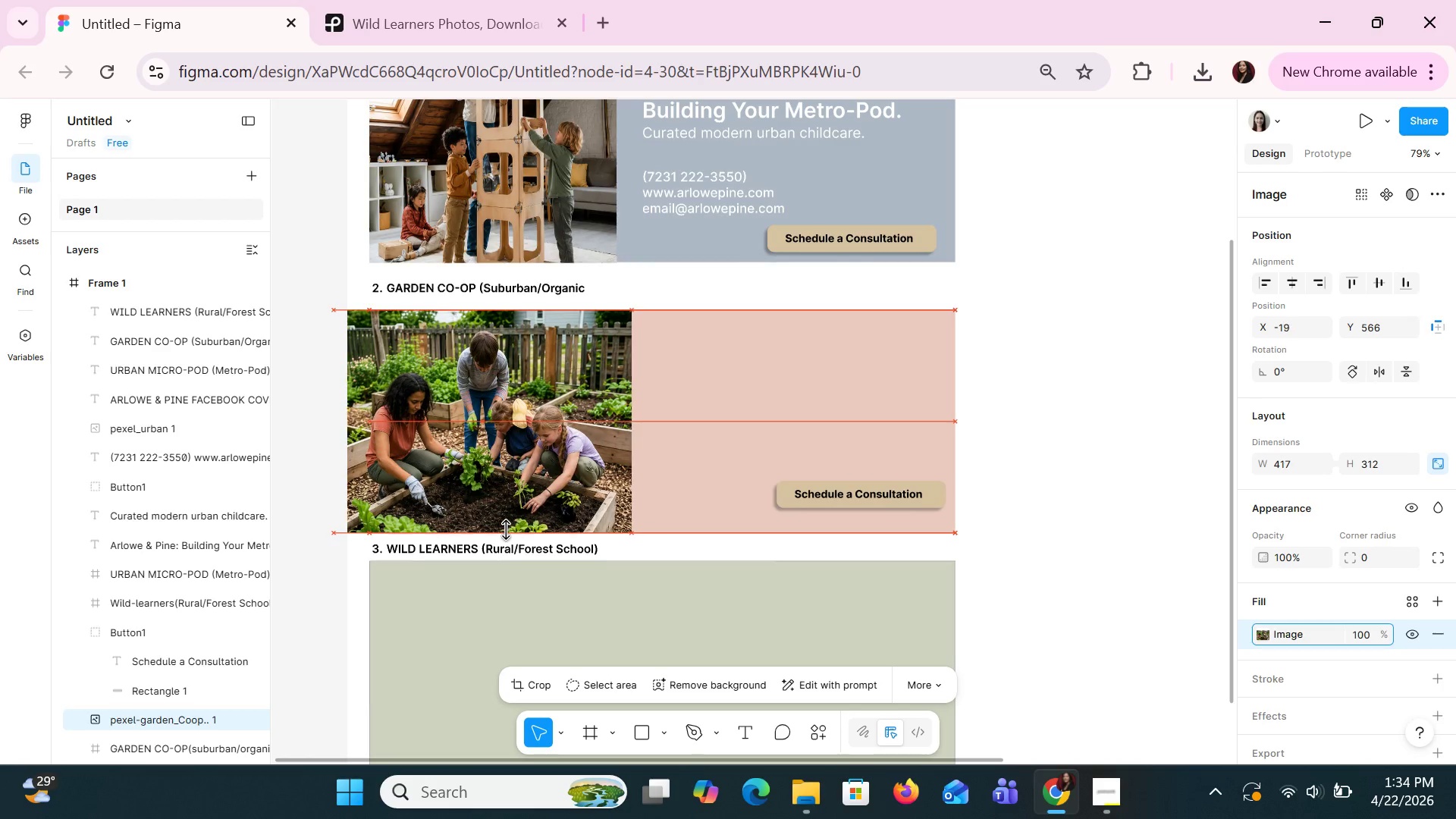 
key(ArrowLeft)
 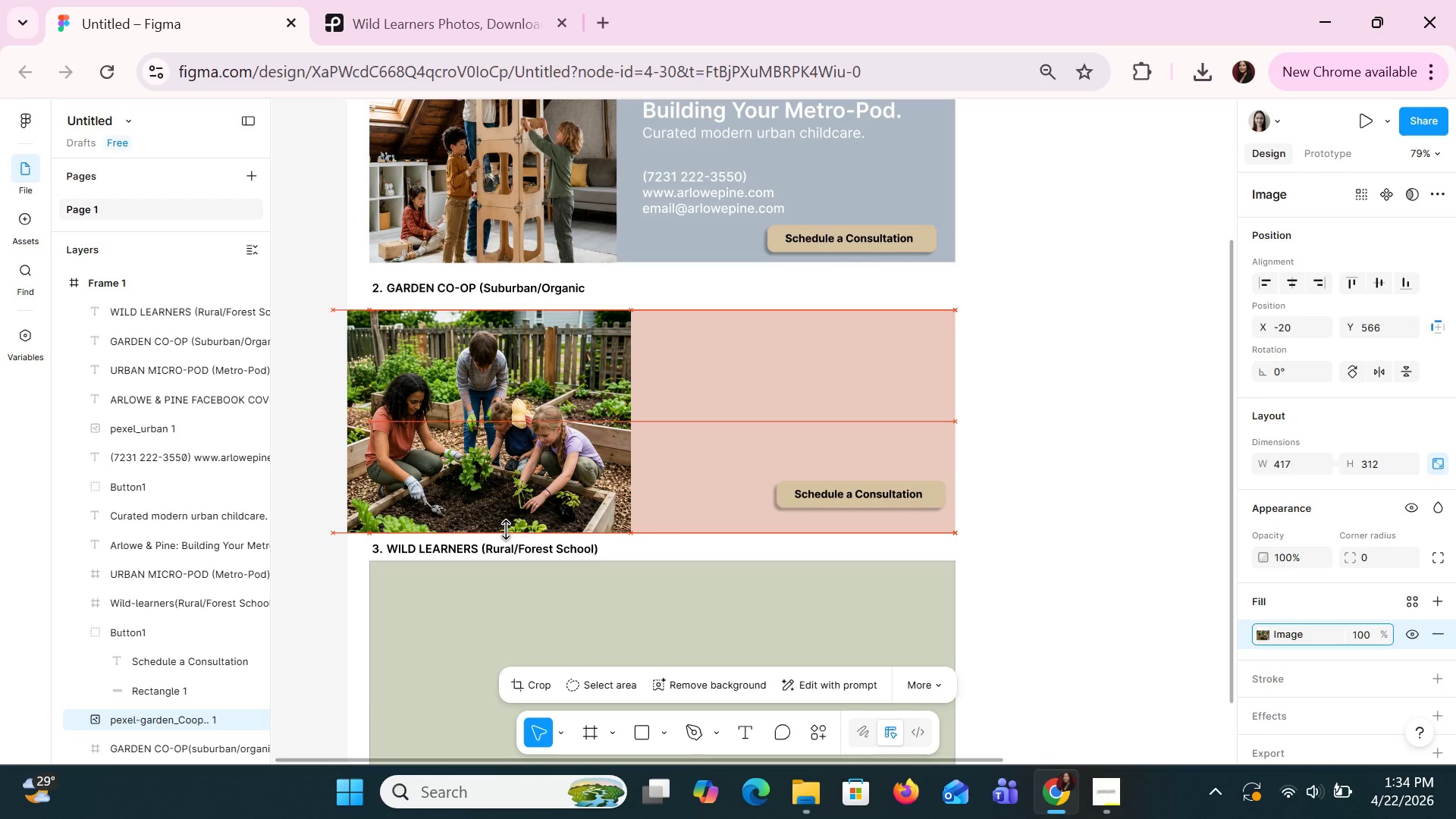 
key(ArrowLeft)
 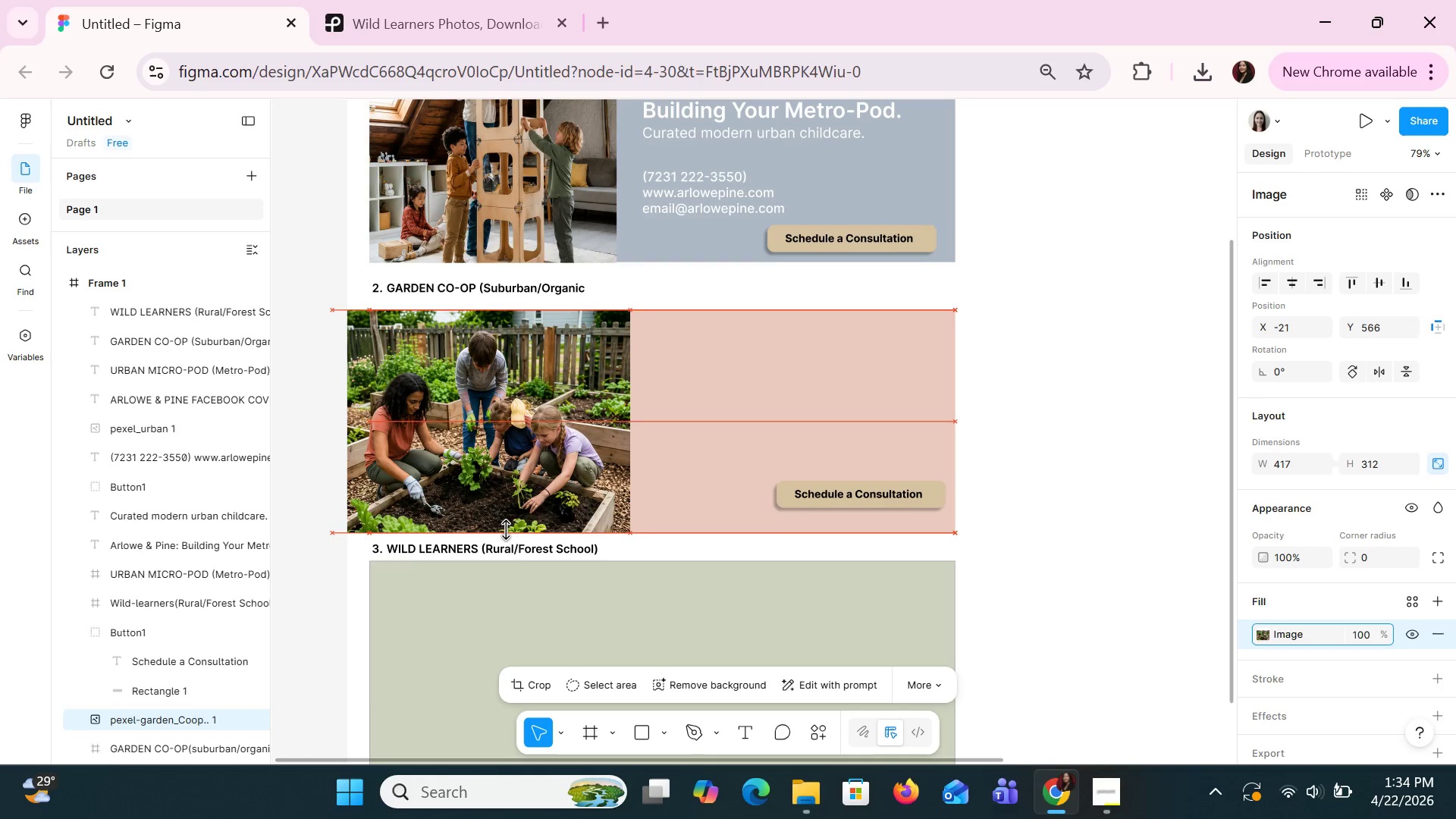 
key(ArrowLeft)
 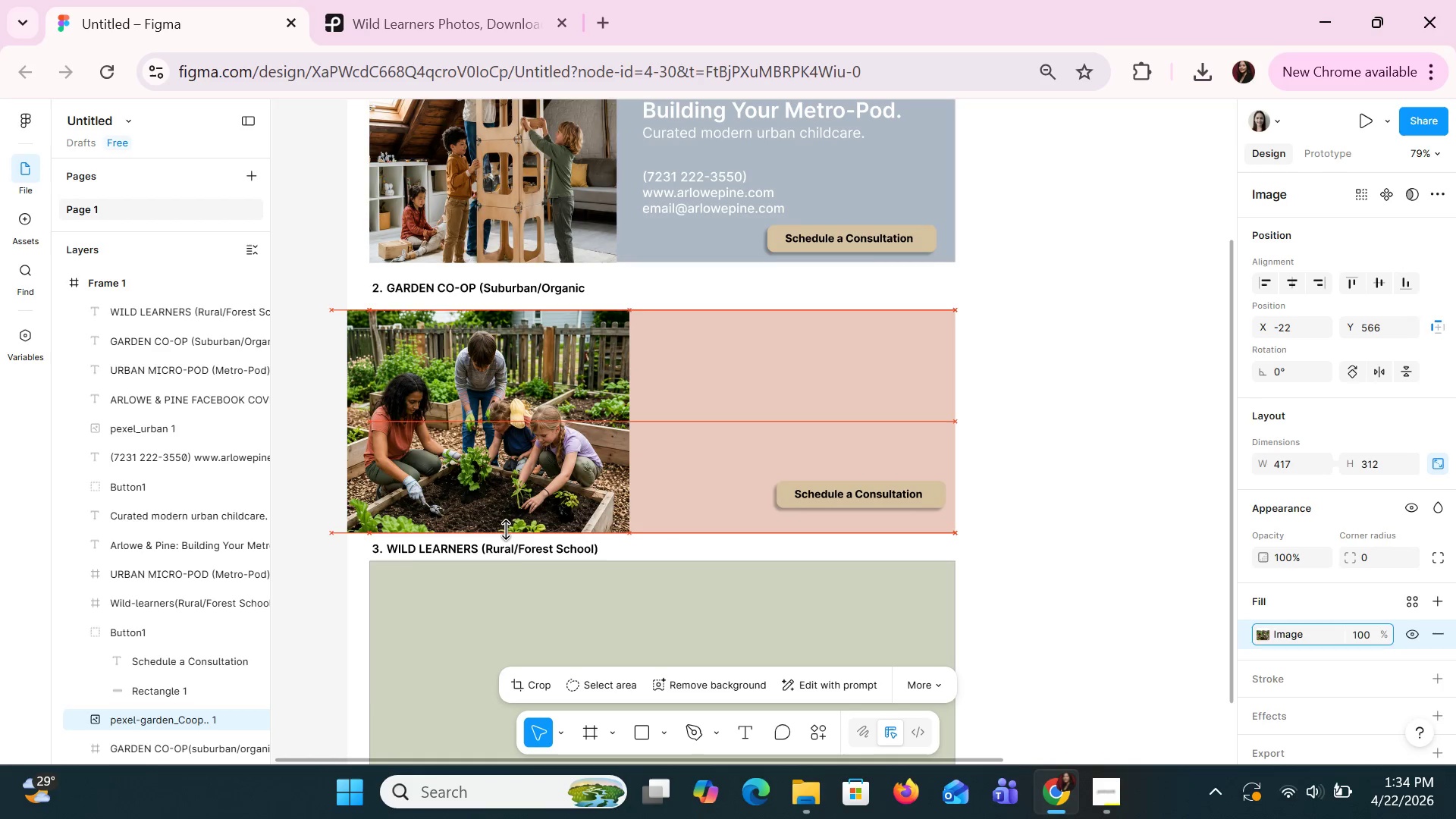 
hold_key(key=ArrowLeft, duration=1.5)
 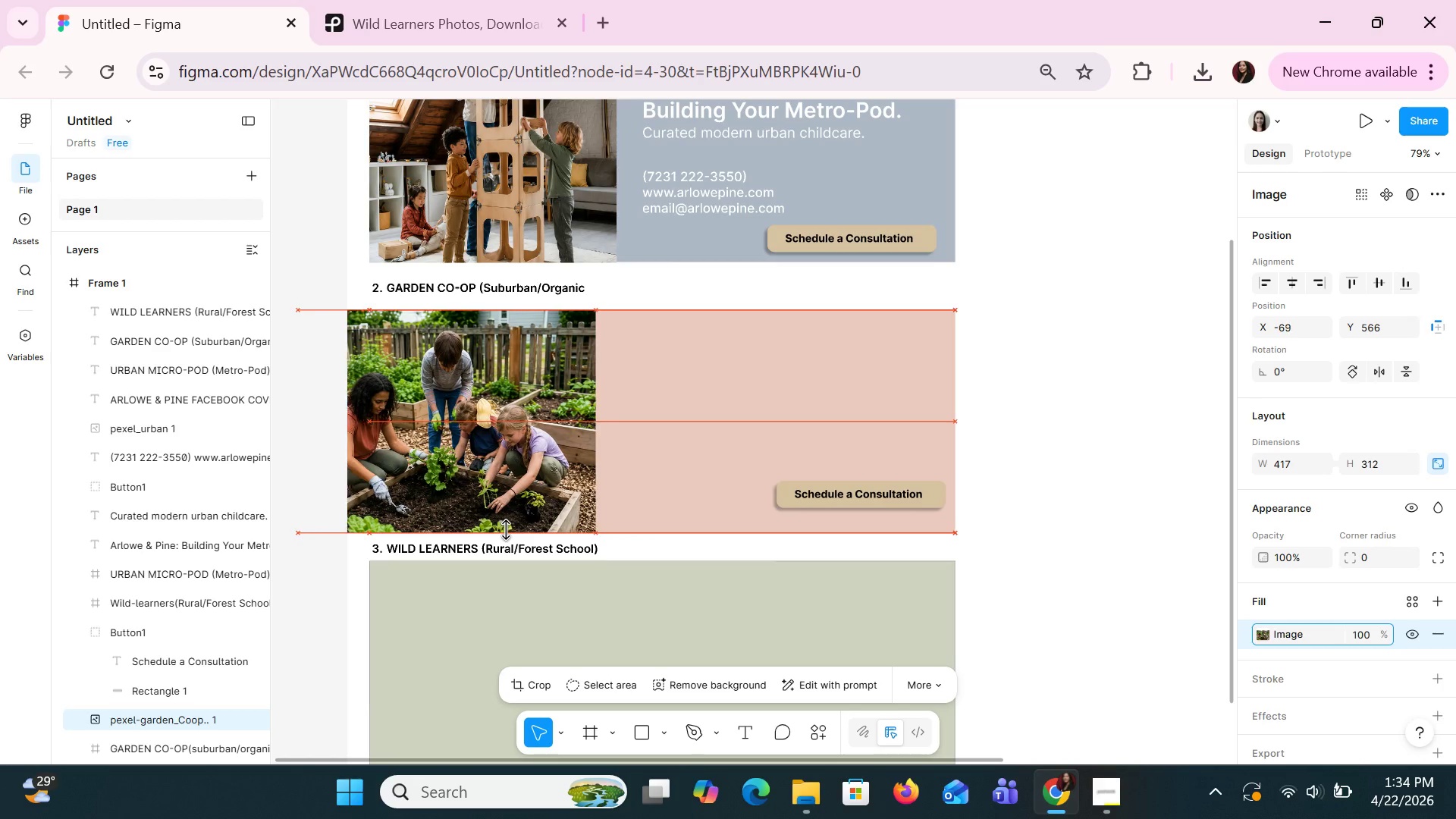 
key(ArrowLeft)
 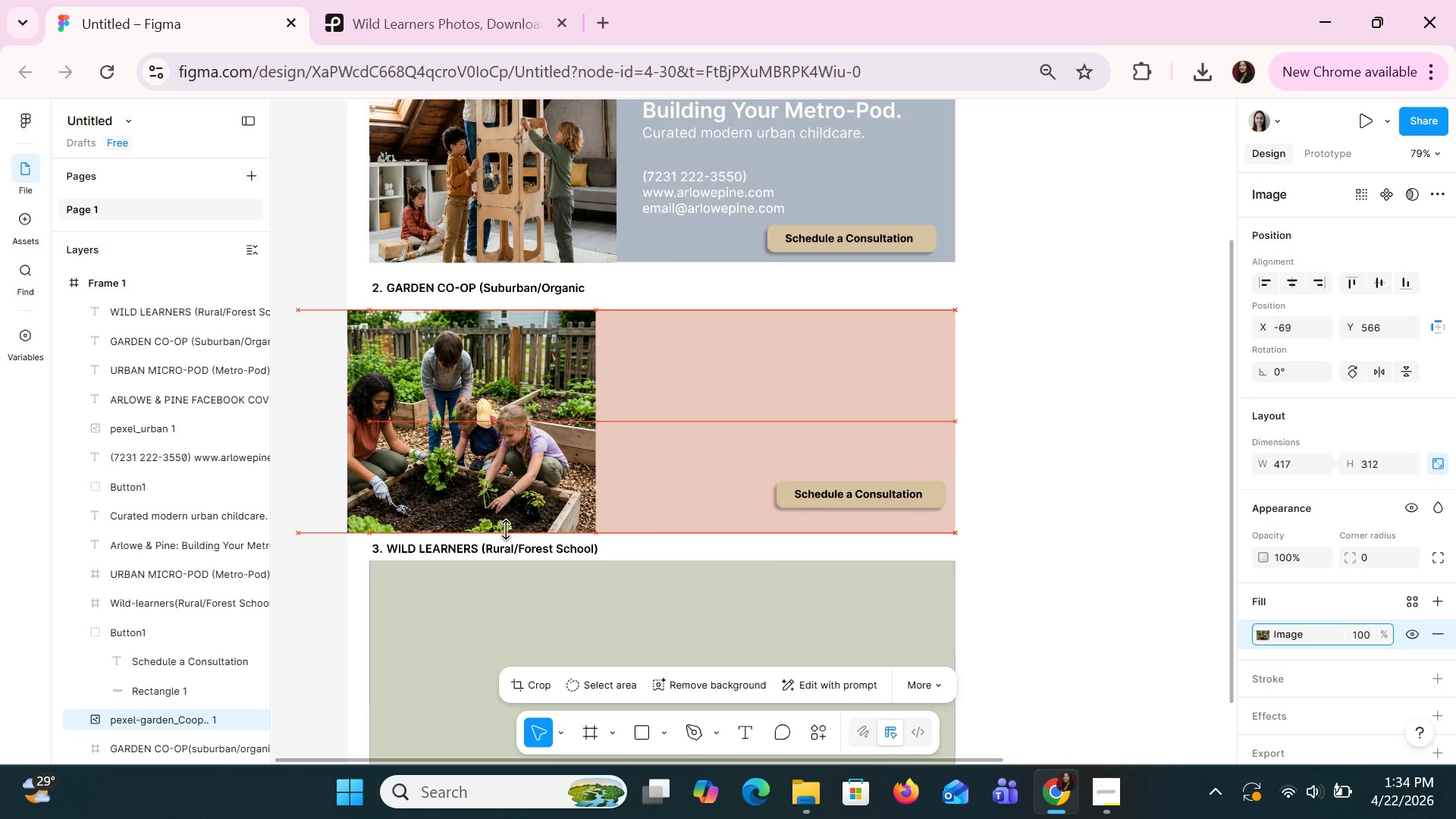 
key(ArrowLeft)
 